 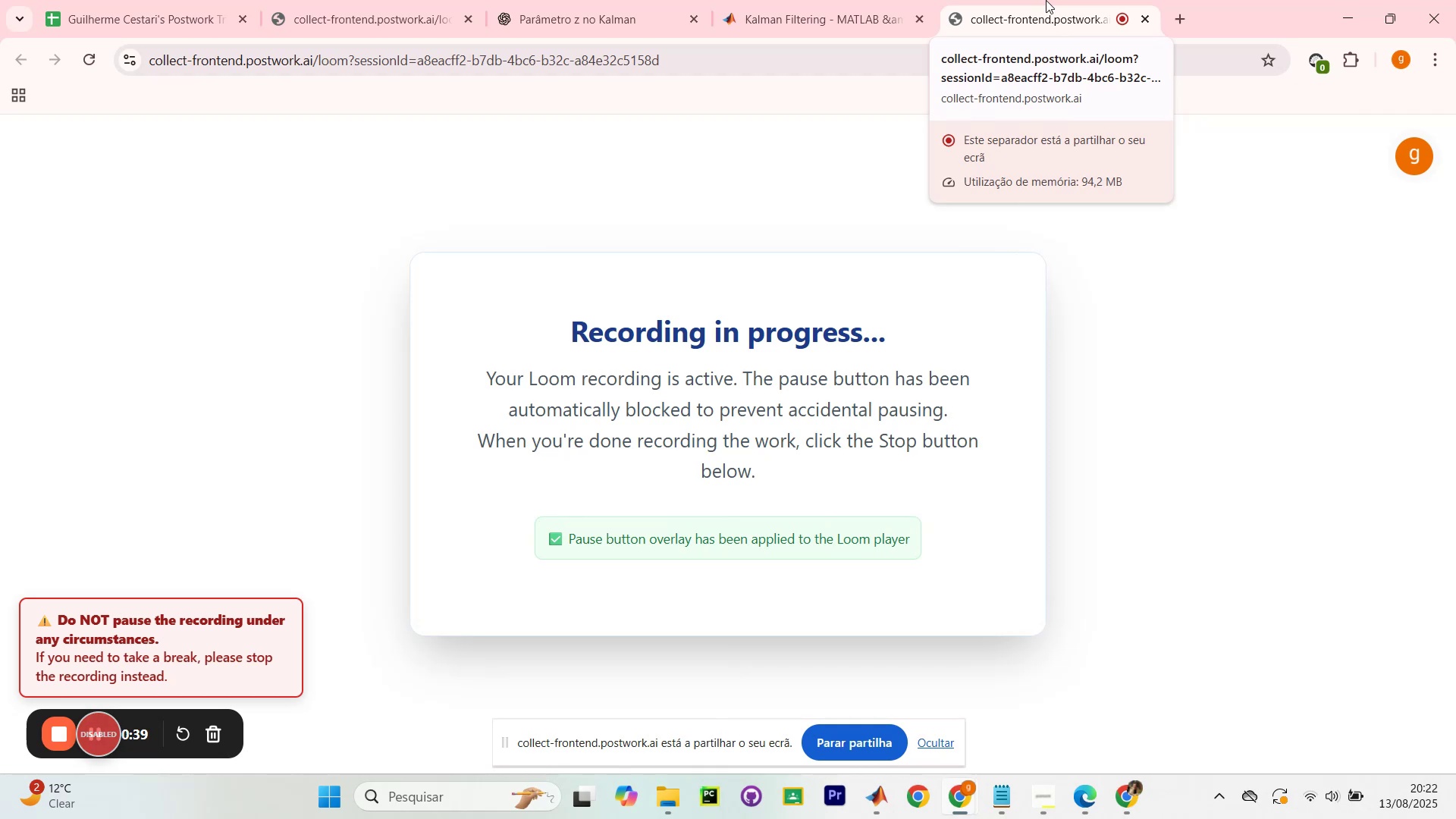 
left_click_drag(start_coordinate=[807, 0], to_coordinate=[789, 0])
 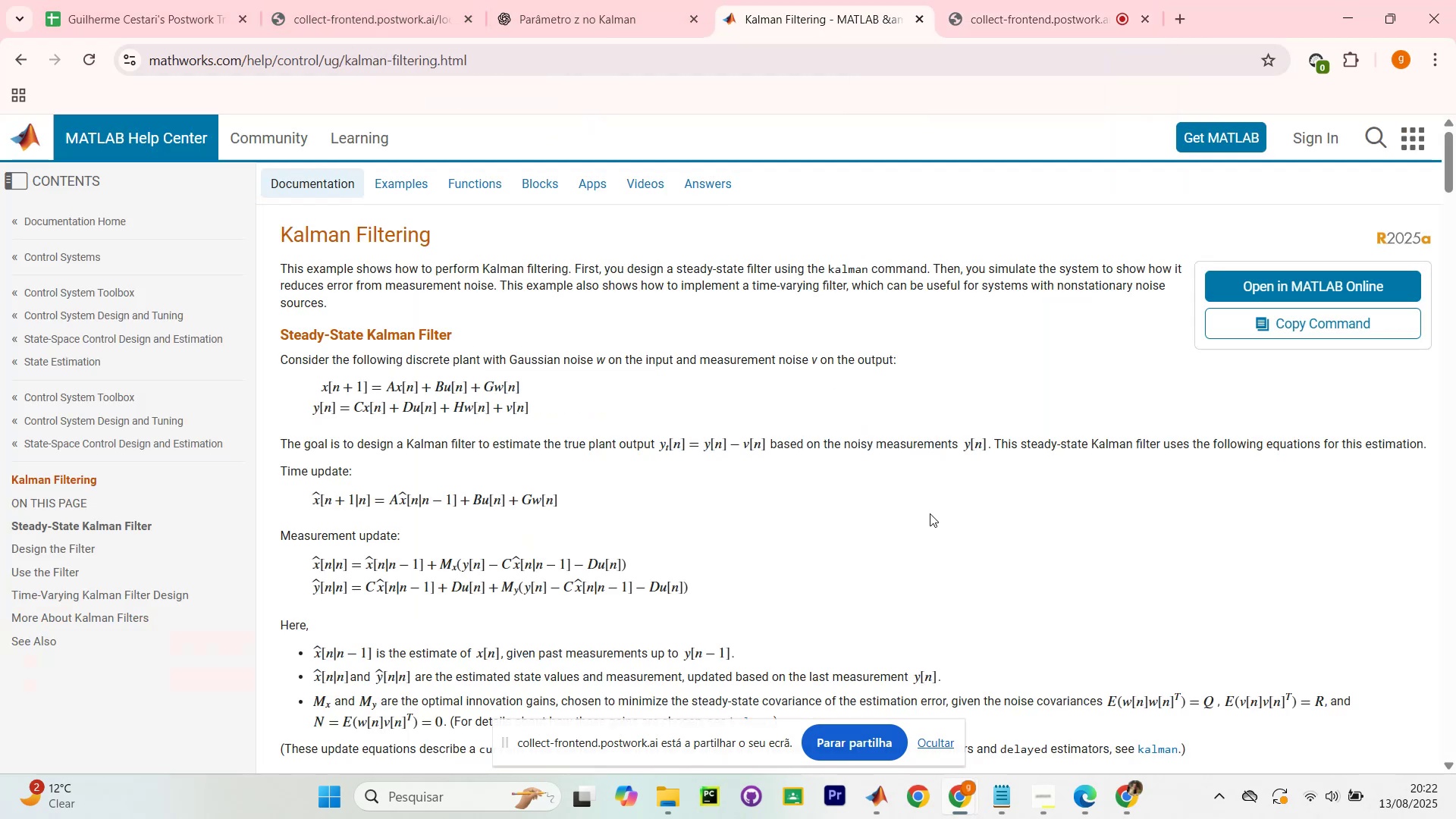 
scroll: coordinate [896, 426], scroll_direction: down, amount: 14.0
 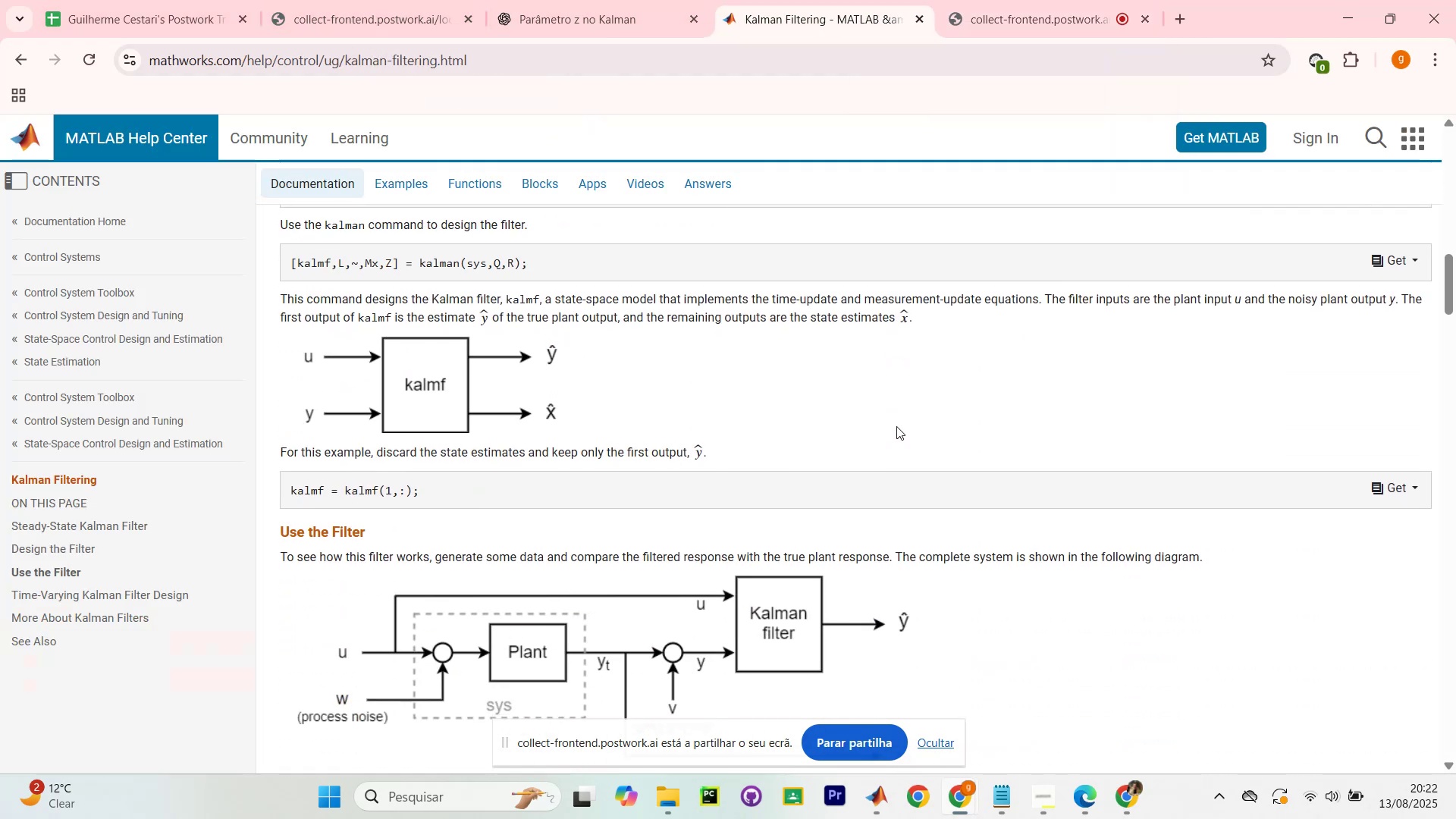 
scroll: coordinate [910, 406], scroll_direction: up, amount: 8.0
 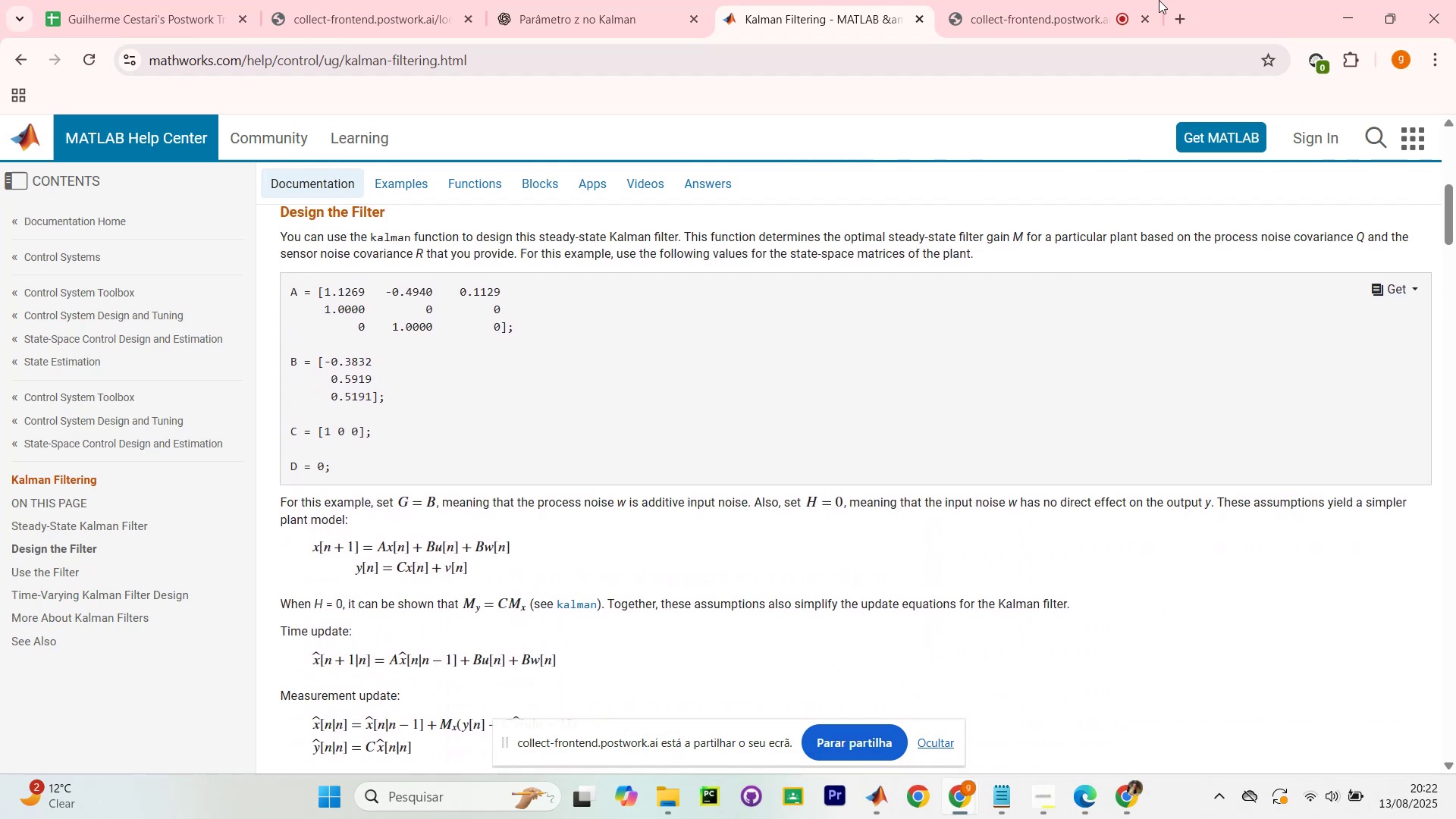 
left_click([1095, 0])
 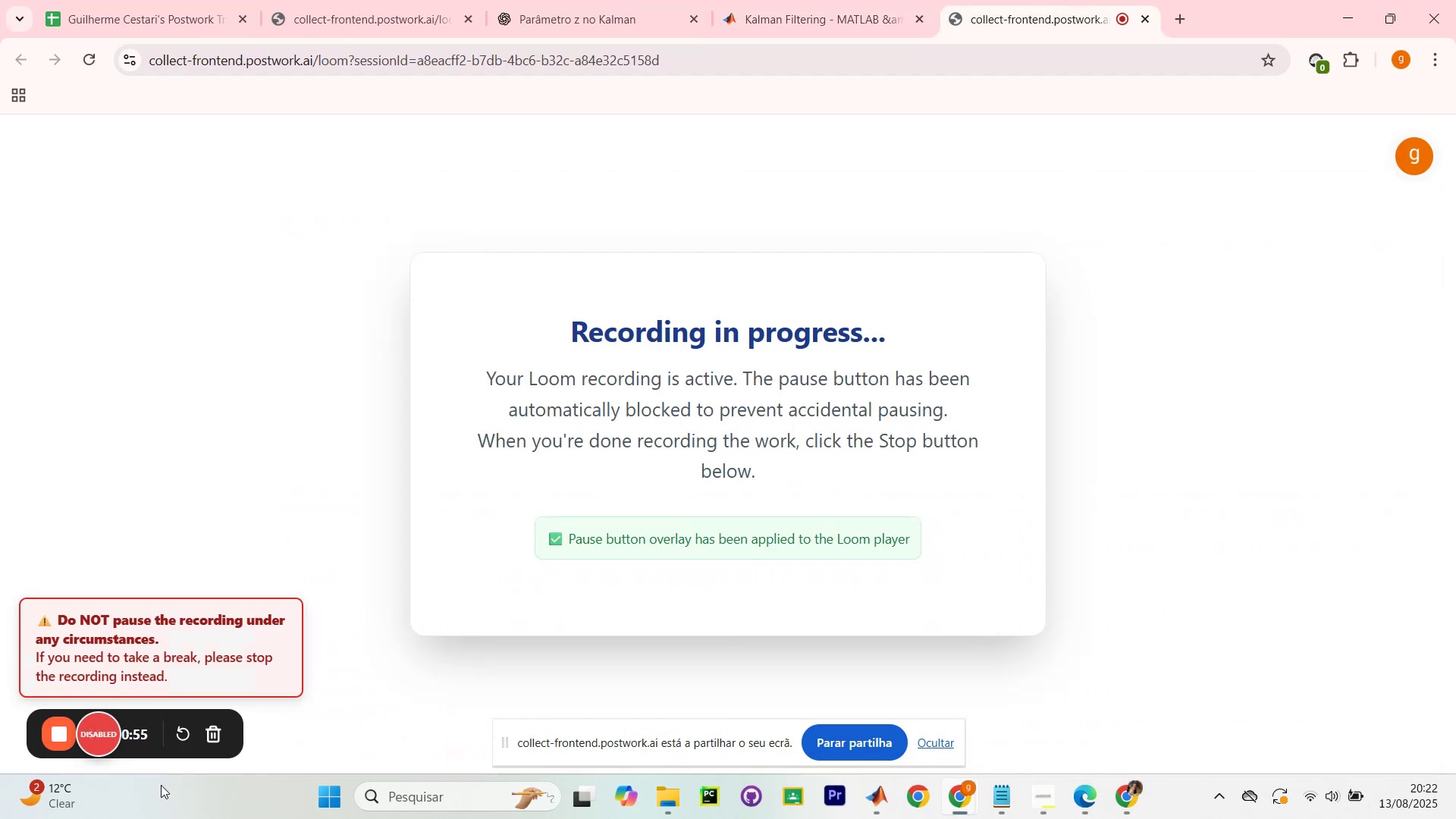 
left_click_drag(start_coordinate=[152, 747], to_coordinate=[514, 678])
 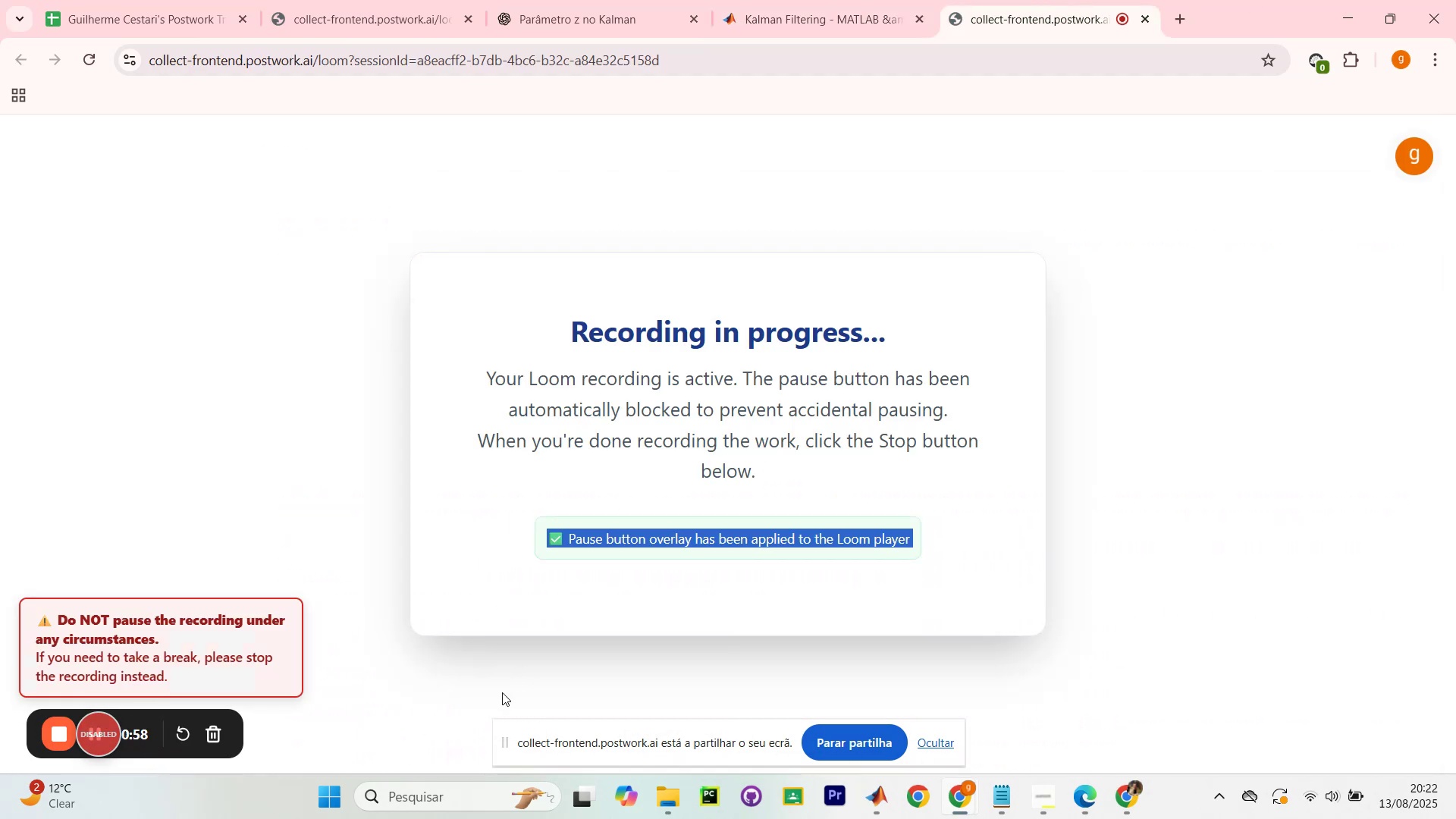 
left_click([502, 692])
 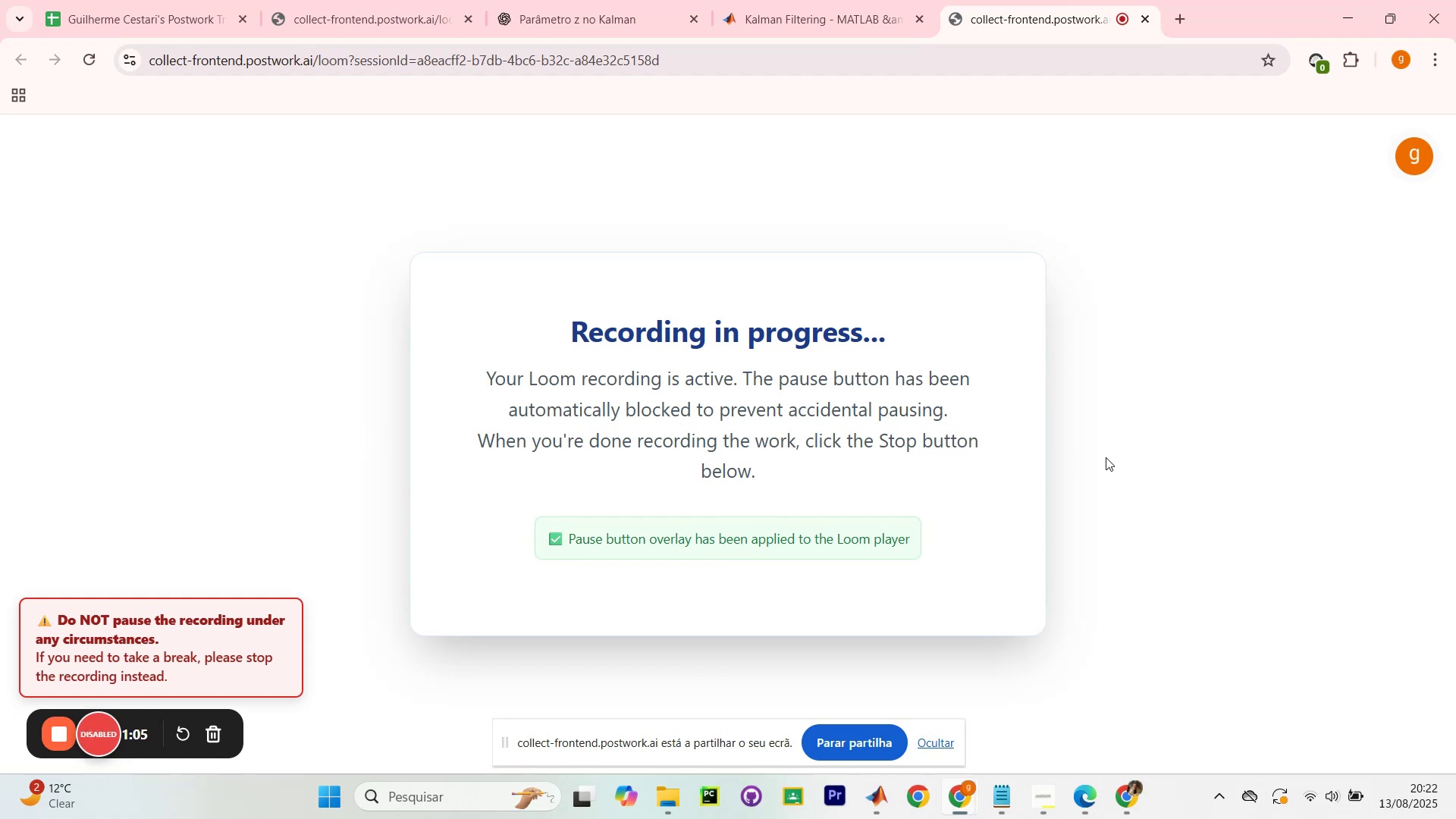 
wait(12.47)
 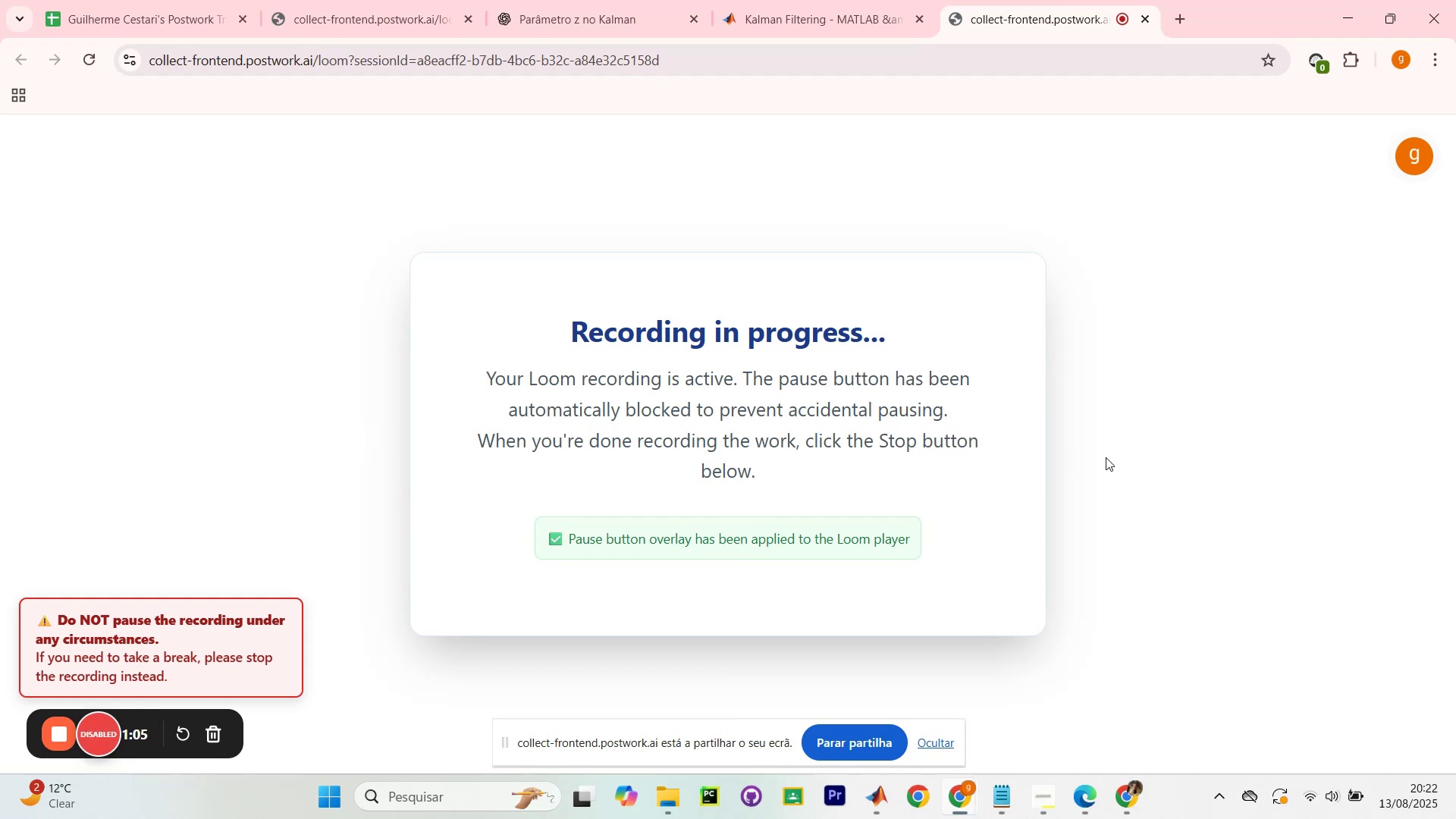 
left_click([882, 0])
 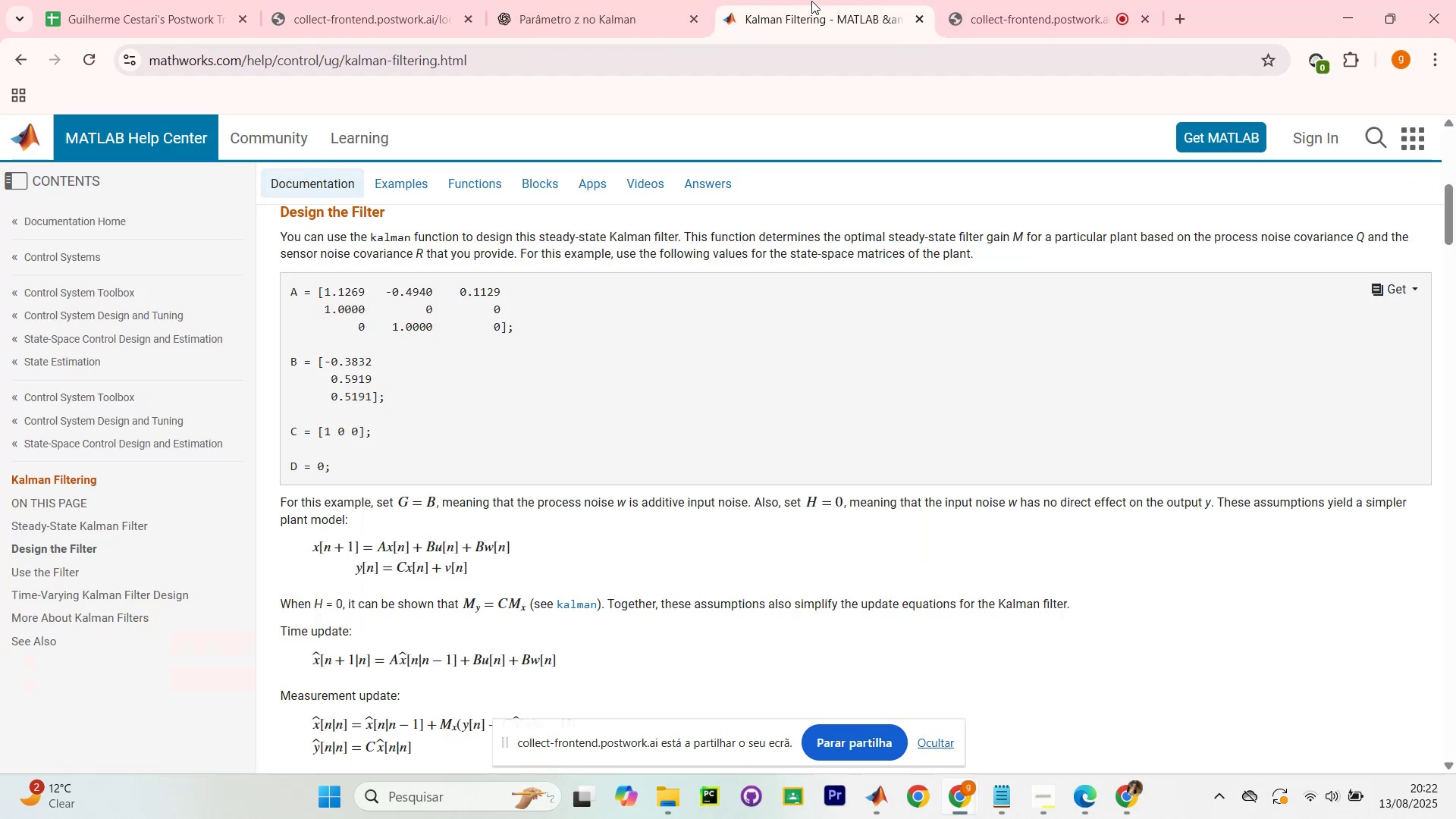 
scroll: coordinate [772, 300], scroll_direction: up, amount: 18.0
 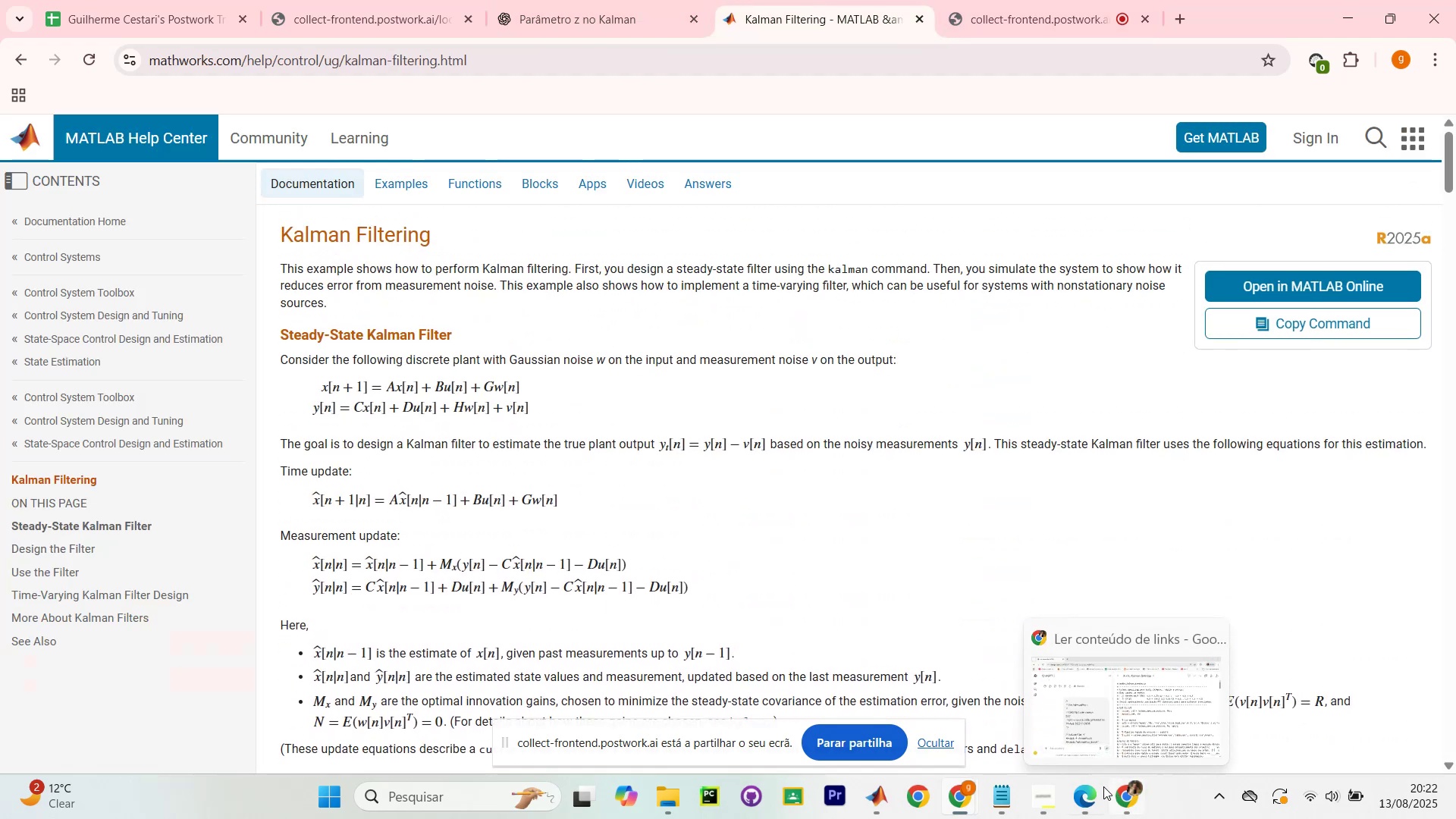 
left_click([1125, 799])
 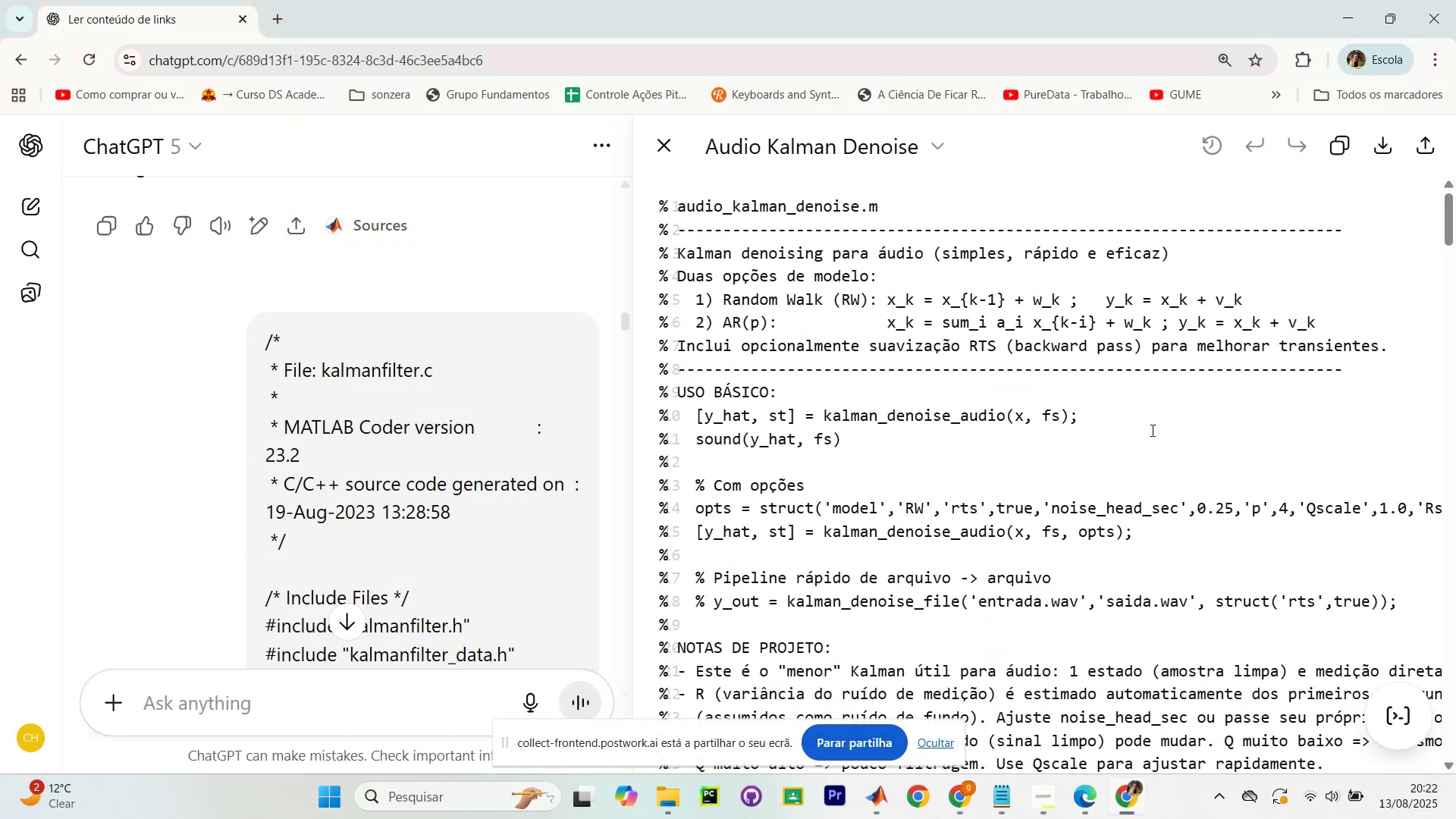 
scroll: coordinate [1154, 438], scroll_direction: down, amount: 6.0
 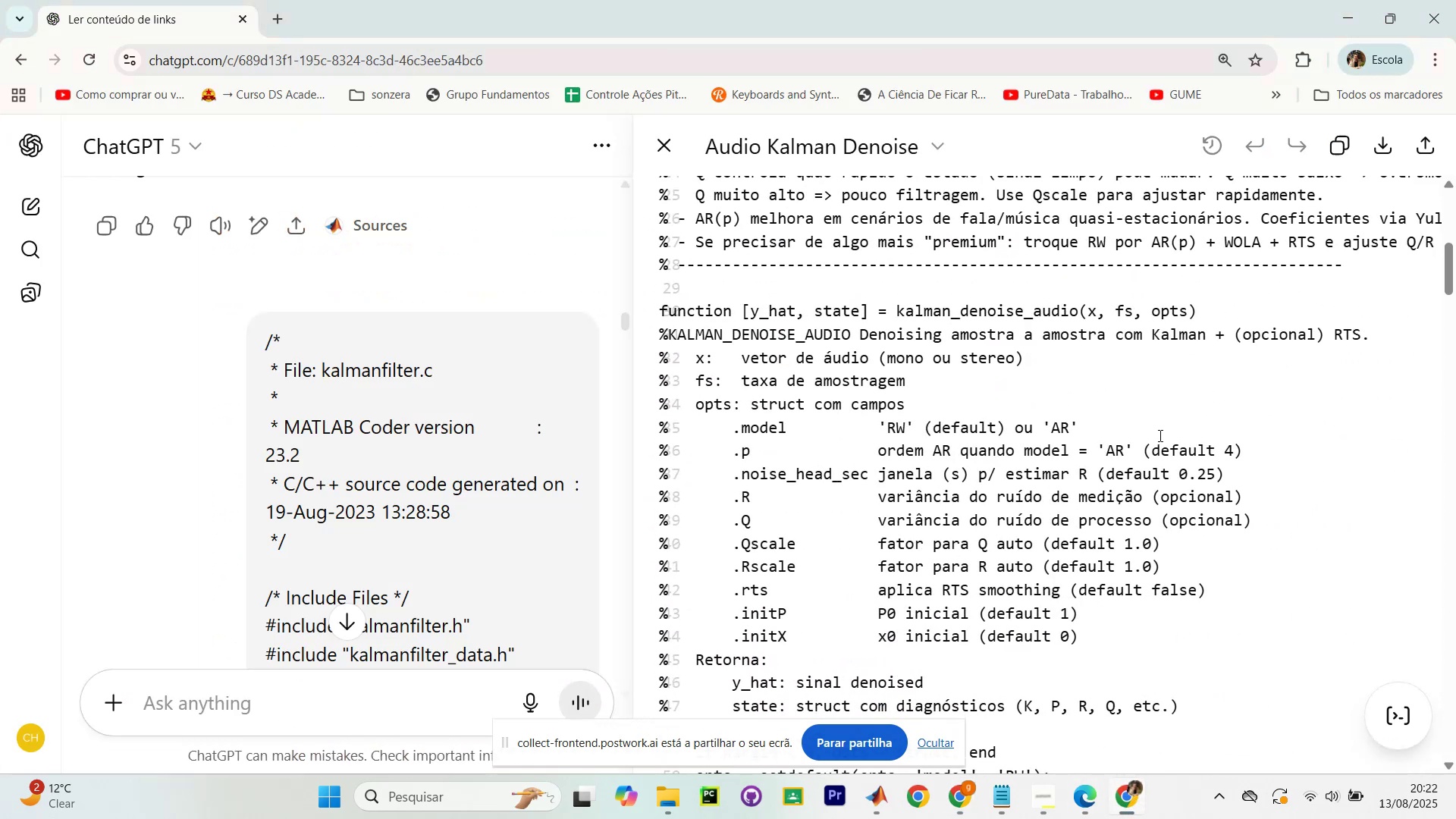 
scroll: coordinate [1159, 435], scroll_direction: up, amount: 7.0
 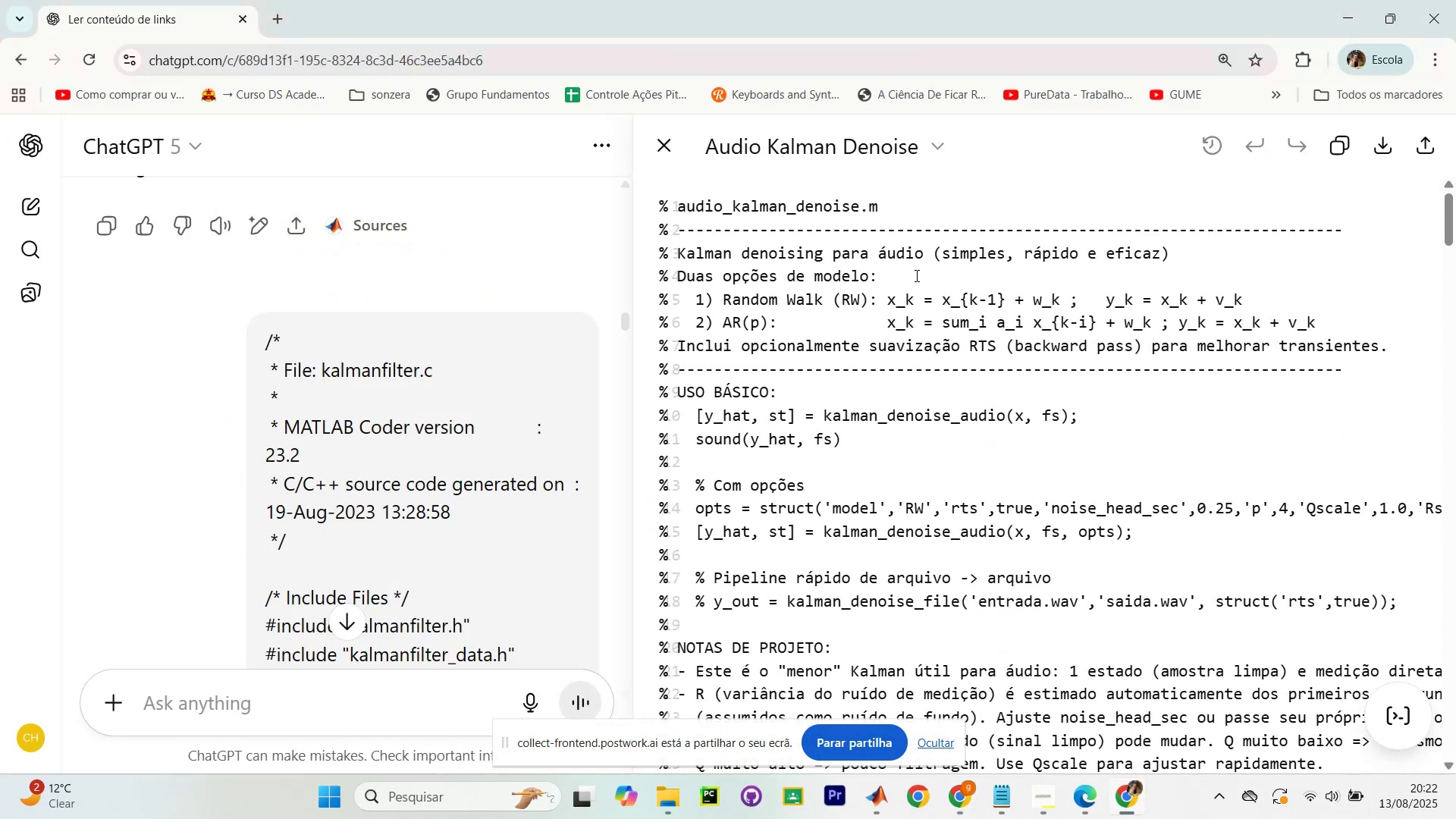 
left_click([871, 274])
 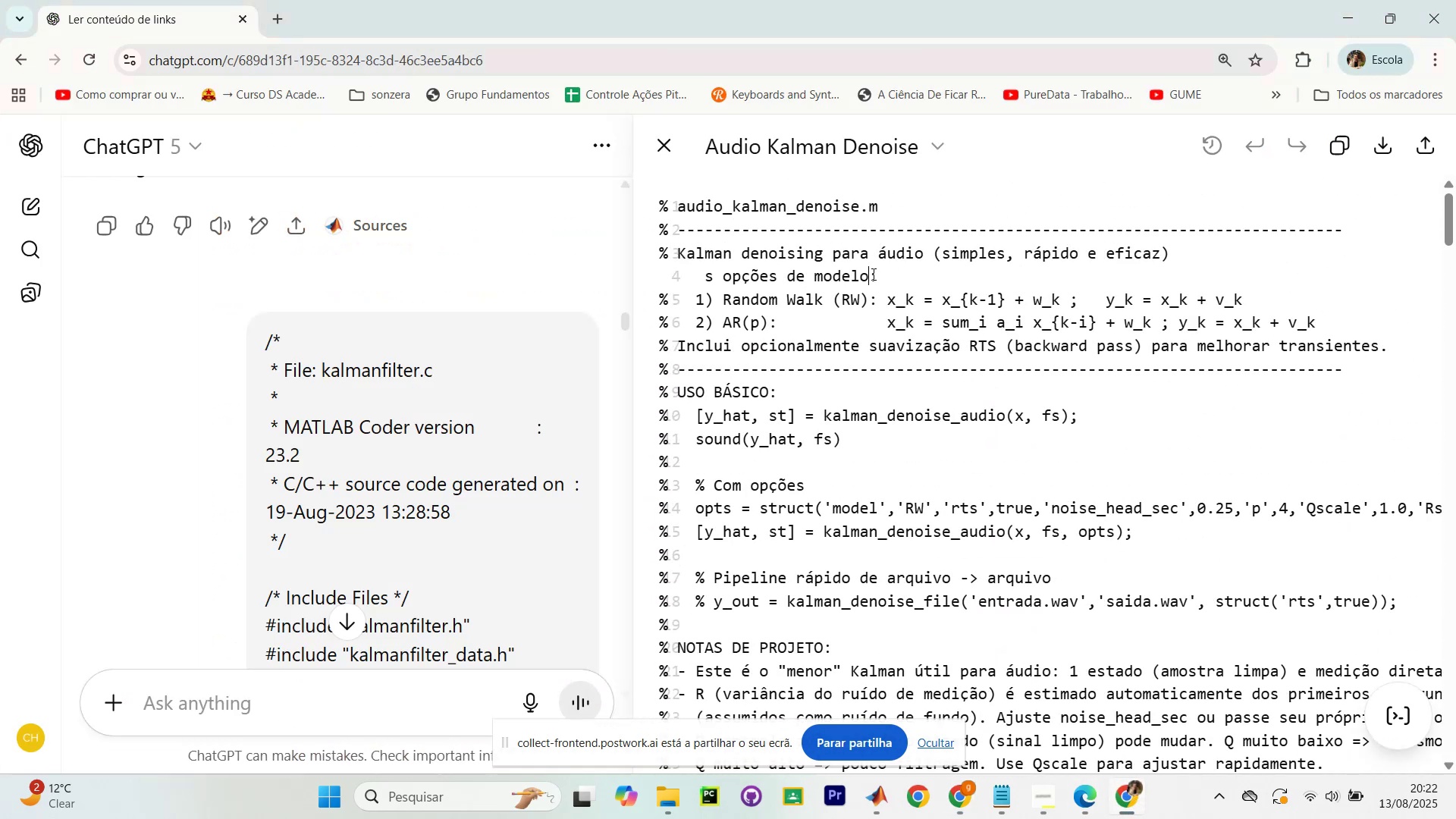 
scroll: coordinate [979, 295], scroll_direction: down, amount: 4.0
 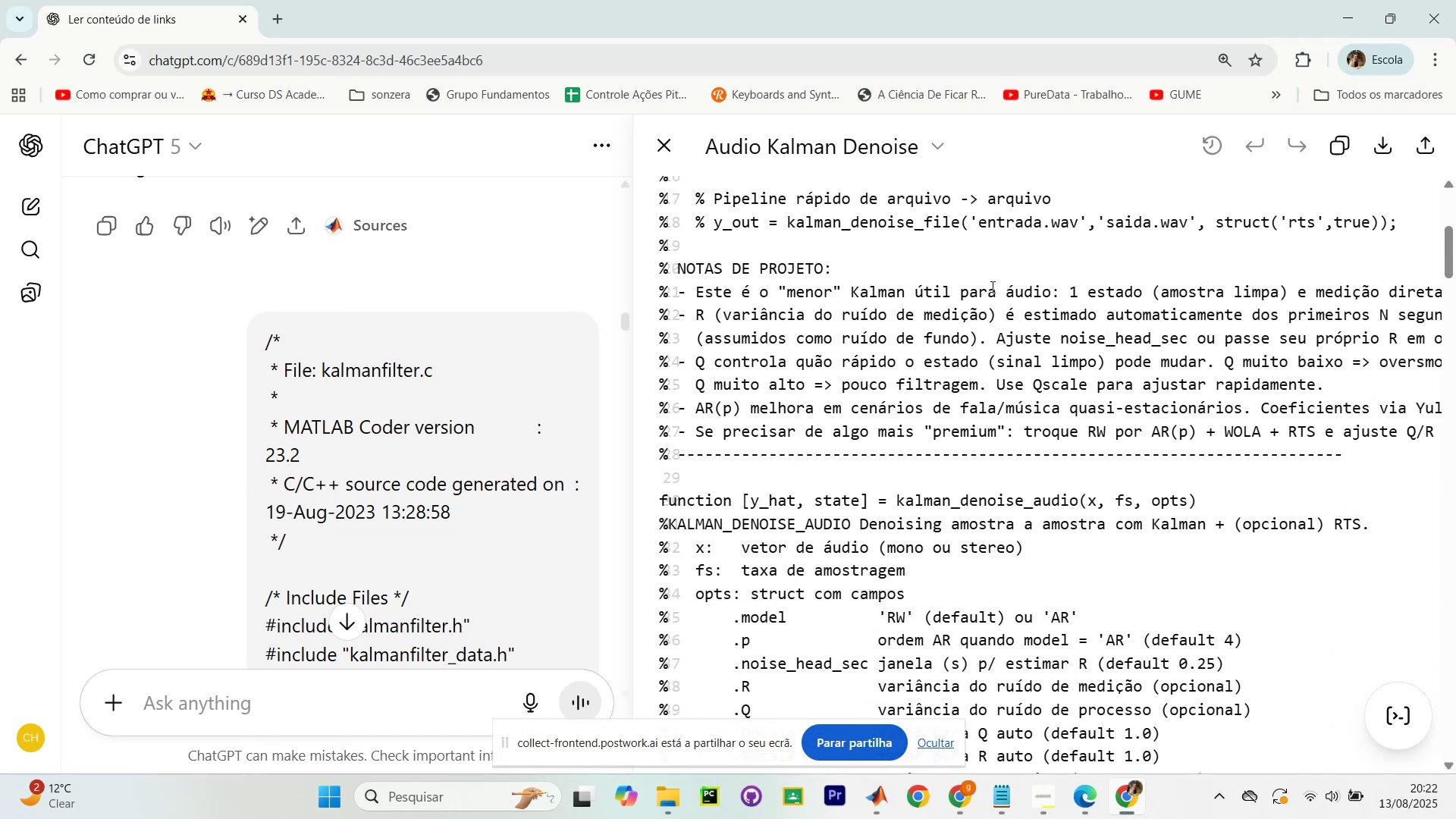 
scroll: coordinate [892, 307], scroll_direction: none, amount: 0.0
 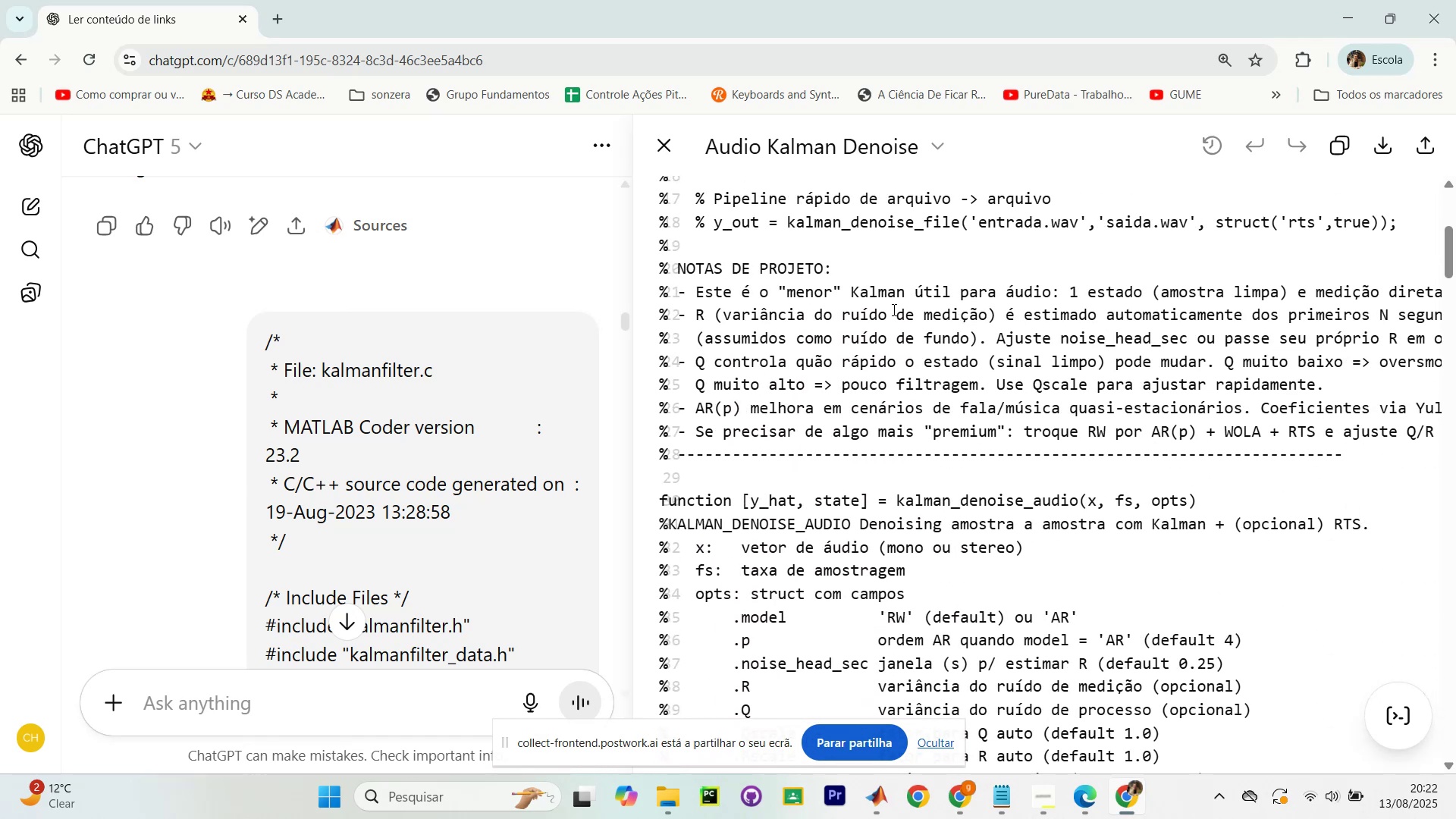 
key(Alt+AltLeft)
 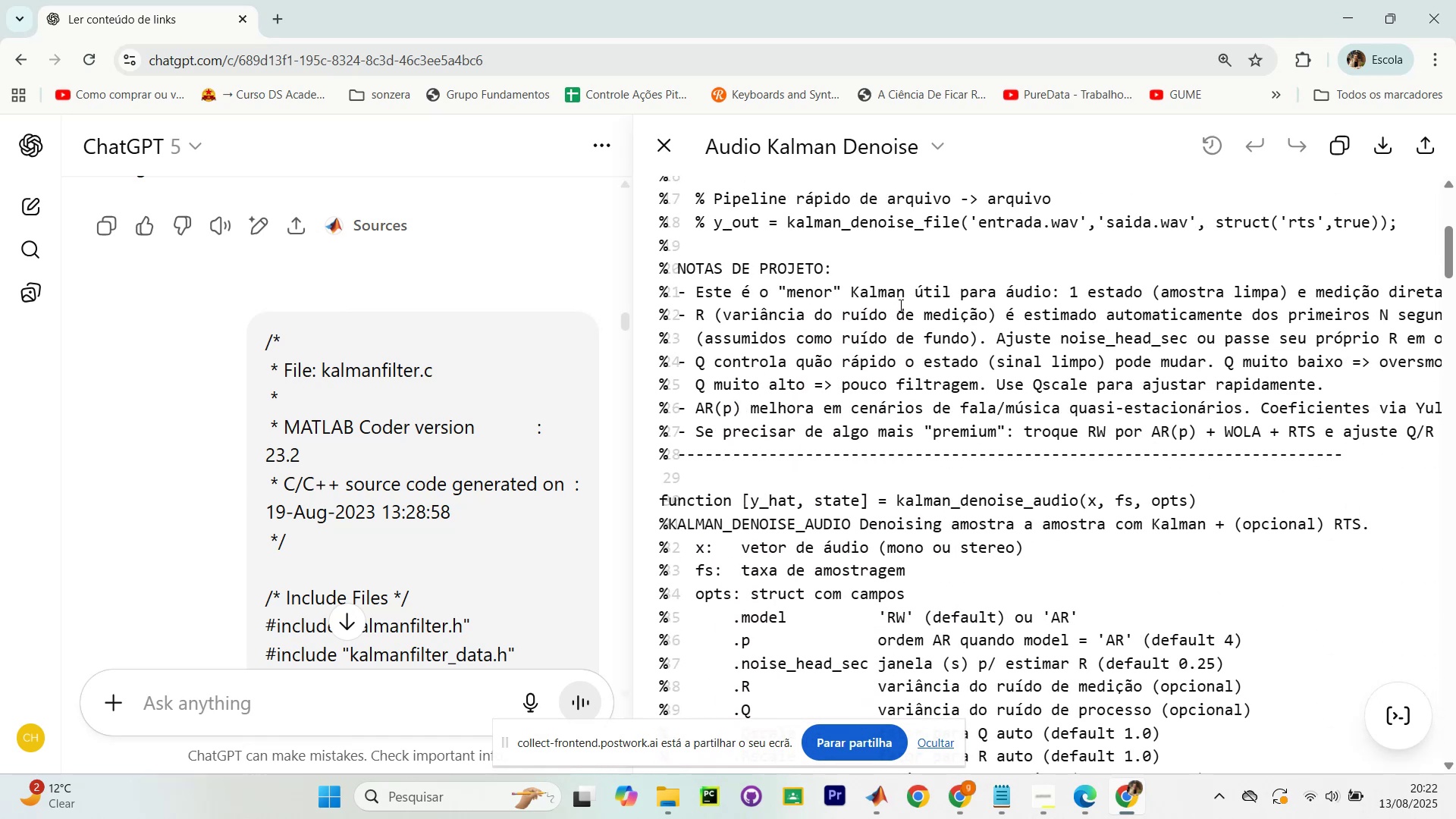 
key(Alt+Tab)
 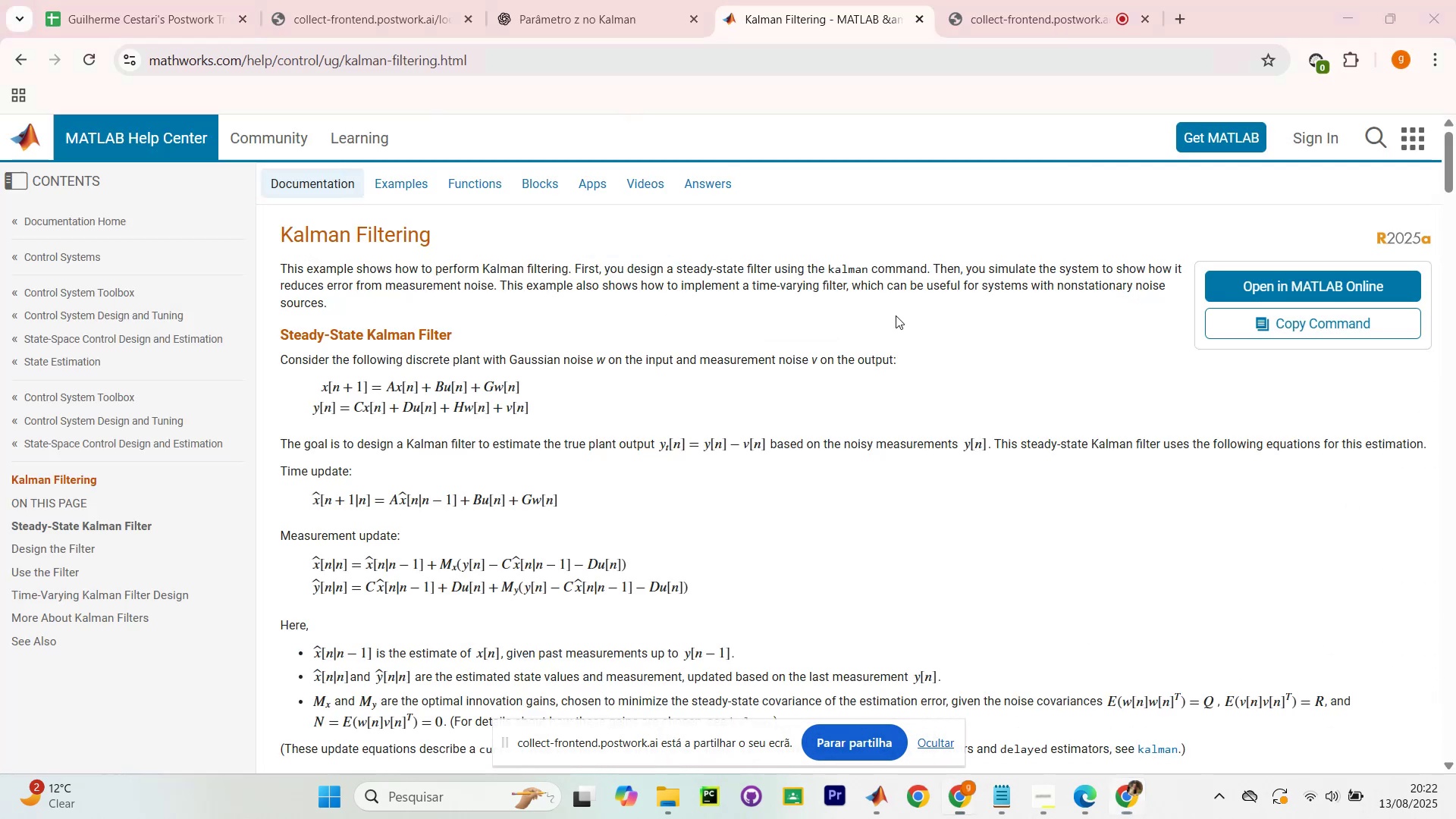 
key(Alt+AltLeft)
 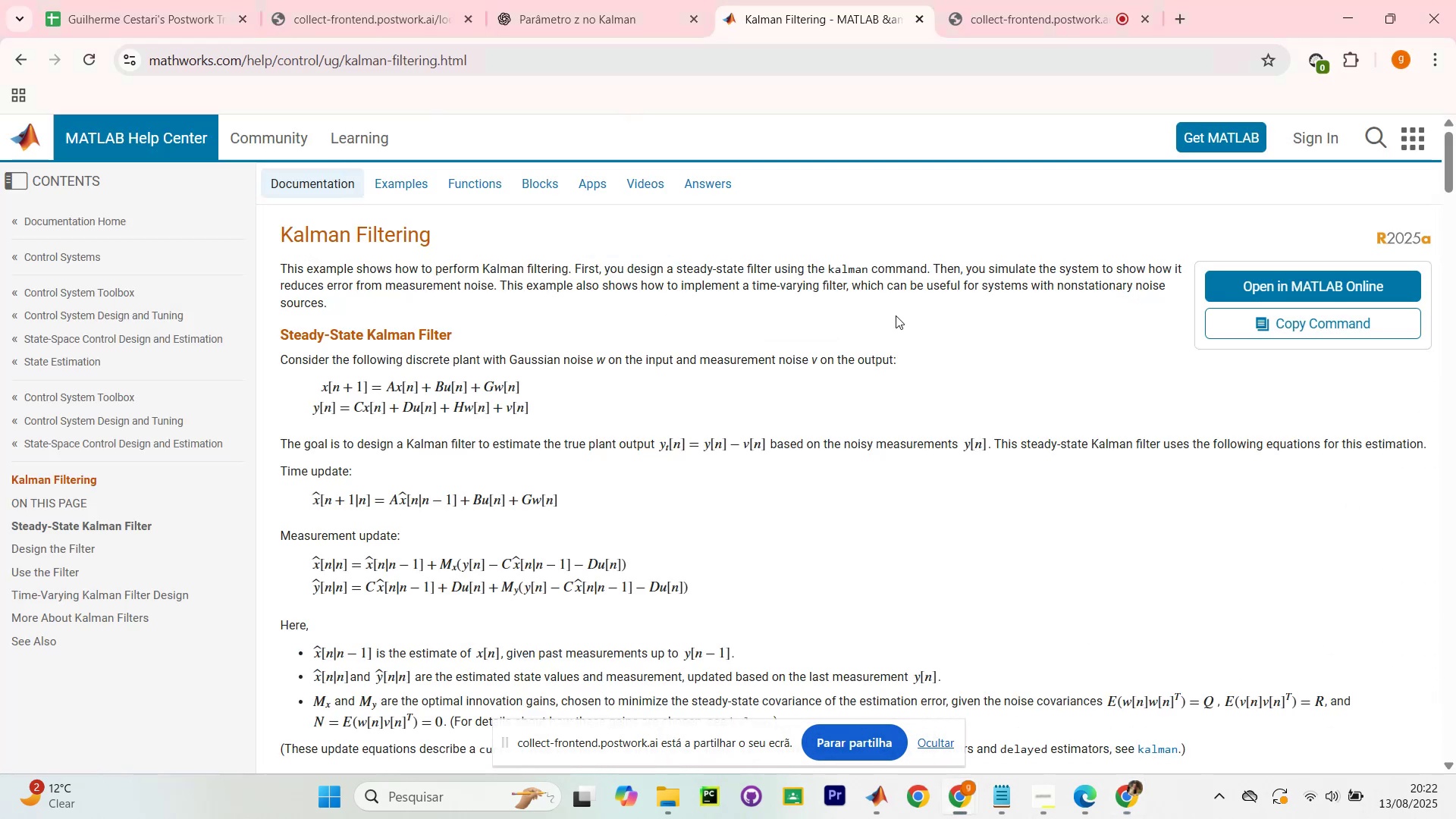 
key(Alt+Tab)
 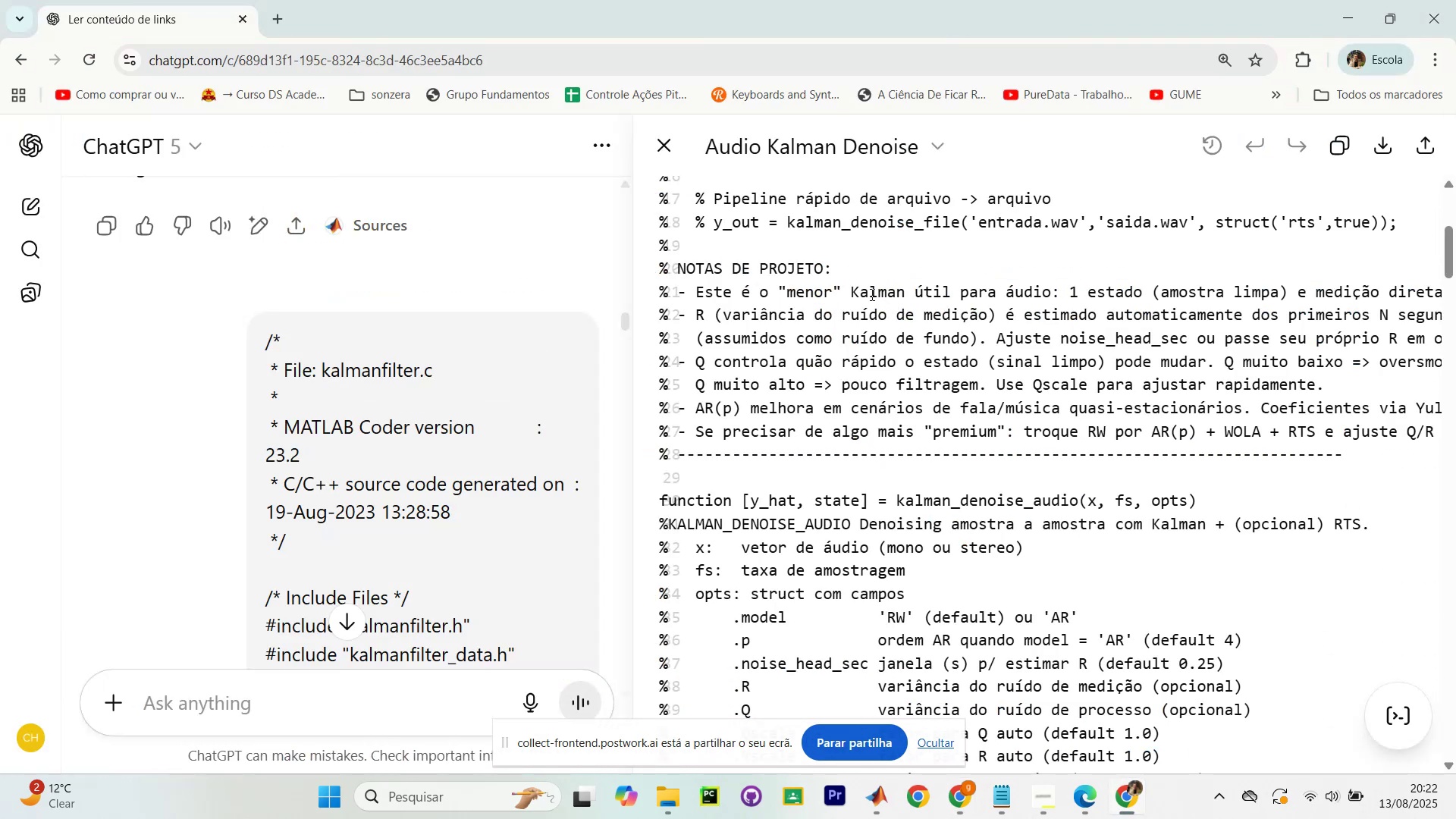 
wait(9.8)
 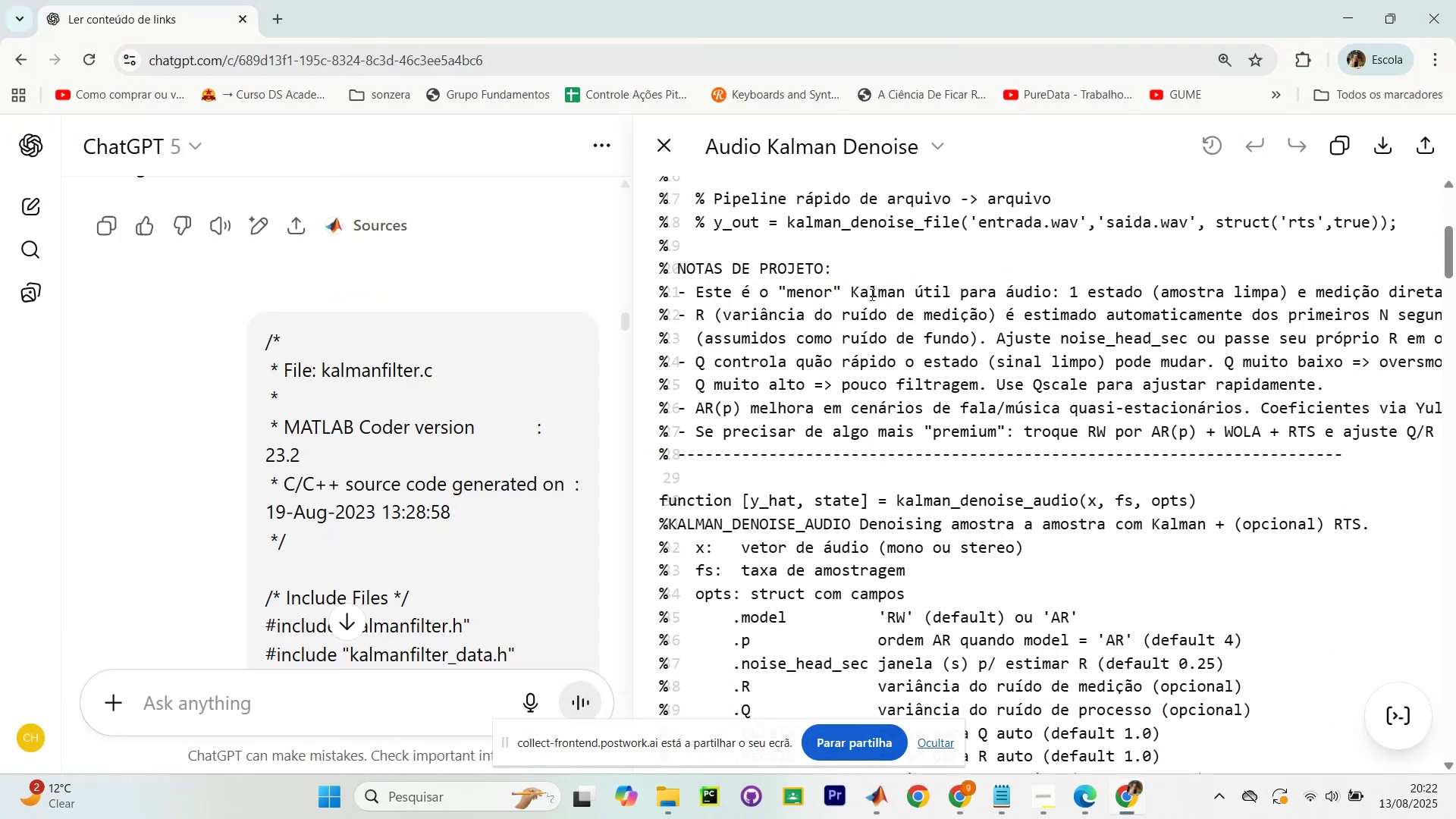 
scroll: coordinate [1065, 388], scroll_direction: down, amount: 13.0
 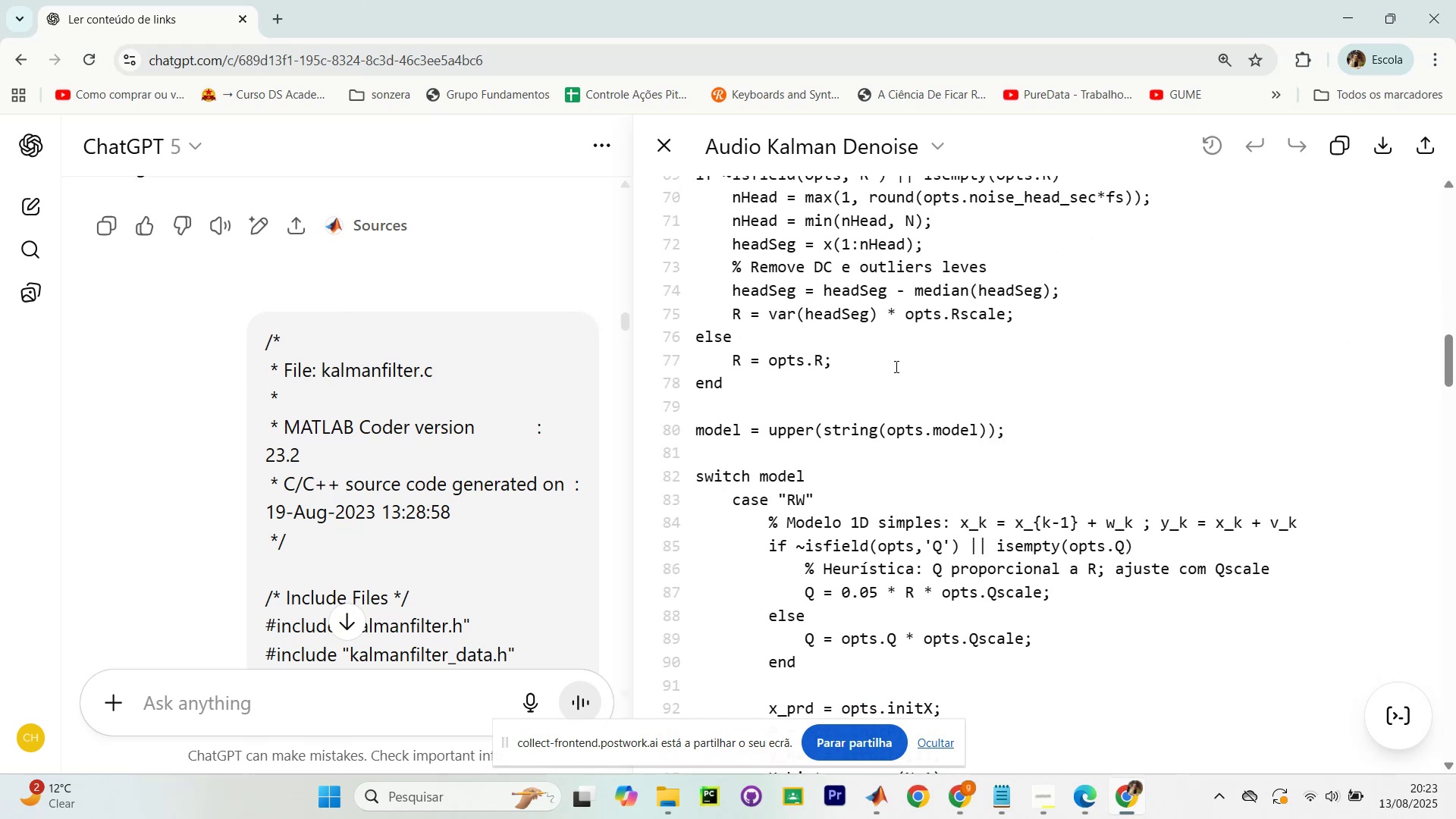 
scroll: coordinate [934, 362], scroll_direction: up, amount: 19.0
 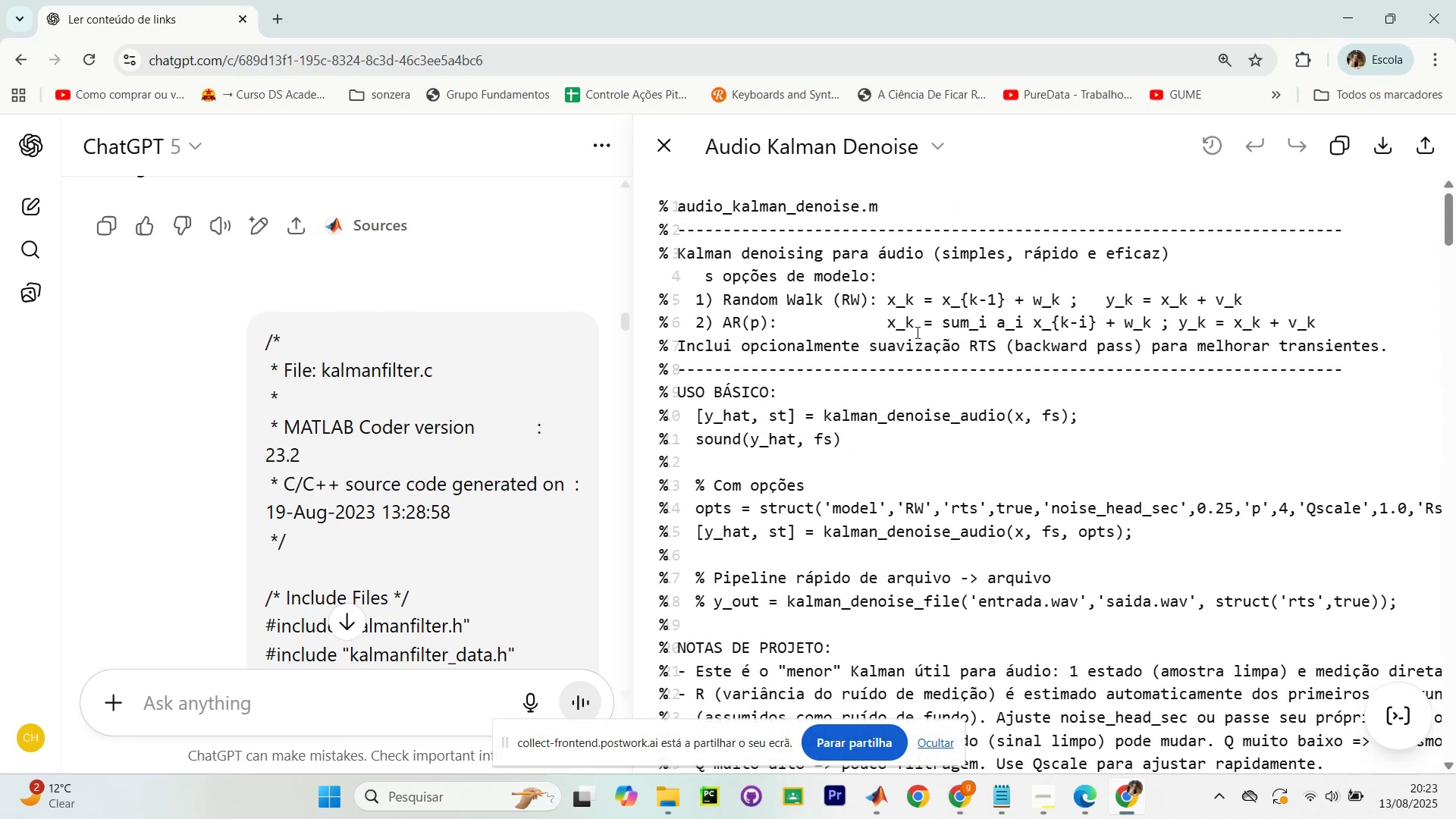 
scroll: coordinate [1050, 476], scroll_direction: down, amount: 58.0
 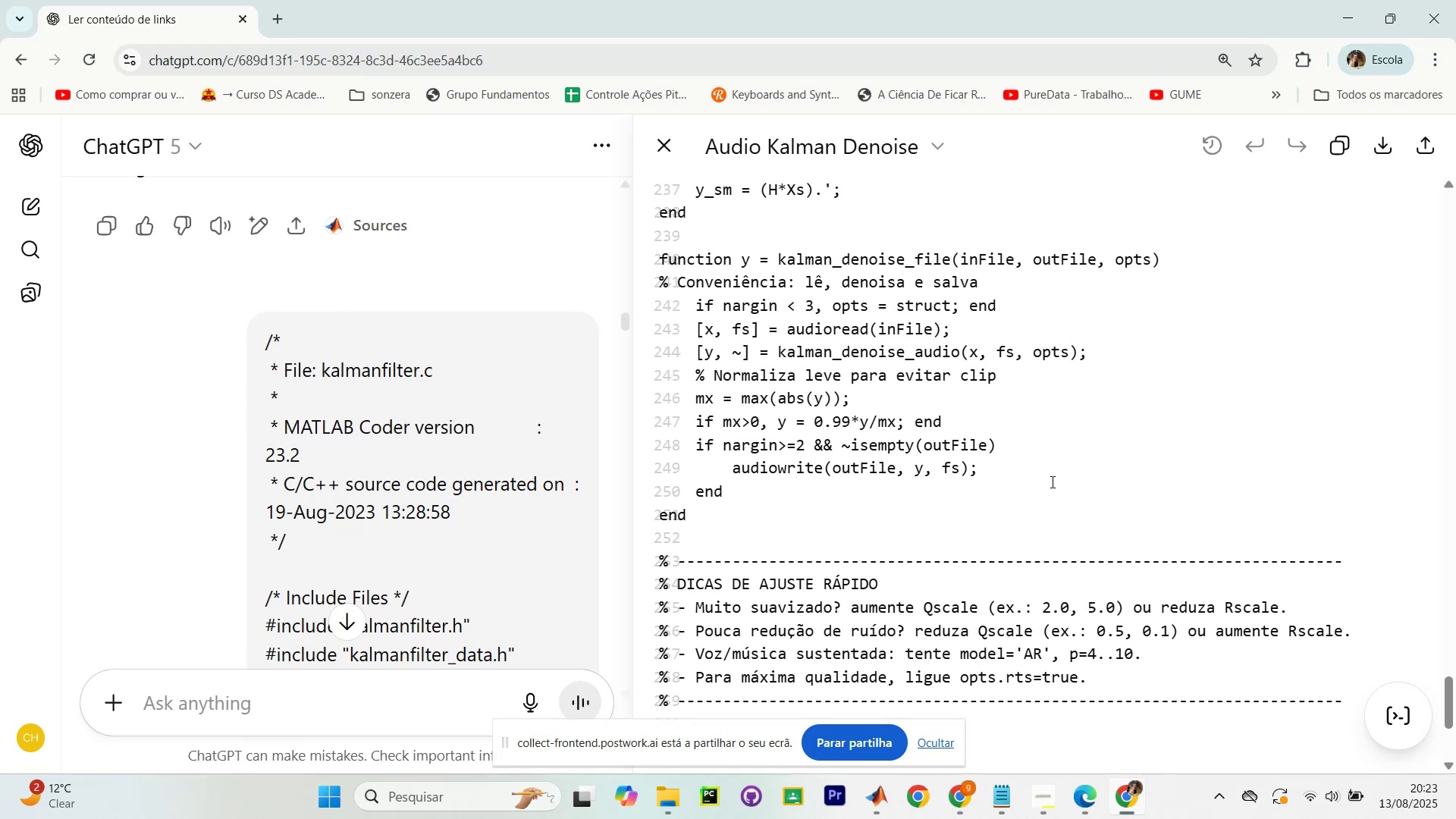 
wait(18.05)
 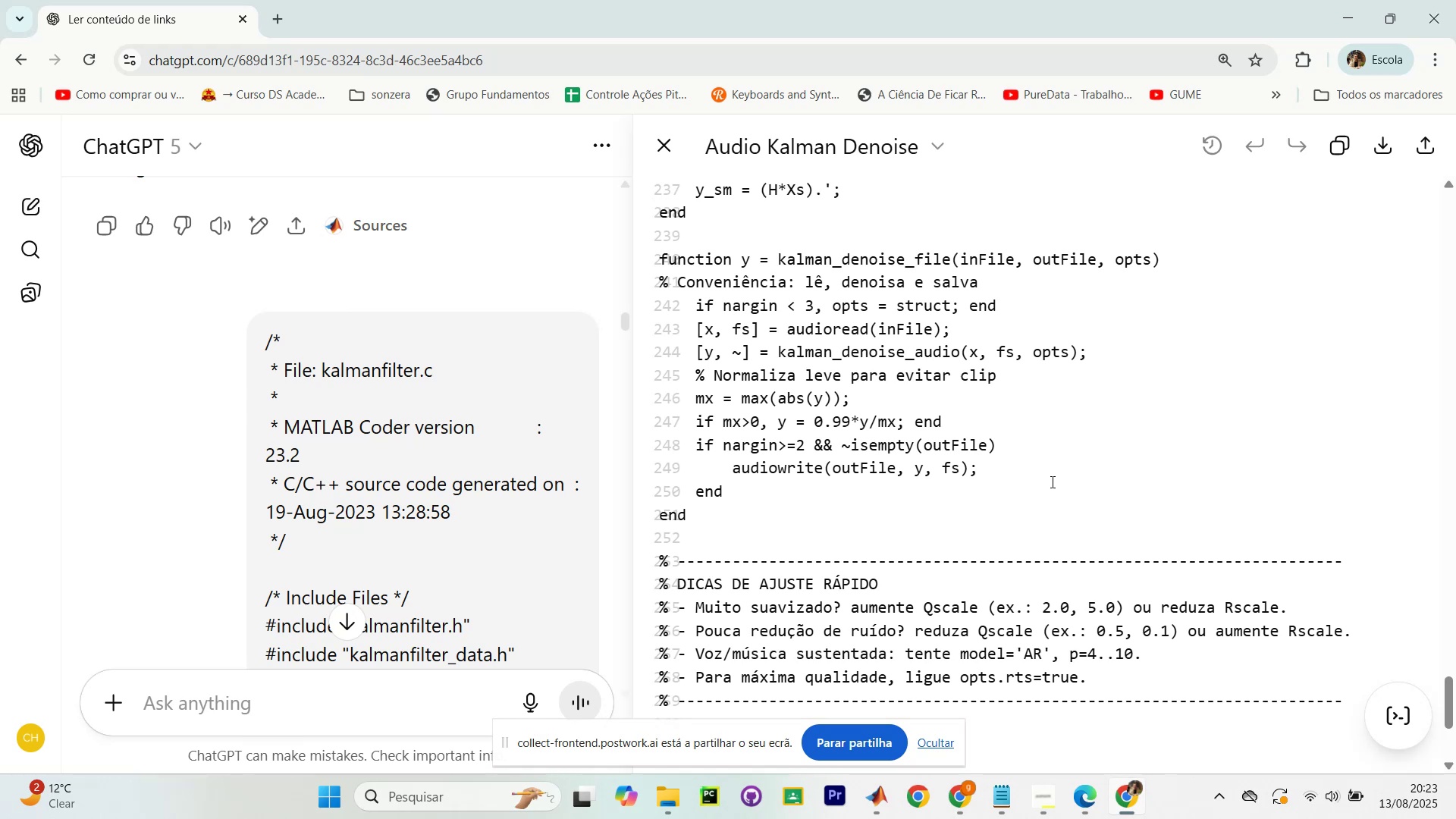 
scroll: coordinate [1104, 483], scroll_direction: down, amount: 6.0
 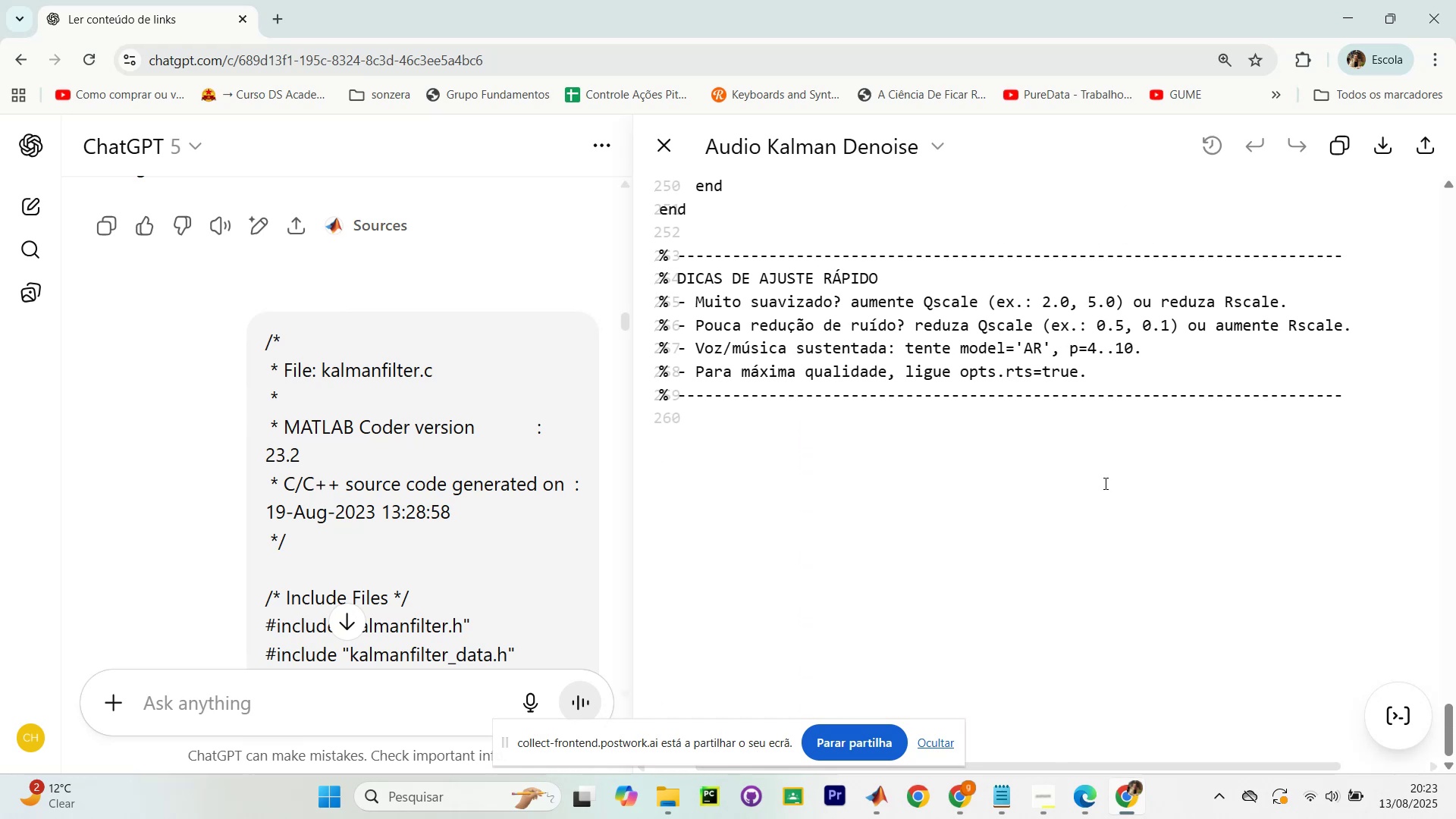 
scroll: coordinate [1068, 471], scroll_direction: up, amount: 44.0
 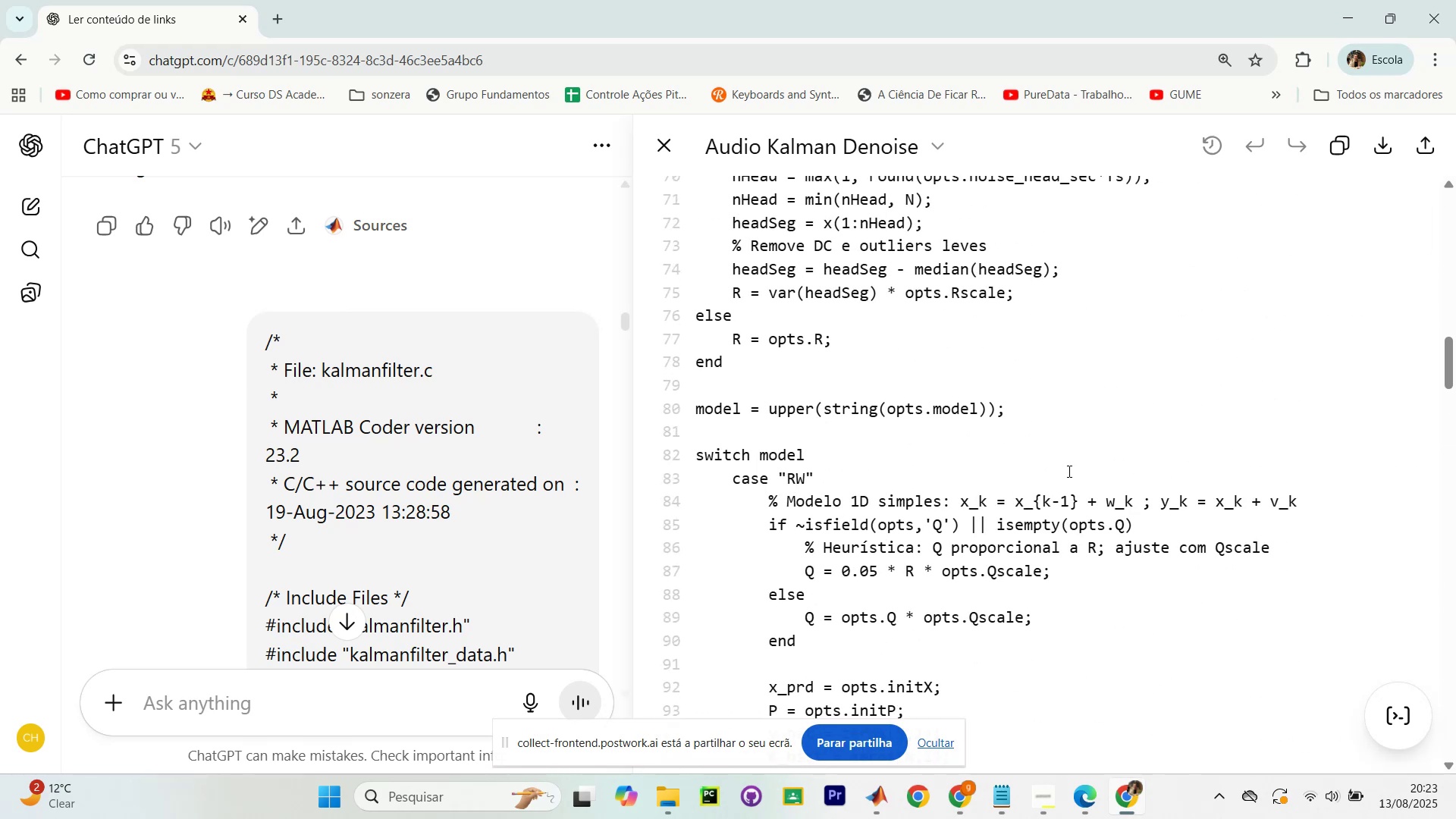 
scroll: coordinate [1077, 466], scroll_direction: up, amount: 24.0
 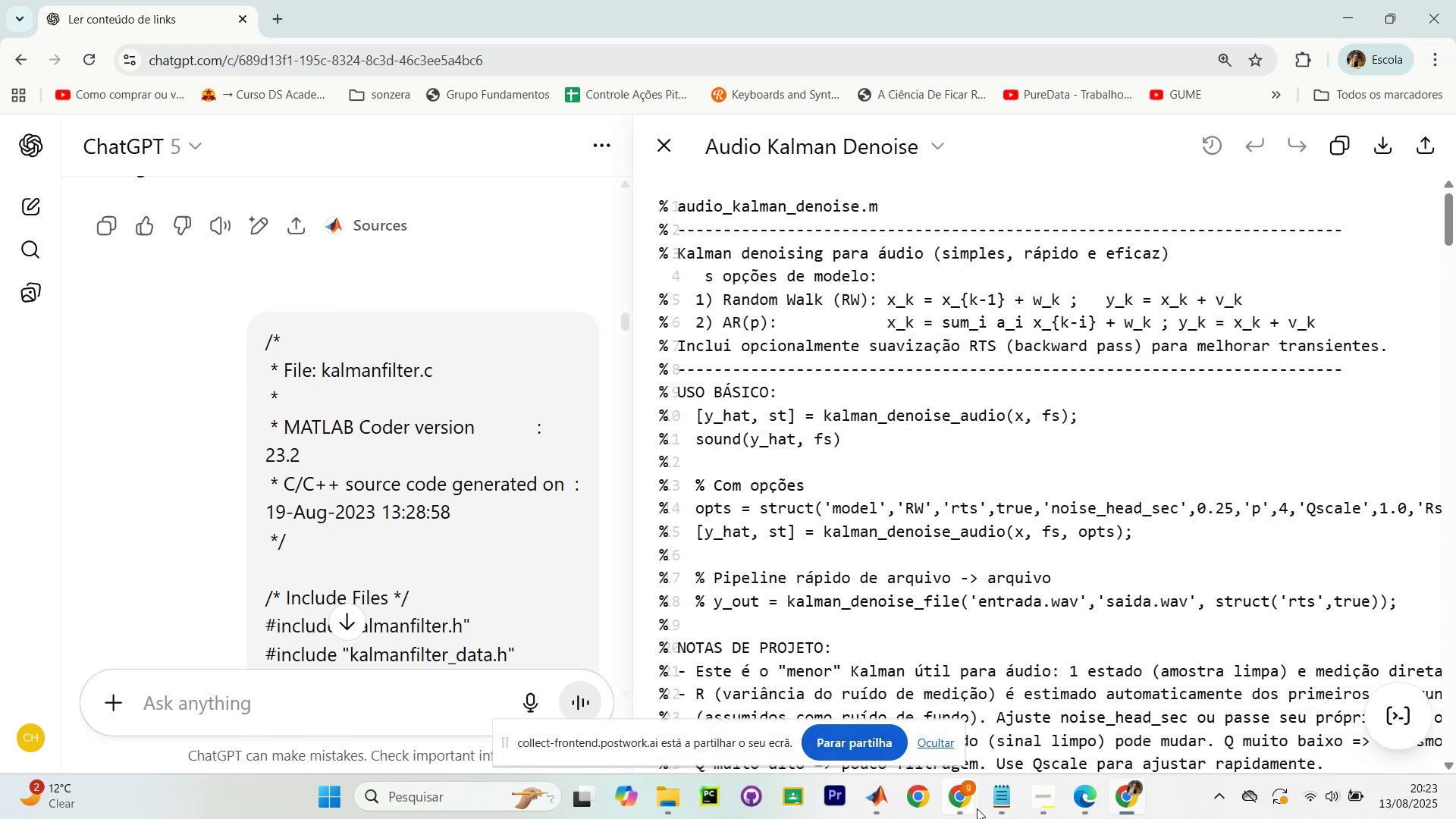 
left_click([968, 793])
 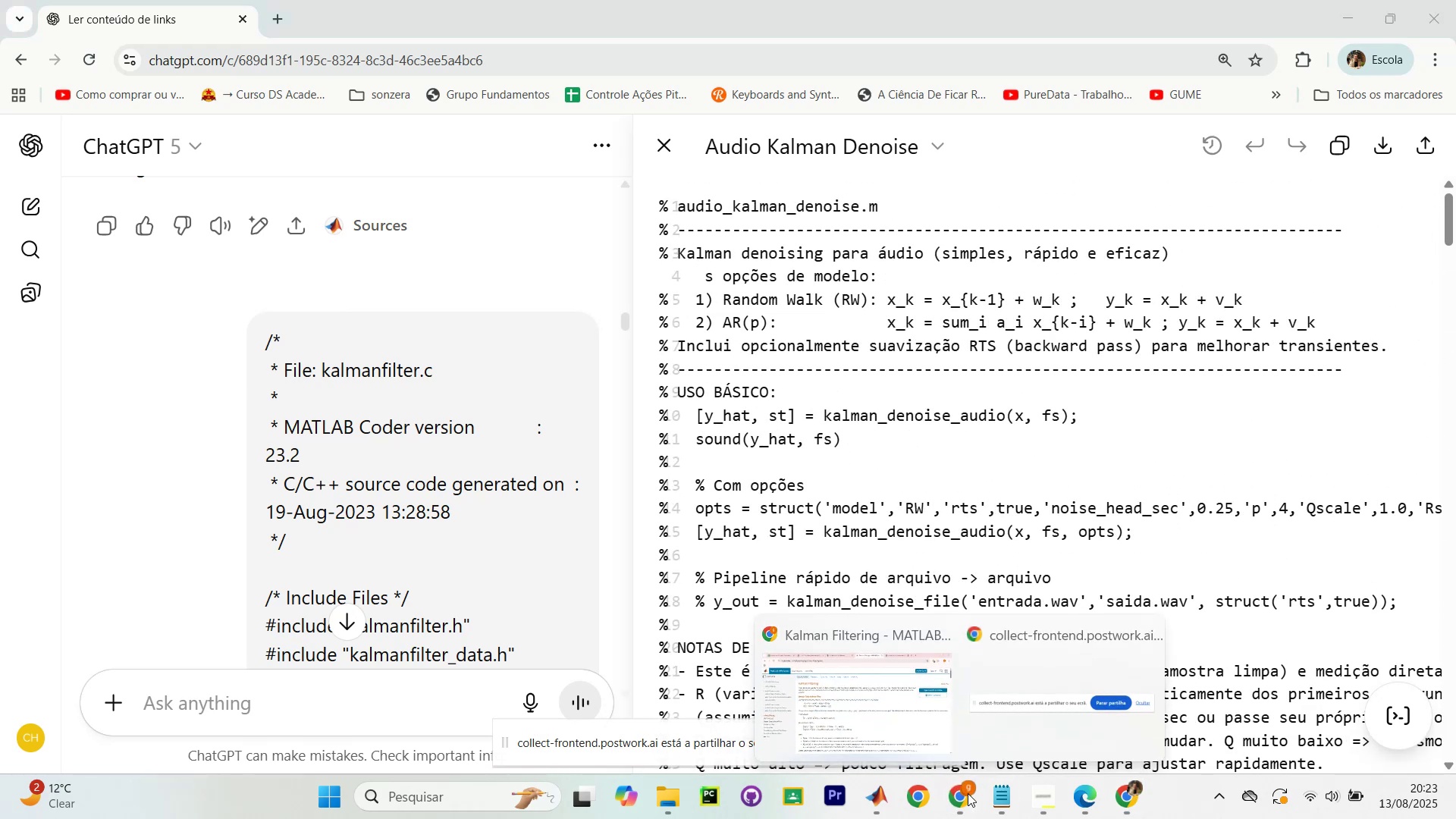 
mouse_move([880, 678])
 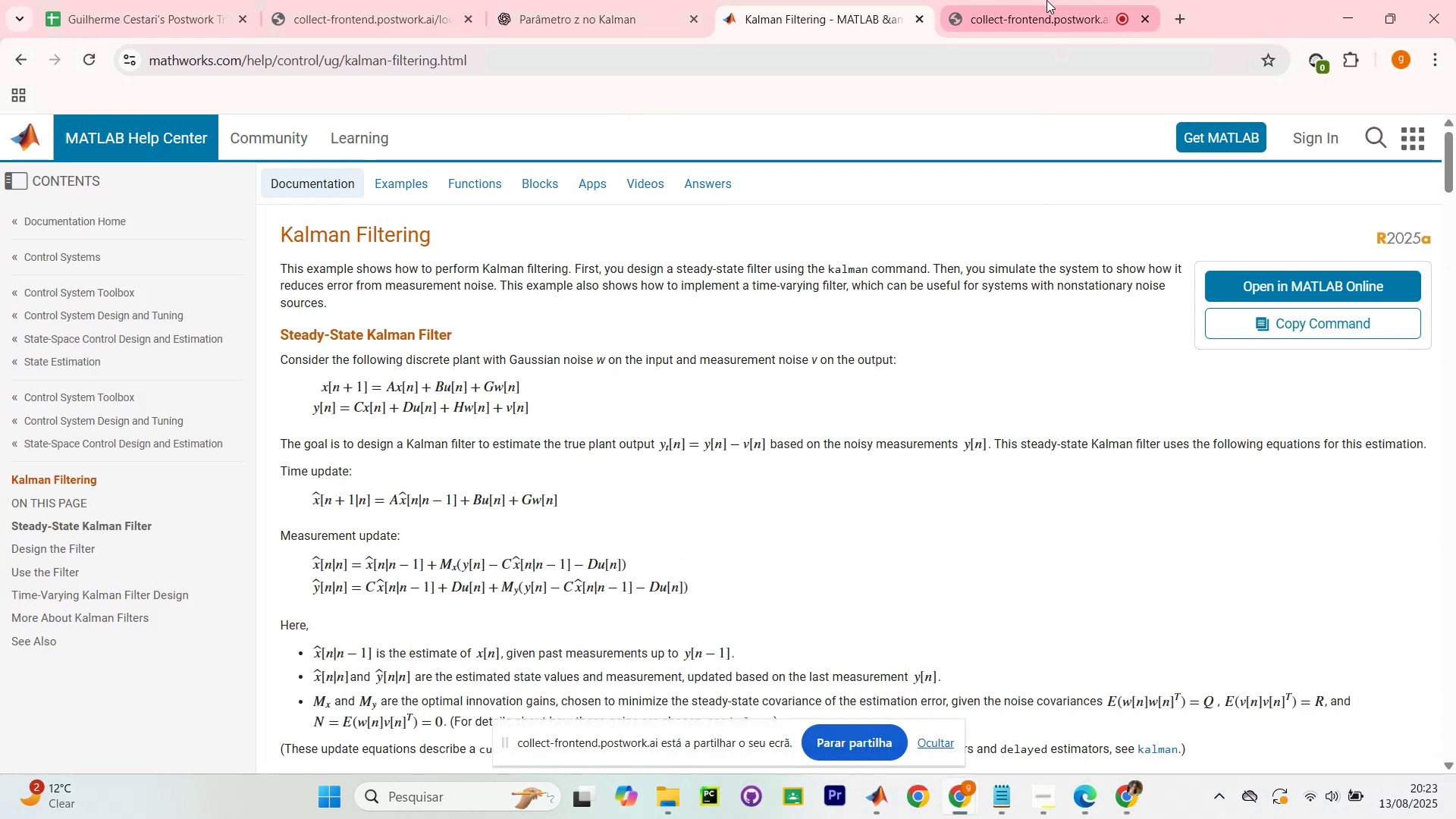 
left_click([1046, 0])
 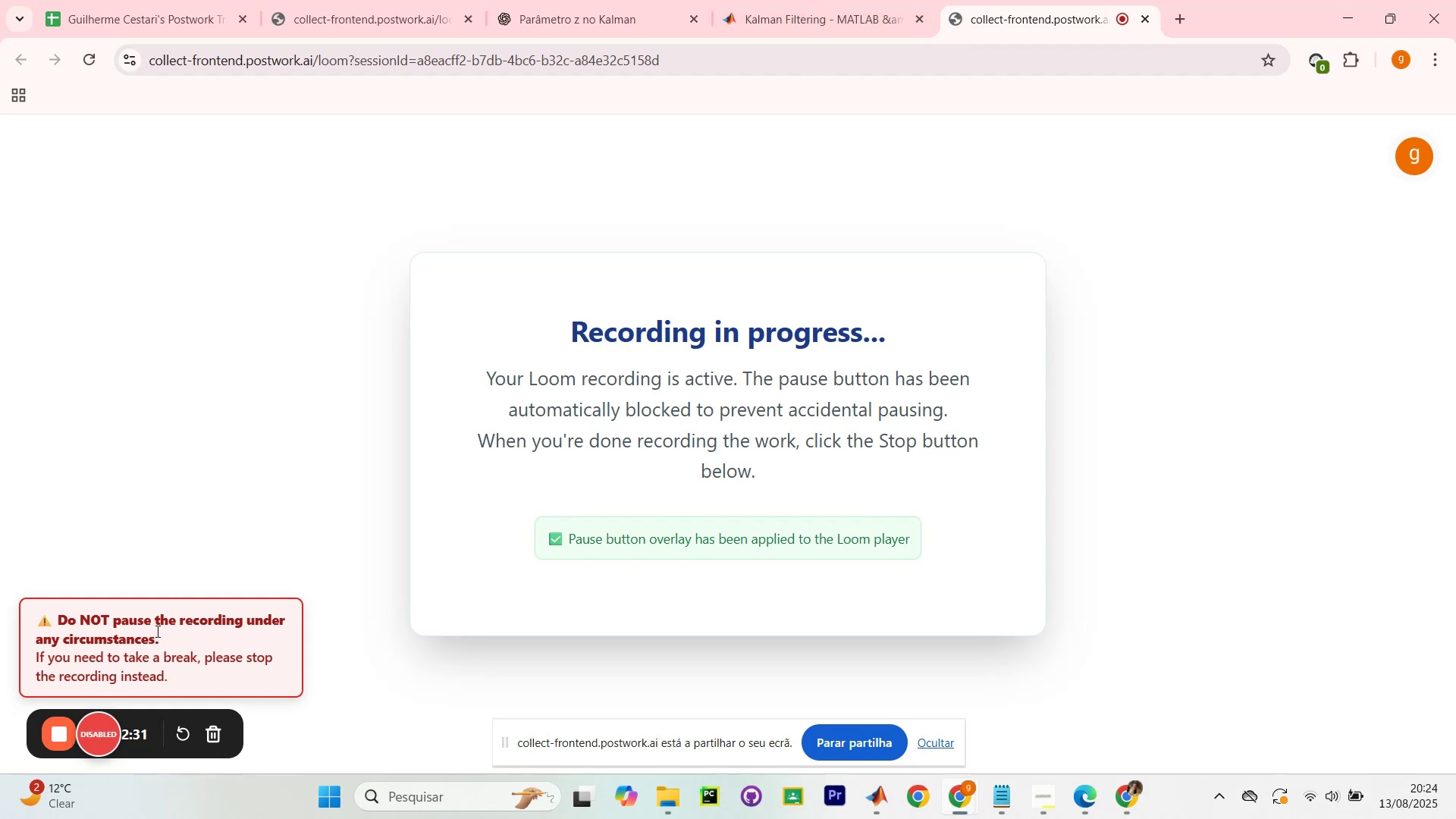 
wait(8.66)
 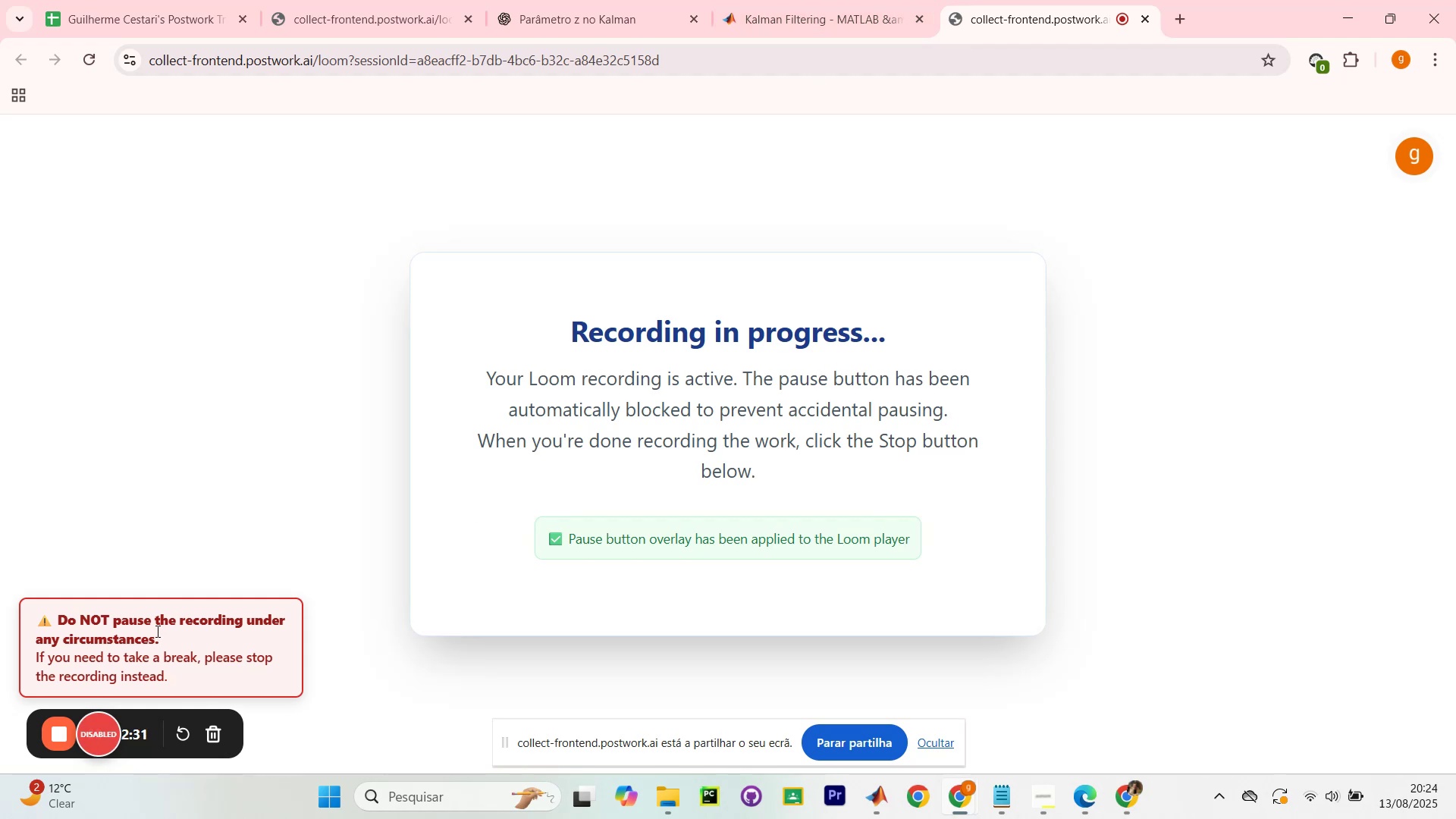 
left_click([801, 0])
 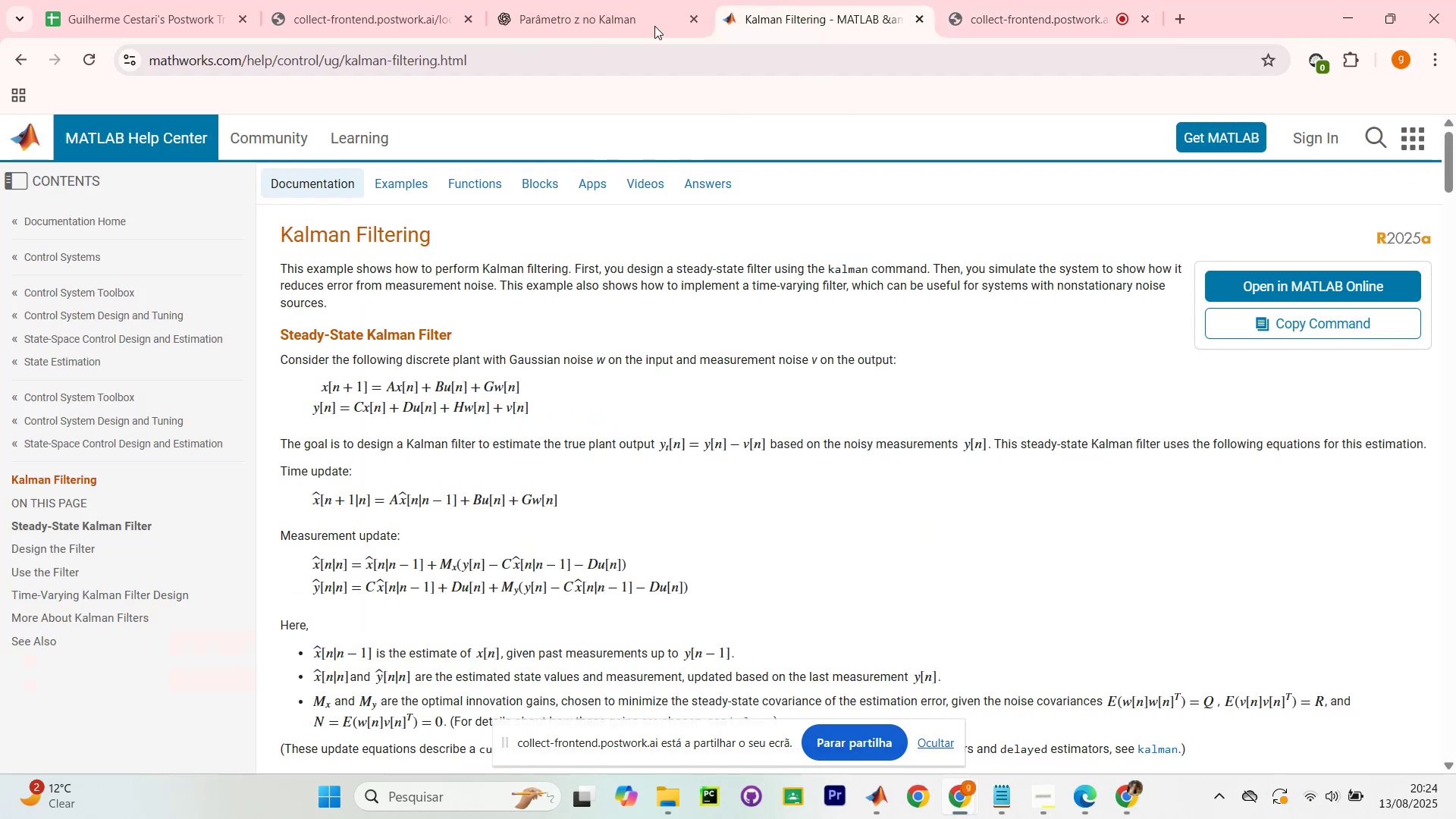 
left_click([604, 0])
 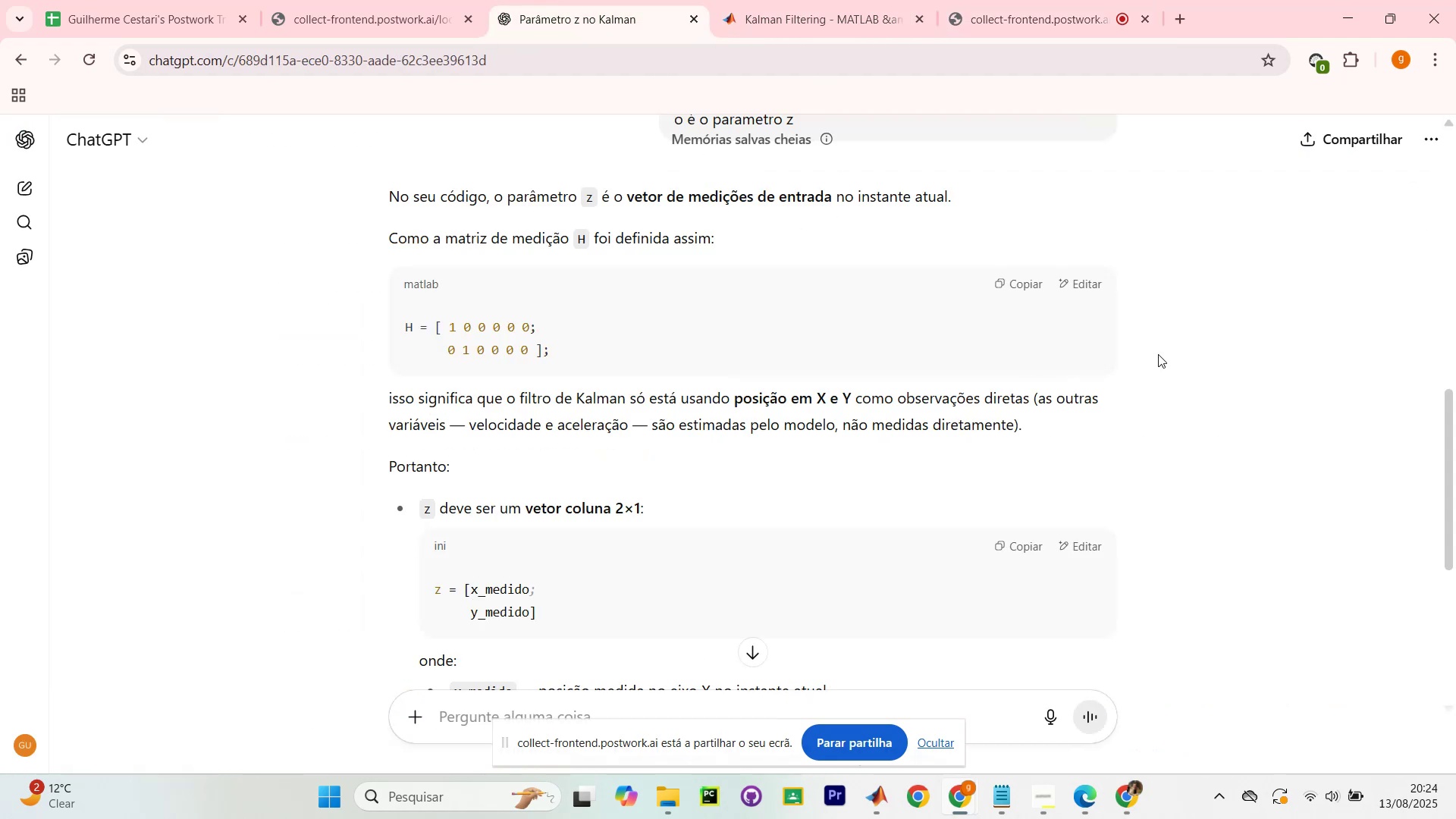 
scroll: coordinate [1173, 353], scroll_direction: up, amount: 1.0
 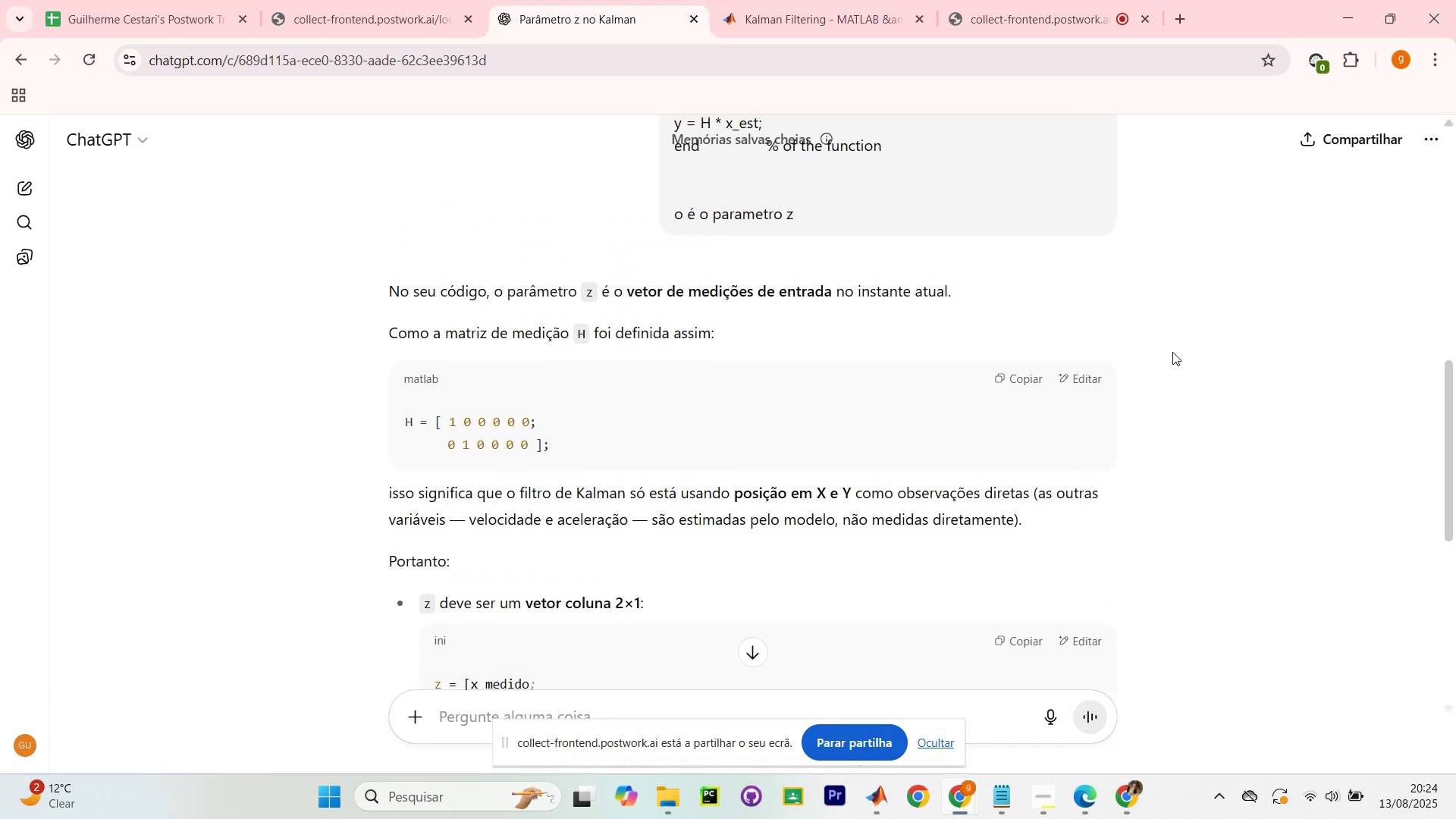 
scroll: coordinate [1172, 352], scroll_direction: down, amount: 2.0
 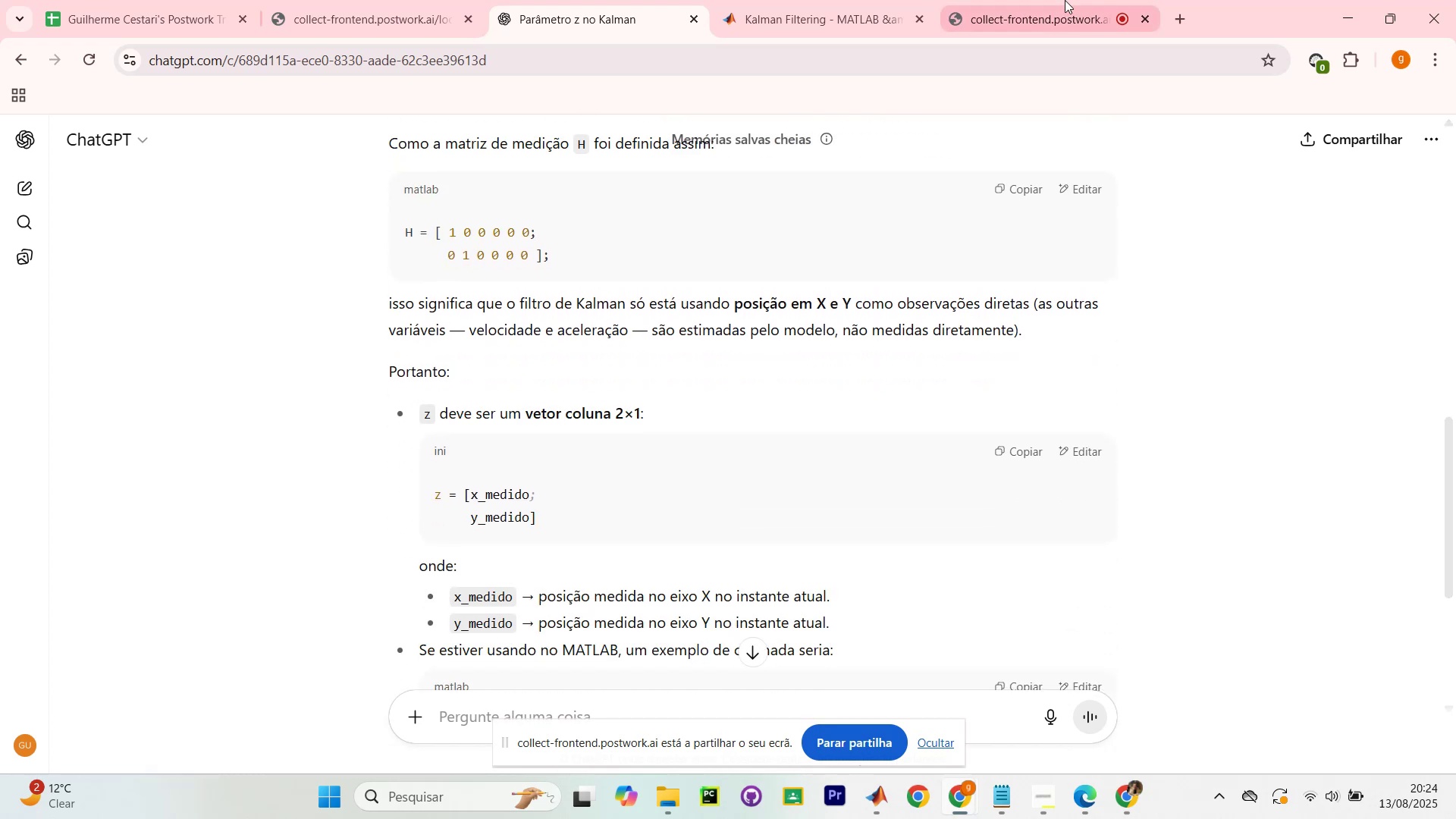 
left_click([1065, 0])
 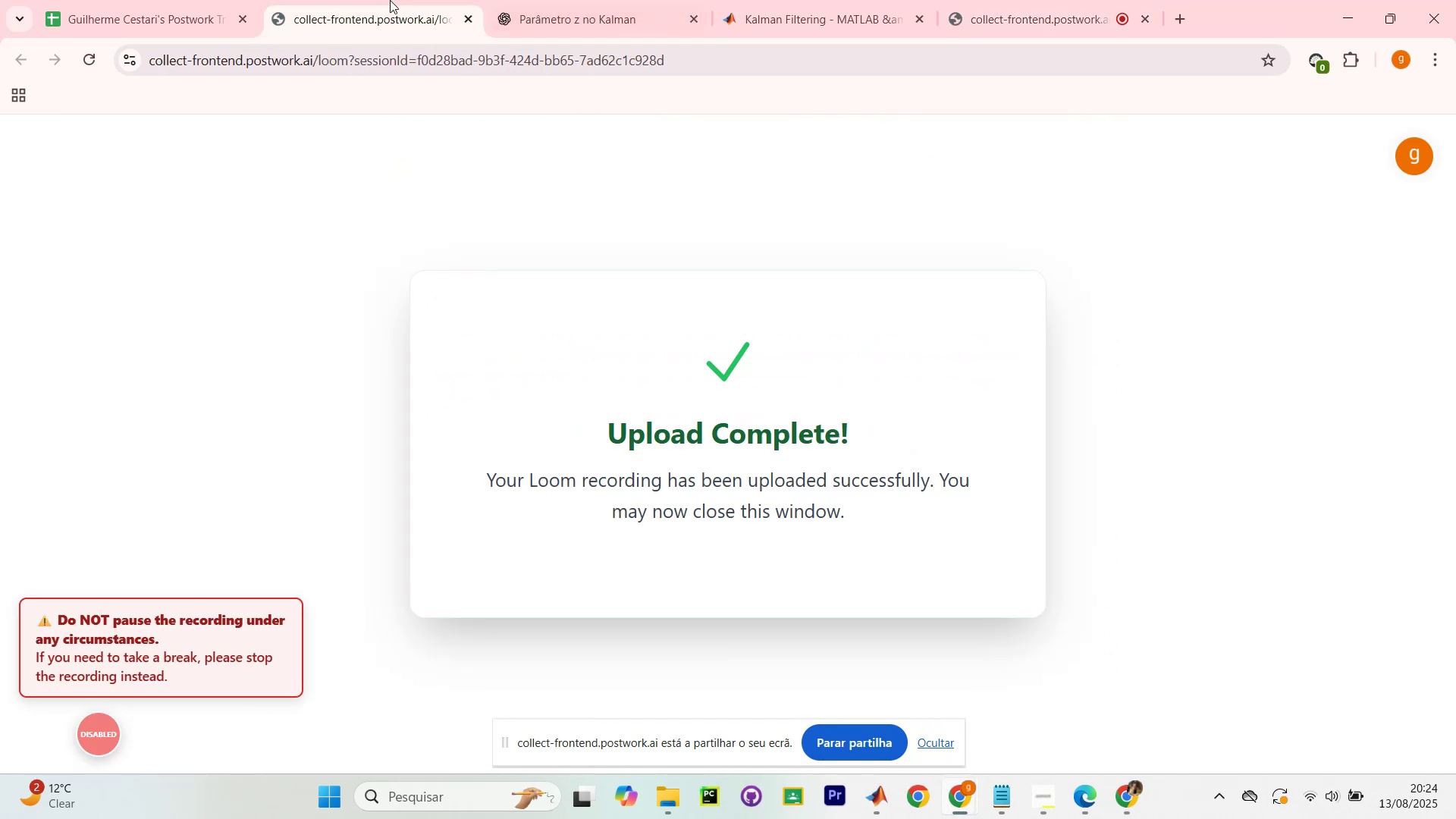 
double_click([547, 0])
 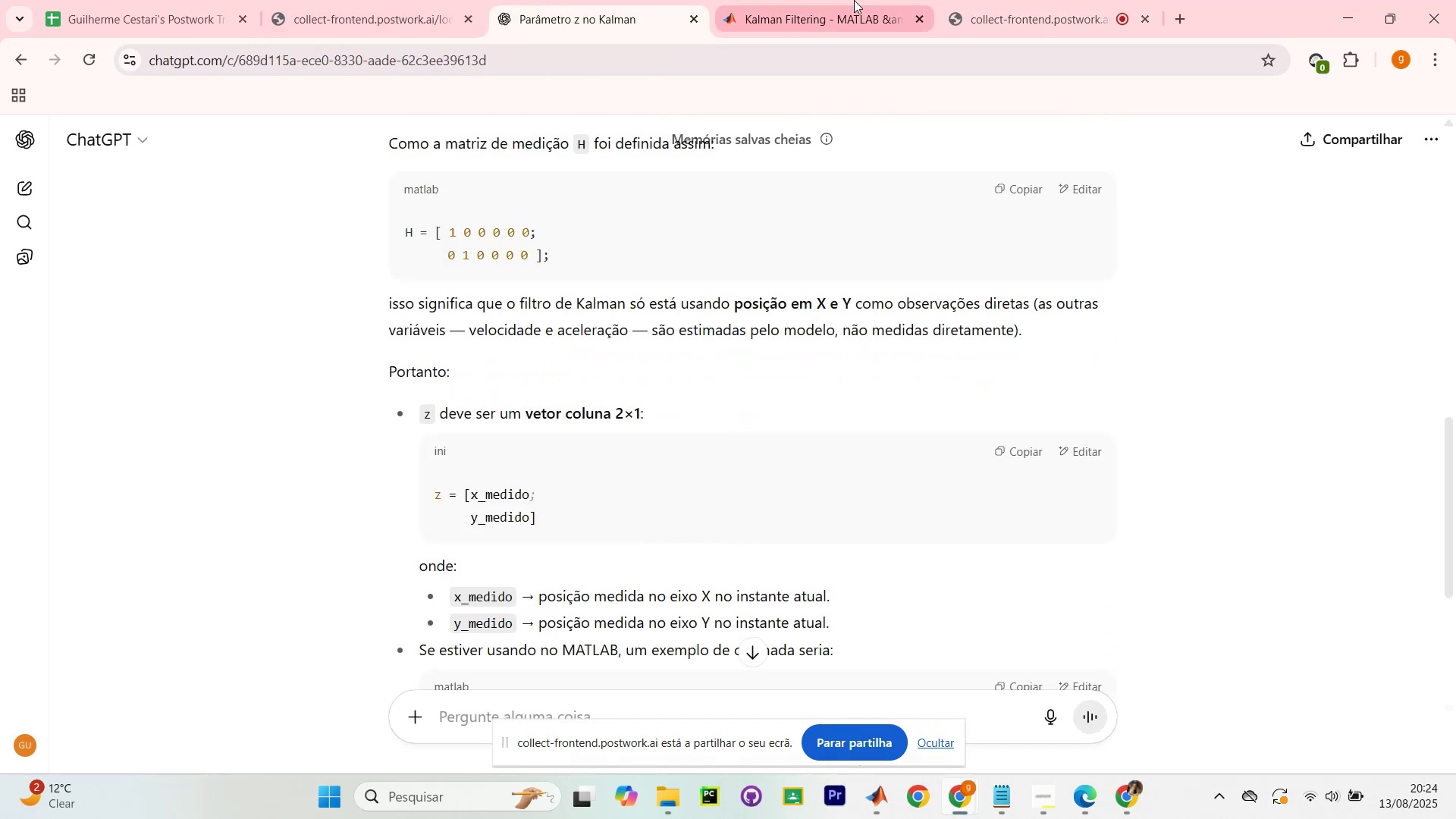 
triple_click([854, 0])
 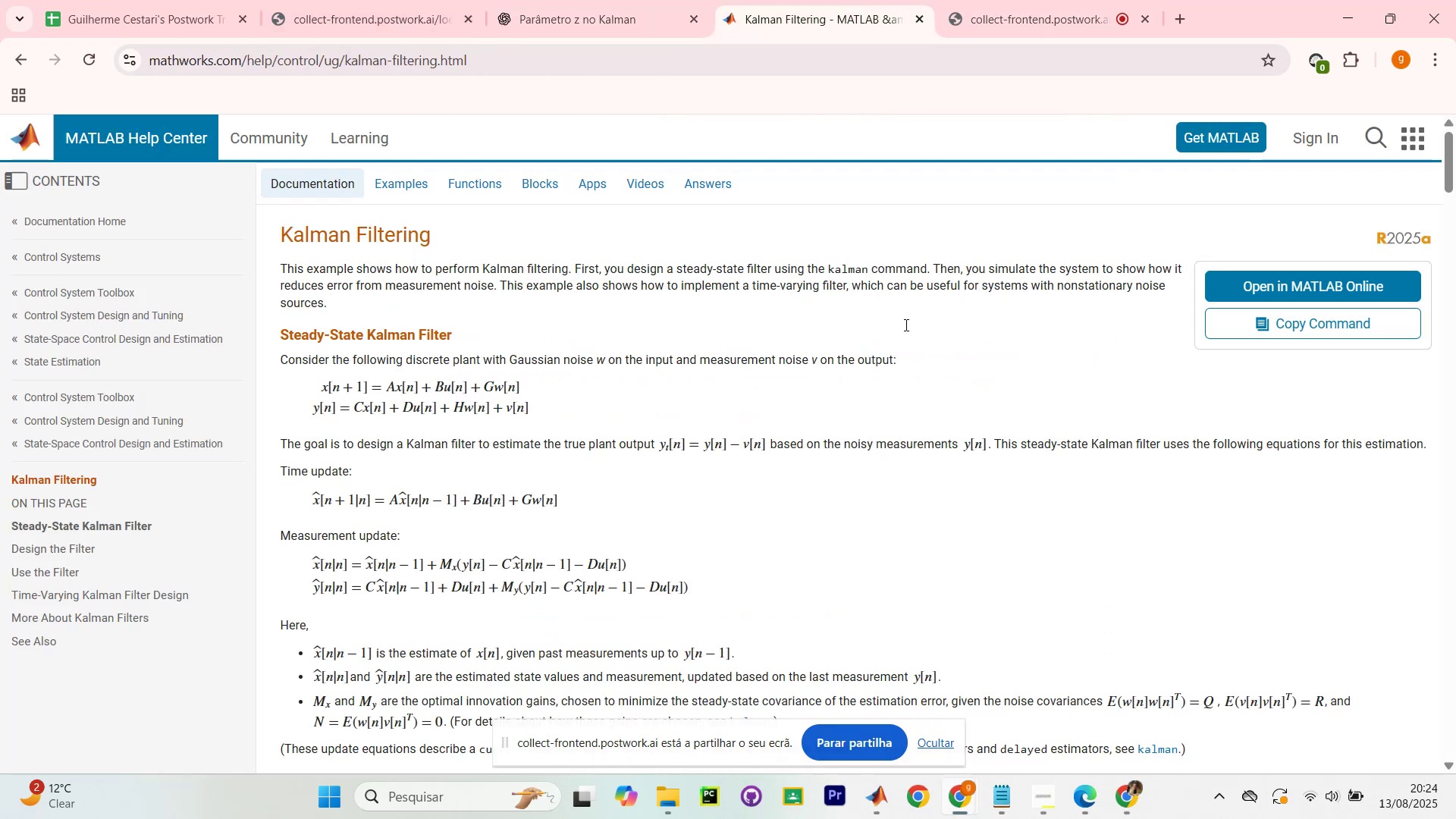 
scroll: coordinate [885, 555], scroll_direction: down, amount: 5.0
 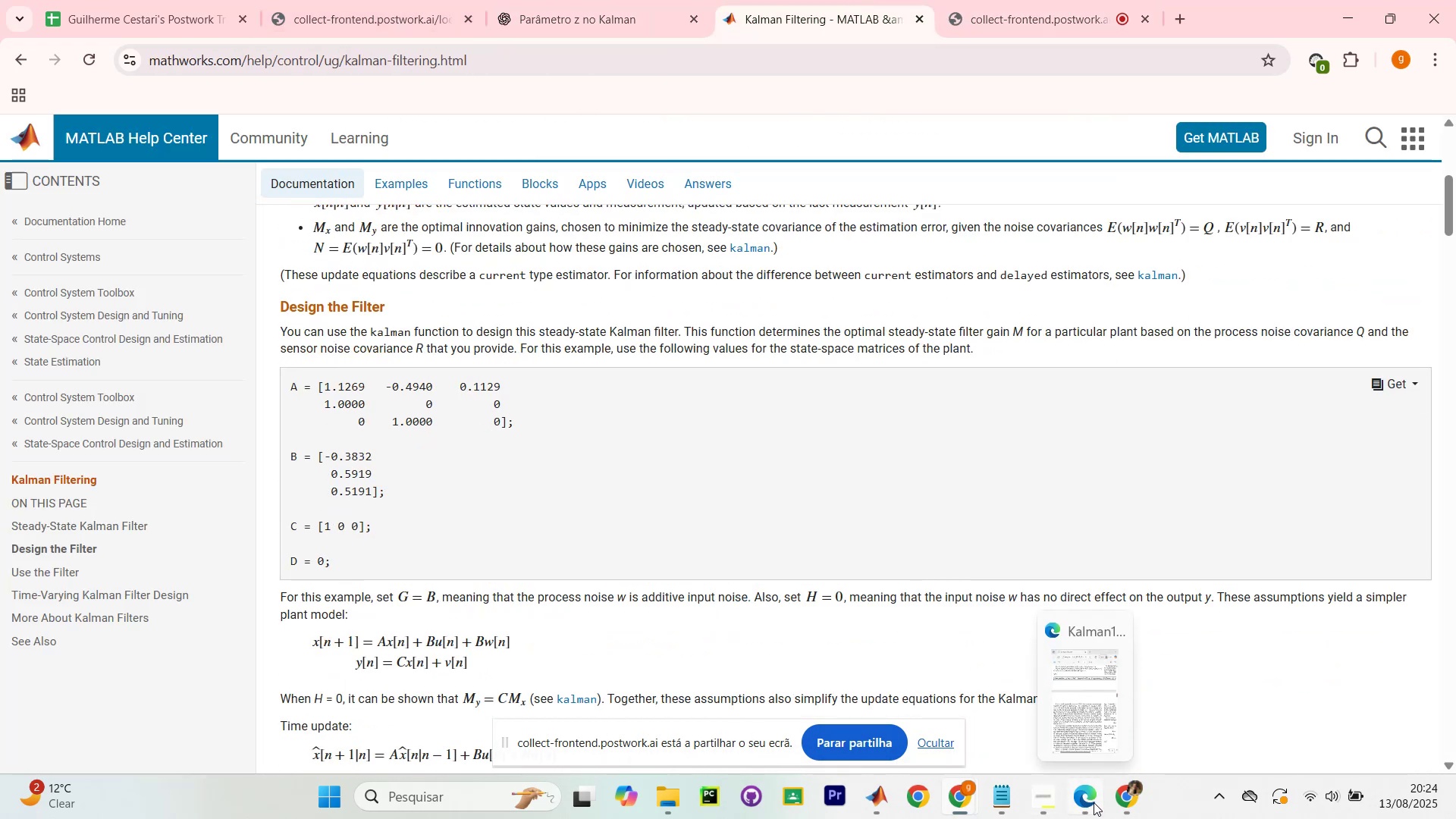 
left_click([1115, 686])
 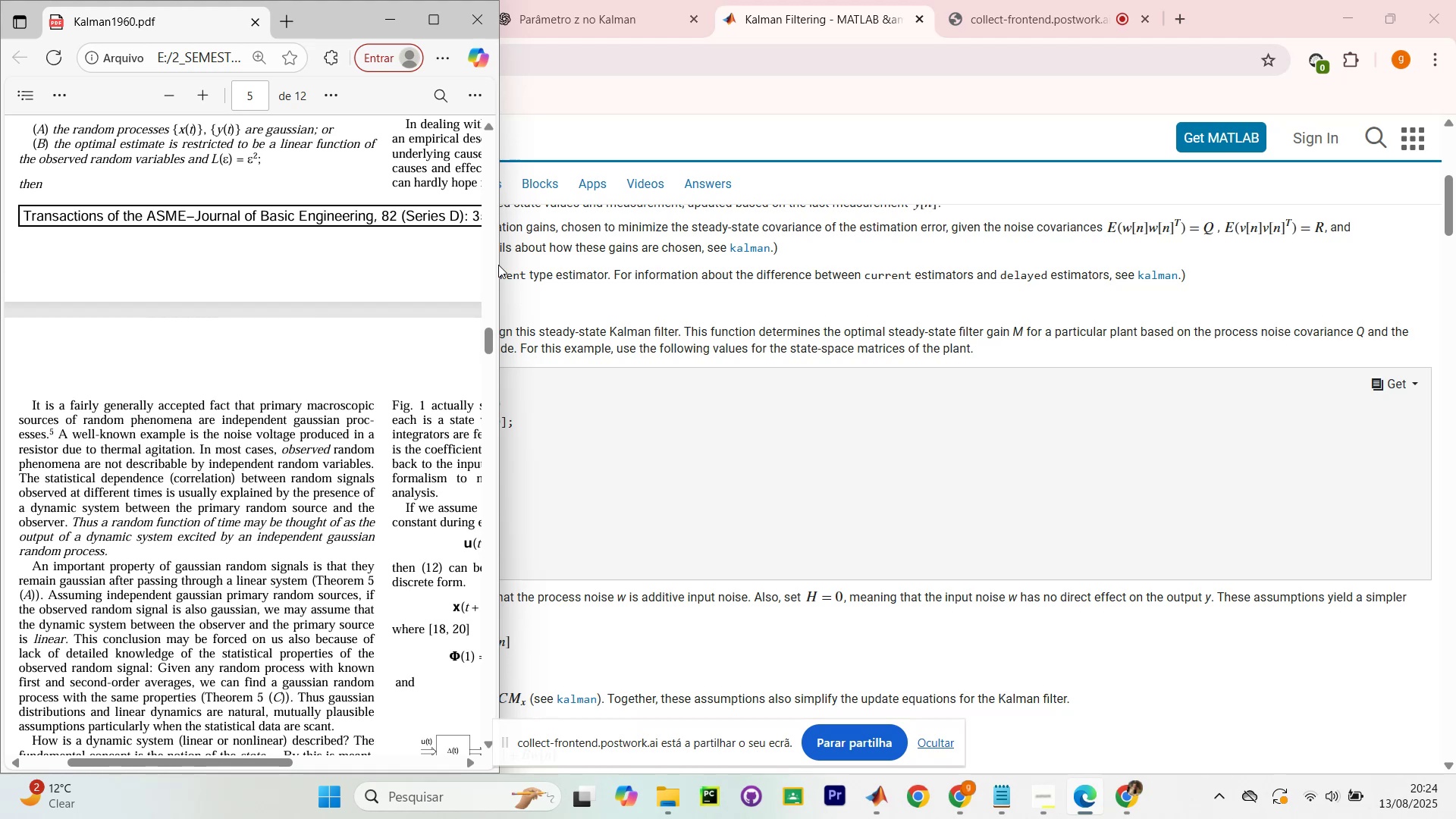 
scroll: coordinate [720, 502], scroll_direction: up, amount: 15.0
 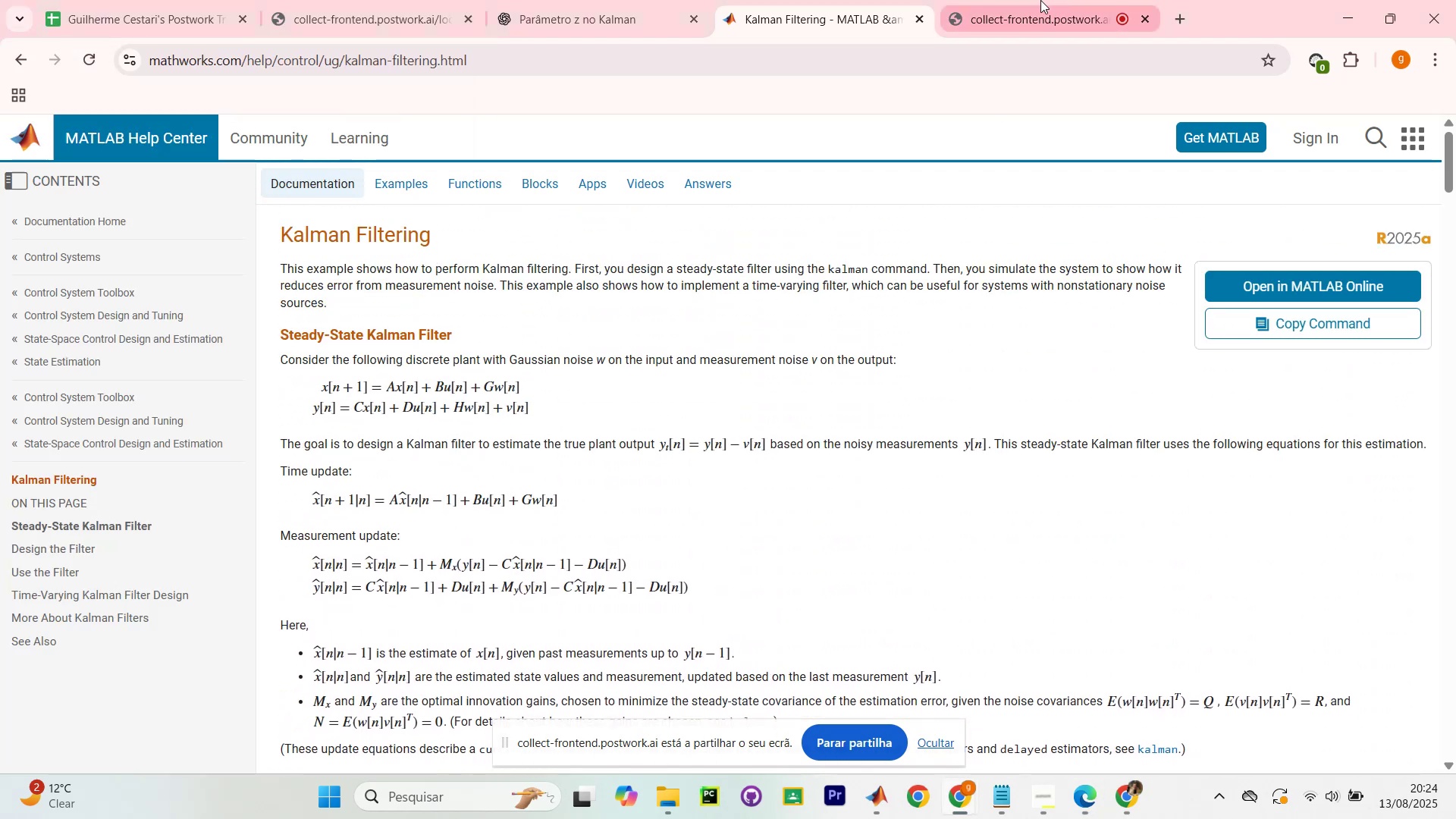 
left_click([588, 0])
 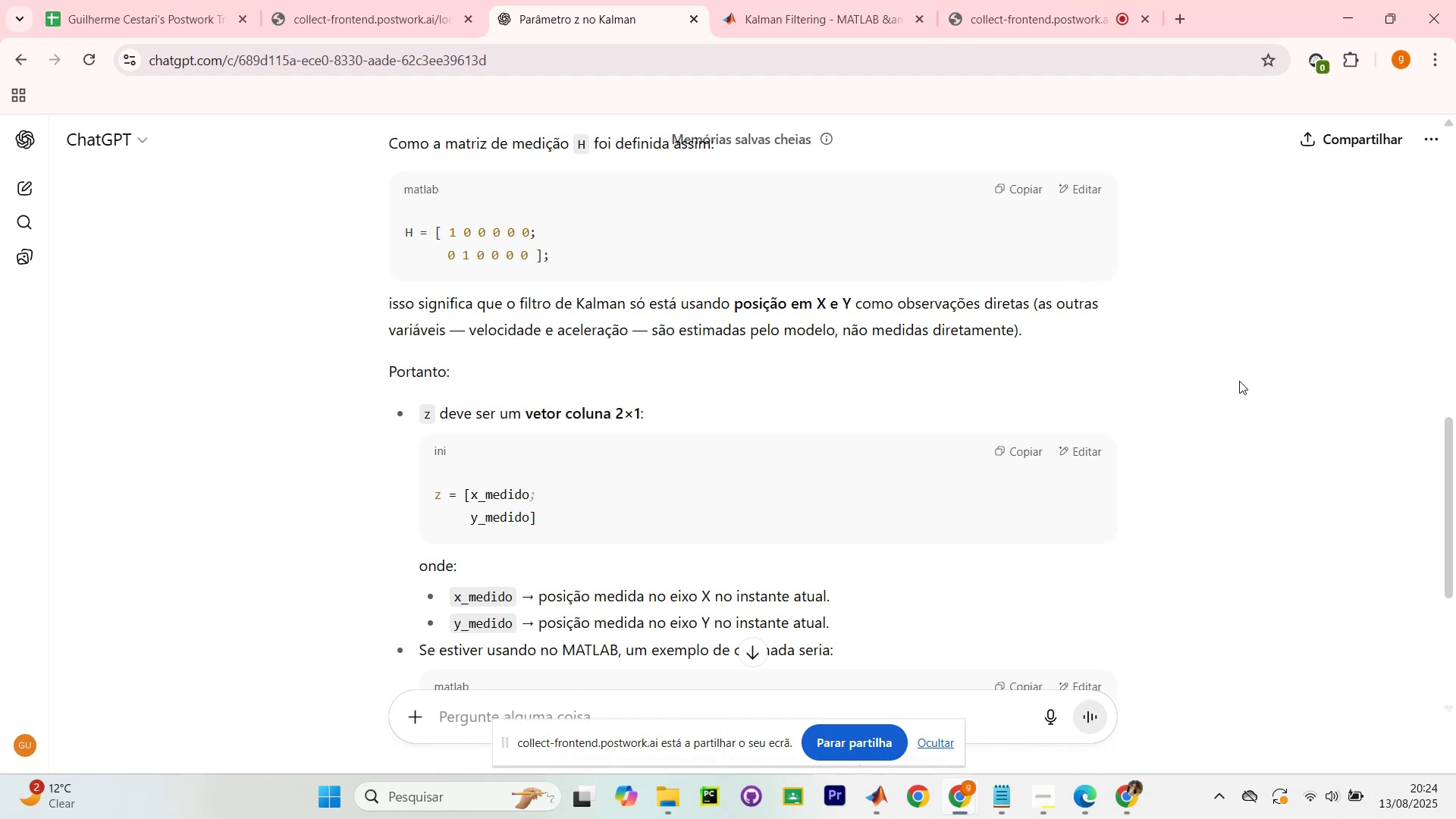 
wait(7.04)
 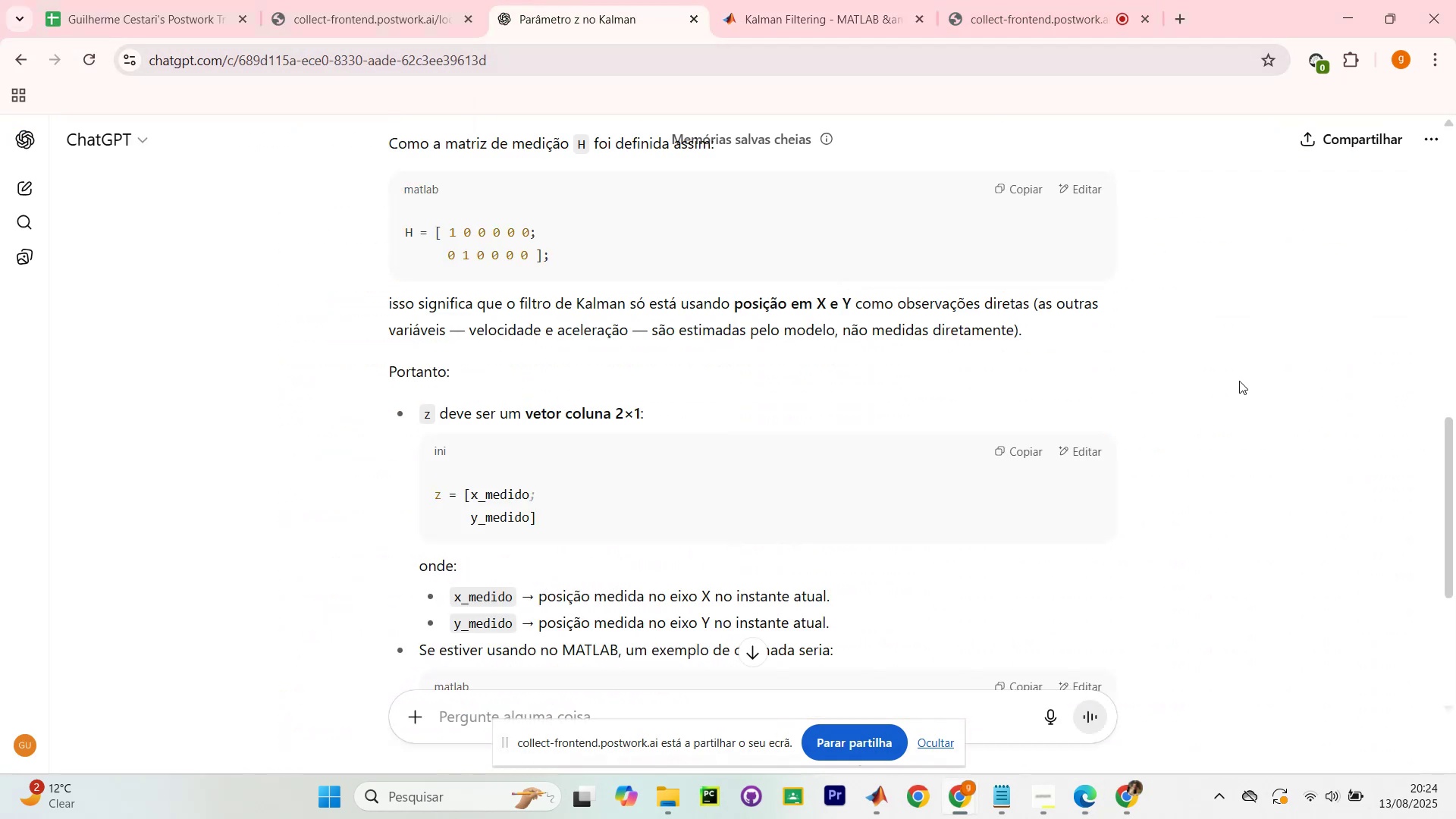 
scroll: coordinate [1230, 383], scroll_direction: up, amount: 7.0
 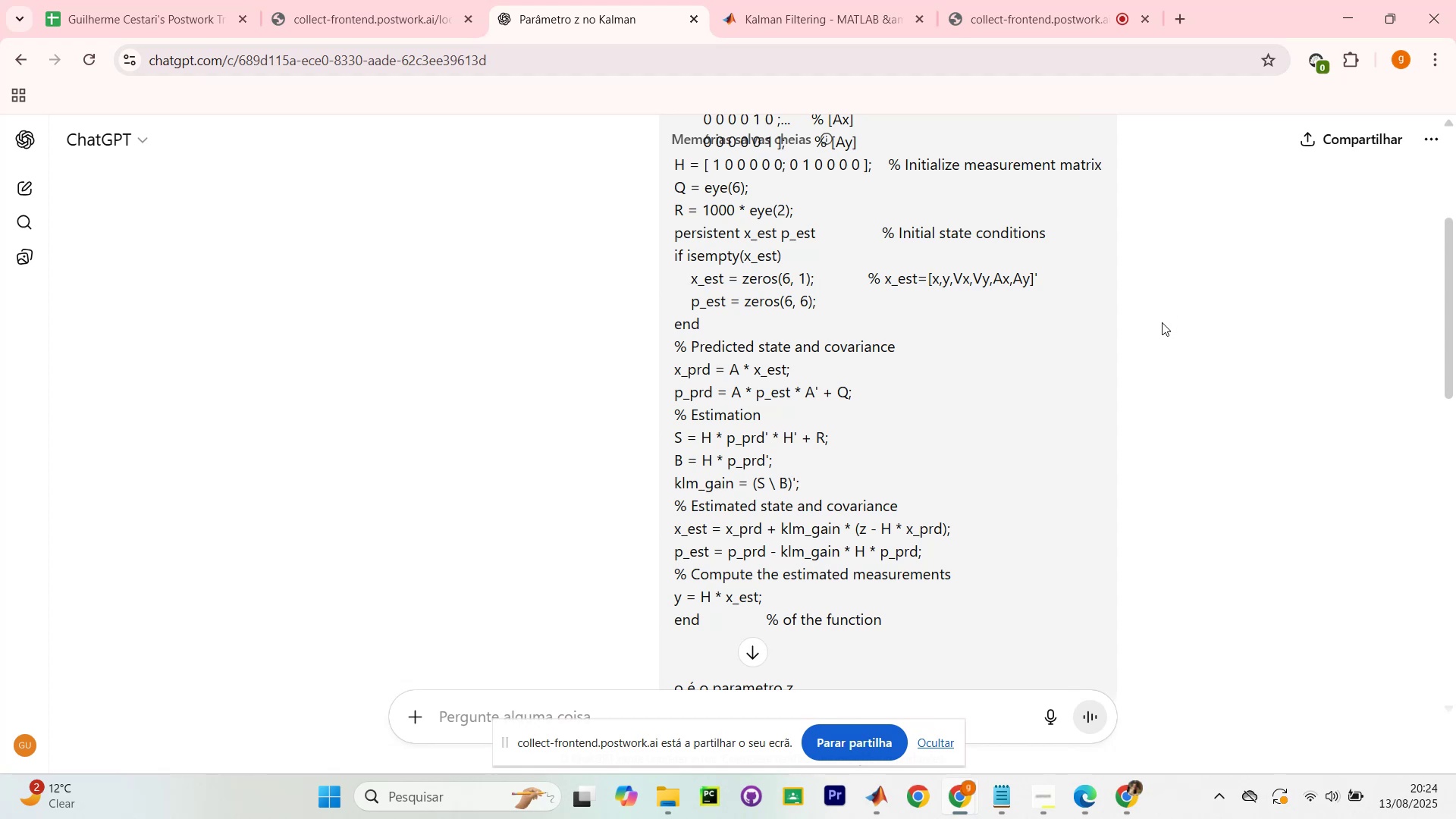 
wait(16.76)
 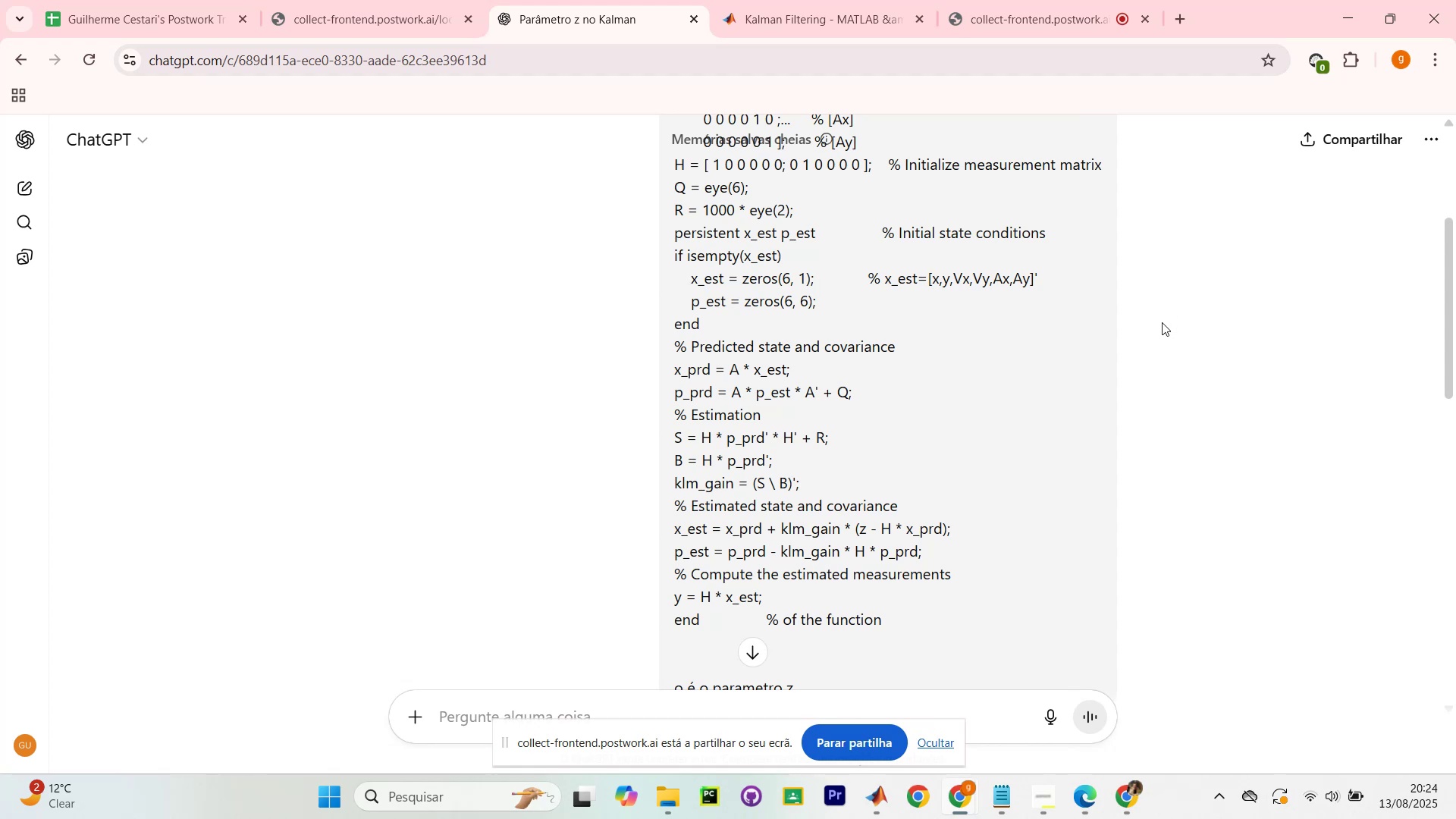 
scroll: coordinate [905, 317], scroll_direction: up, amount: 12.0
 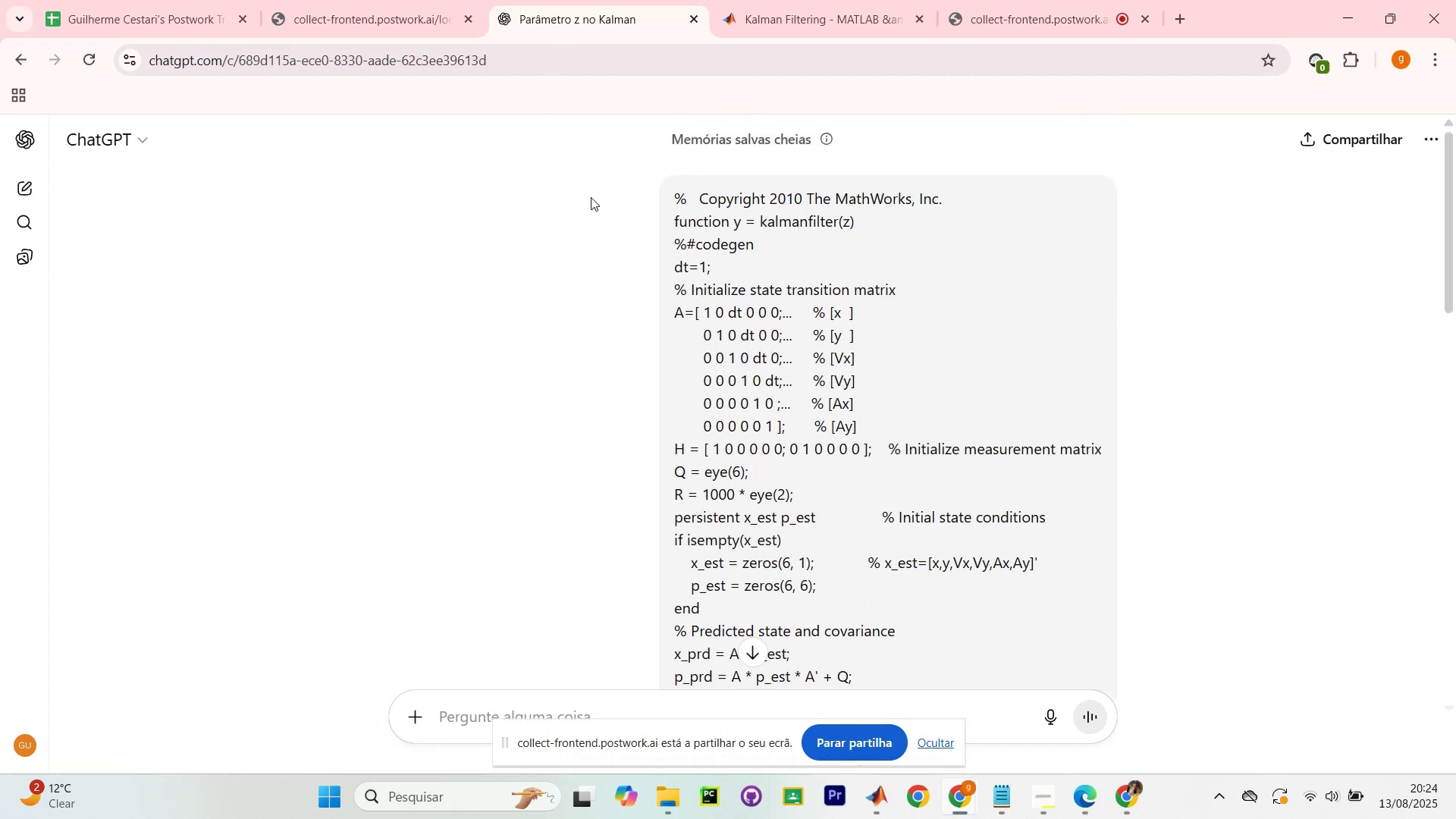 
scroll: coordinate [525, 411], scroll_direction: down, amount: 18.0
 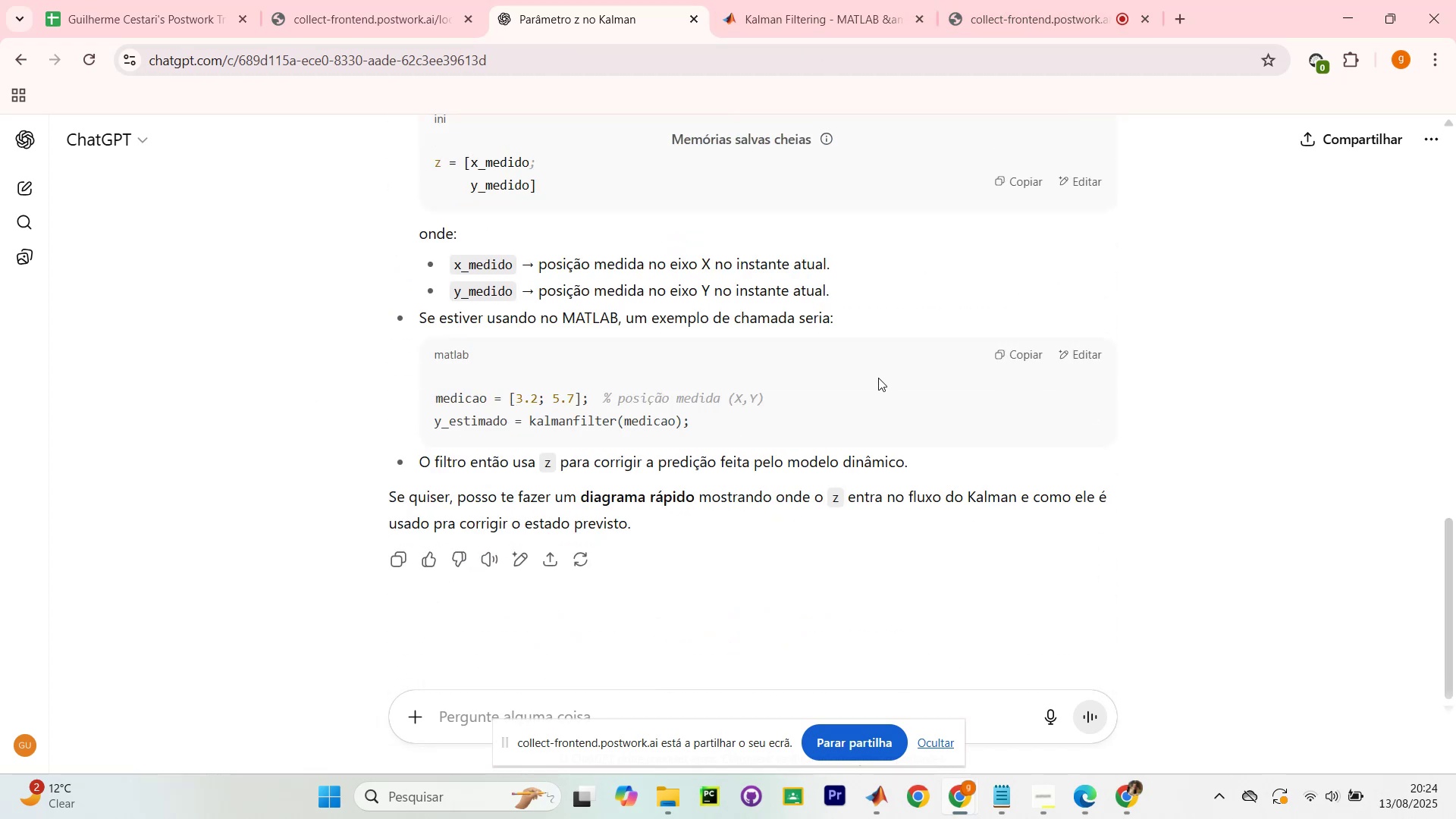 
scroll: coordinate [824, 477], scroll_direction: up, amount: 7.0
 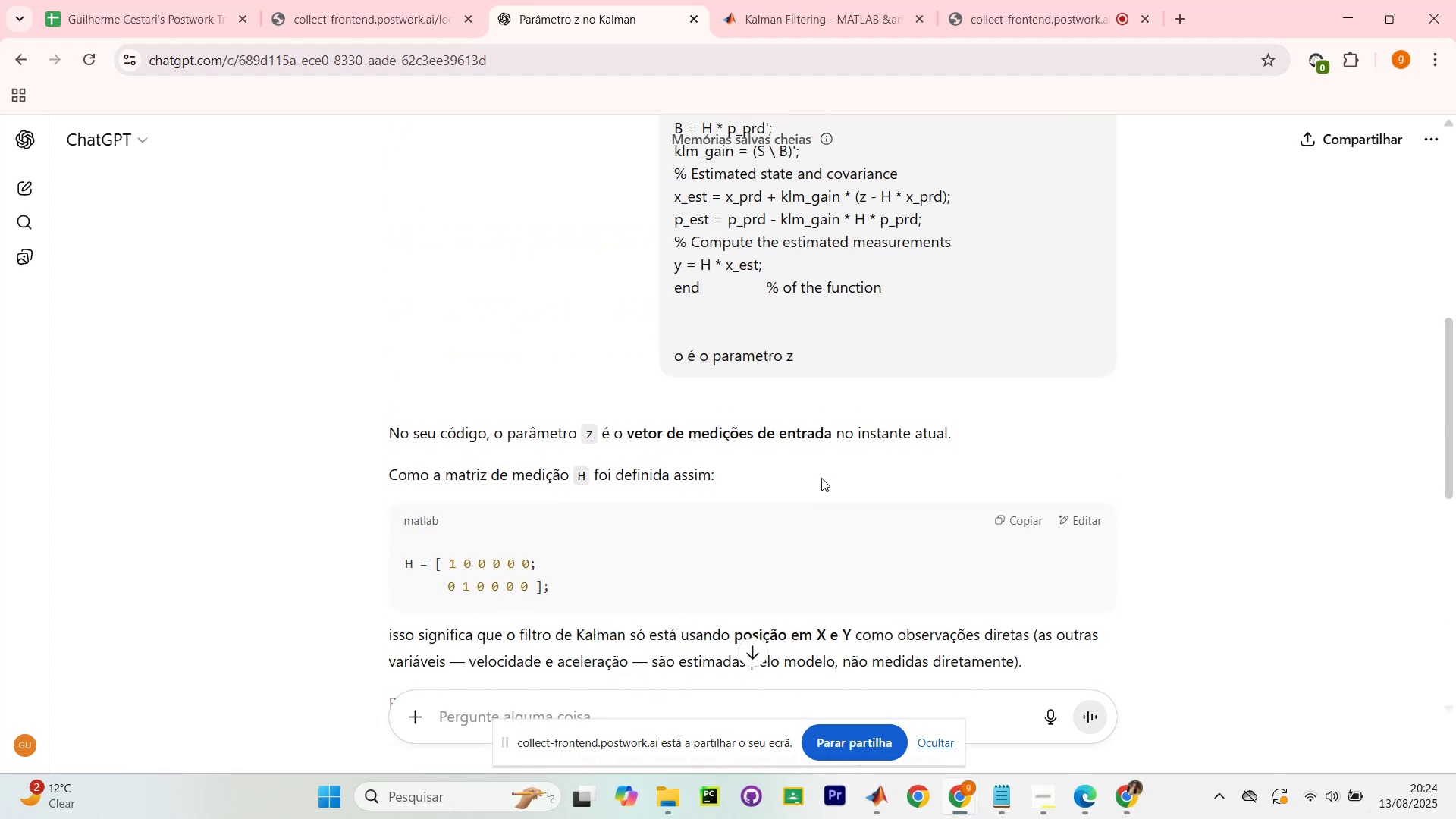 
scroll: coordinate [818, 457], scroll_direction: down, amount: 5.0
 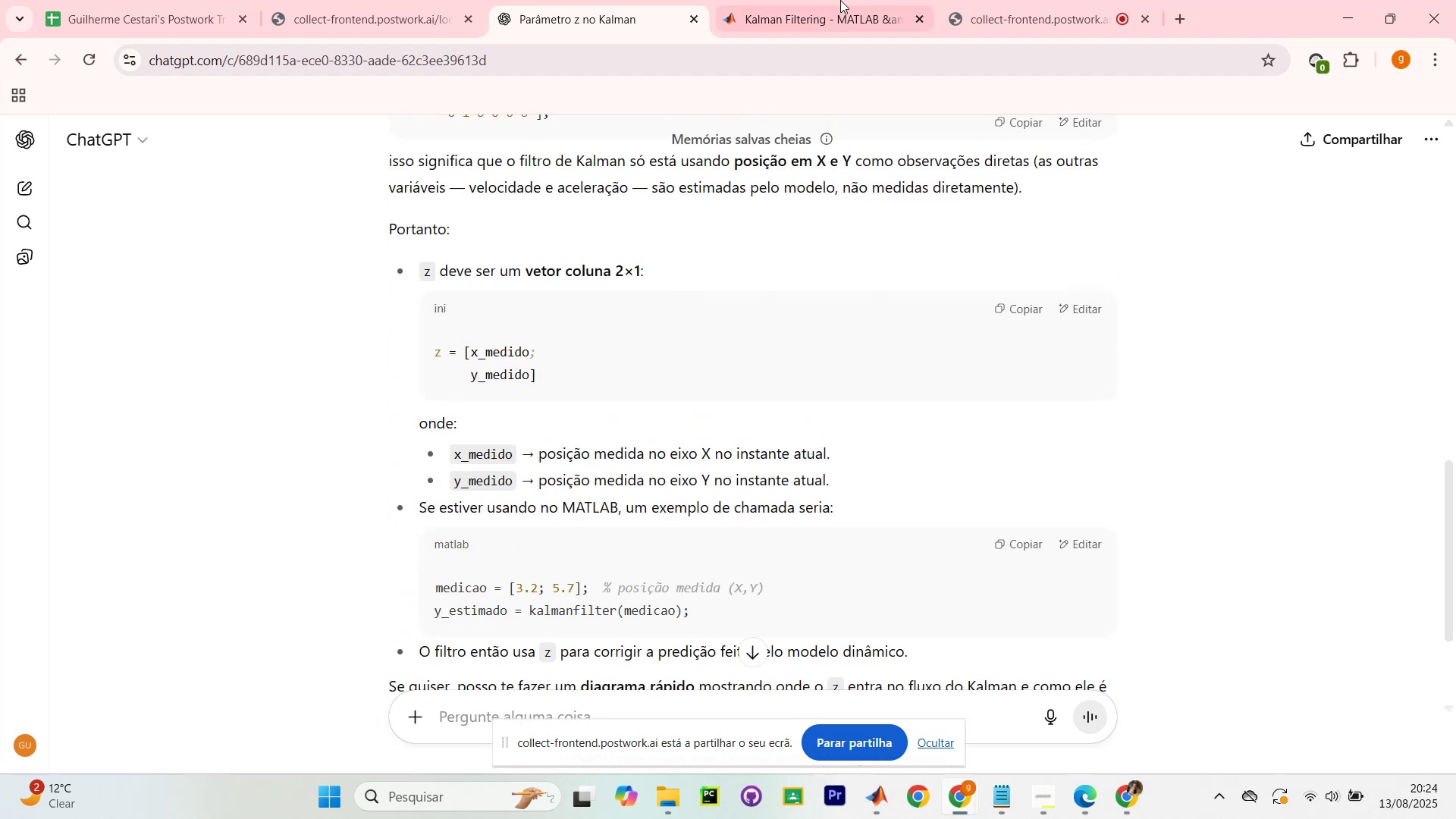 
left_click([841, 0])
 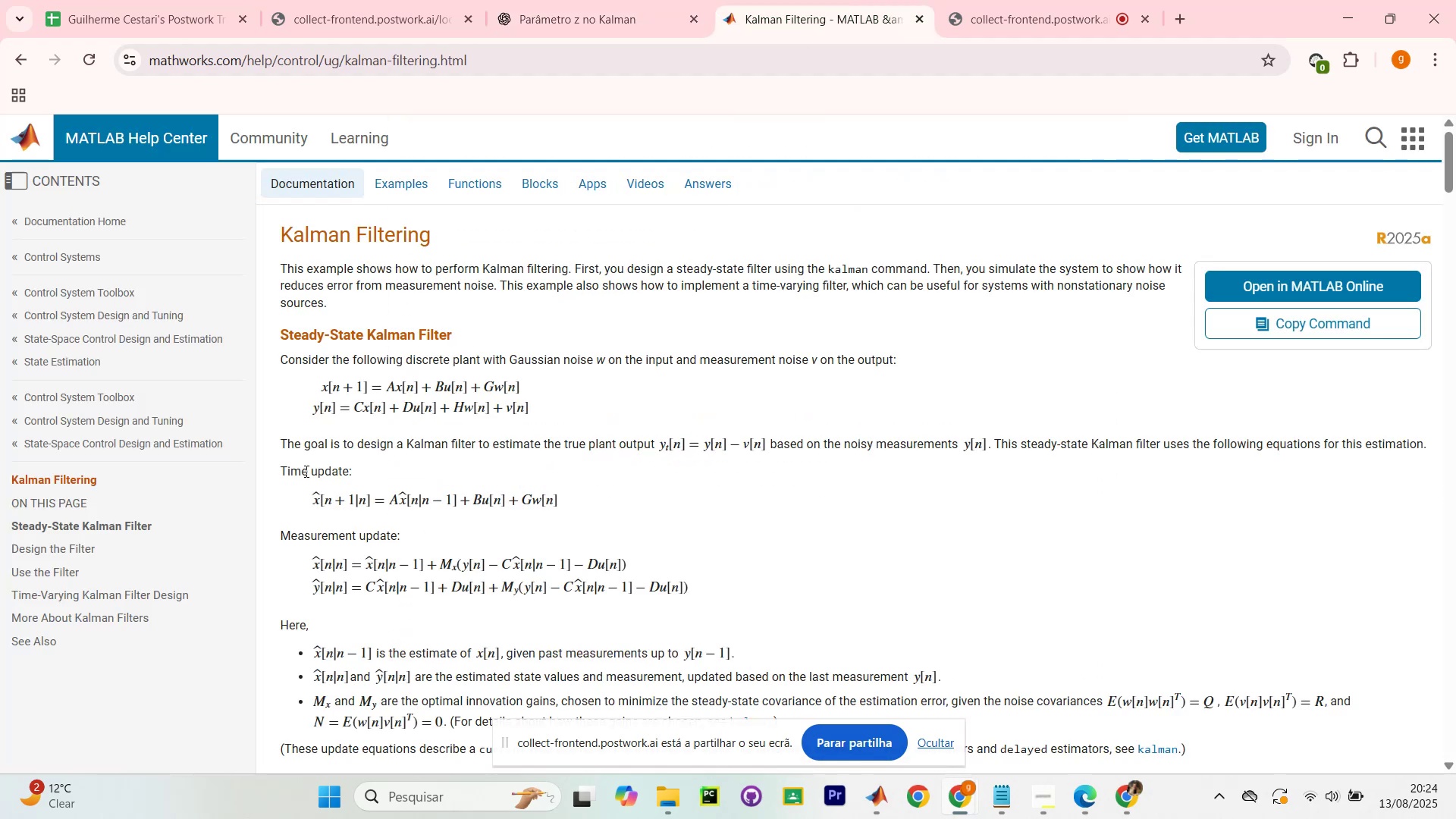 
scroll: coordinate [360, 428], scroll_direction: down, amount: 4.0
 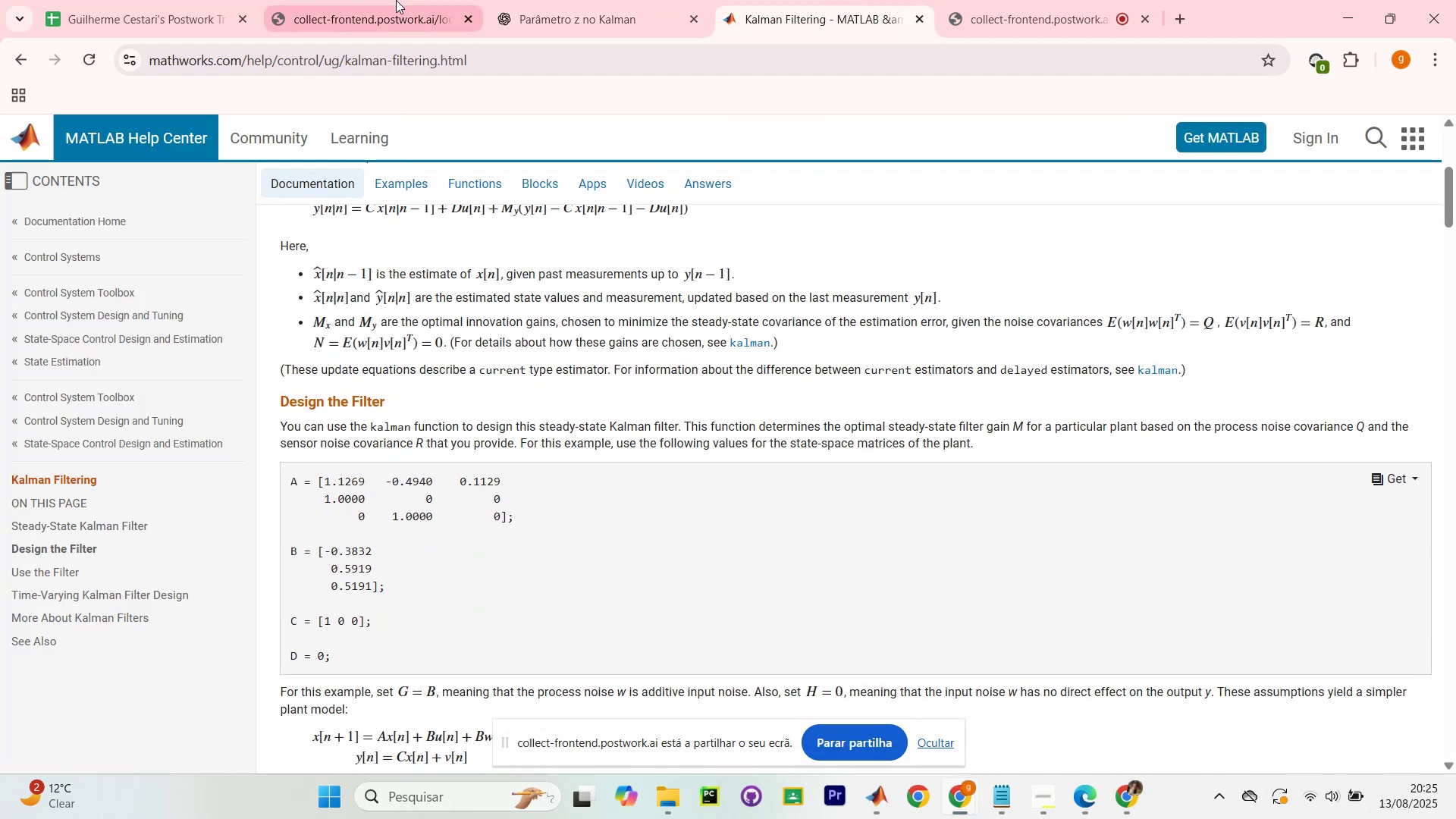 
left_click_drag(start_coordinate=[560, 0], to_coordinate=[555, 0])
 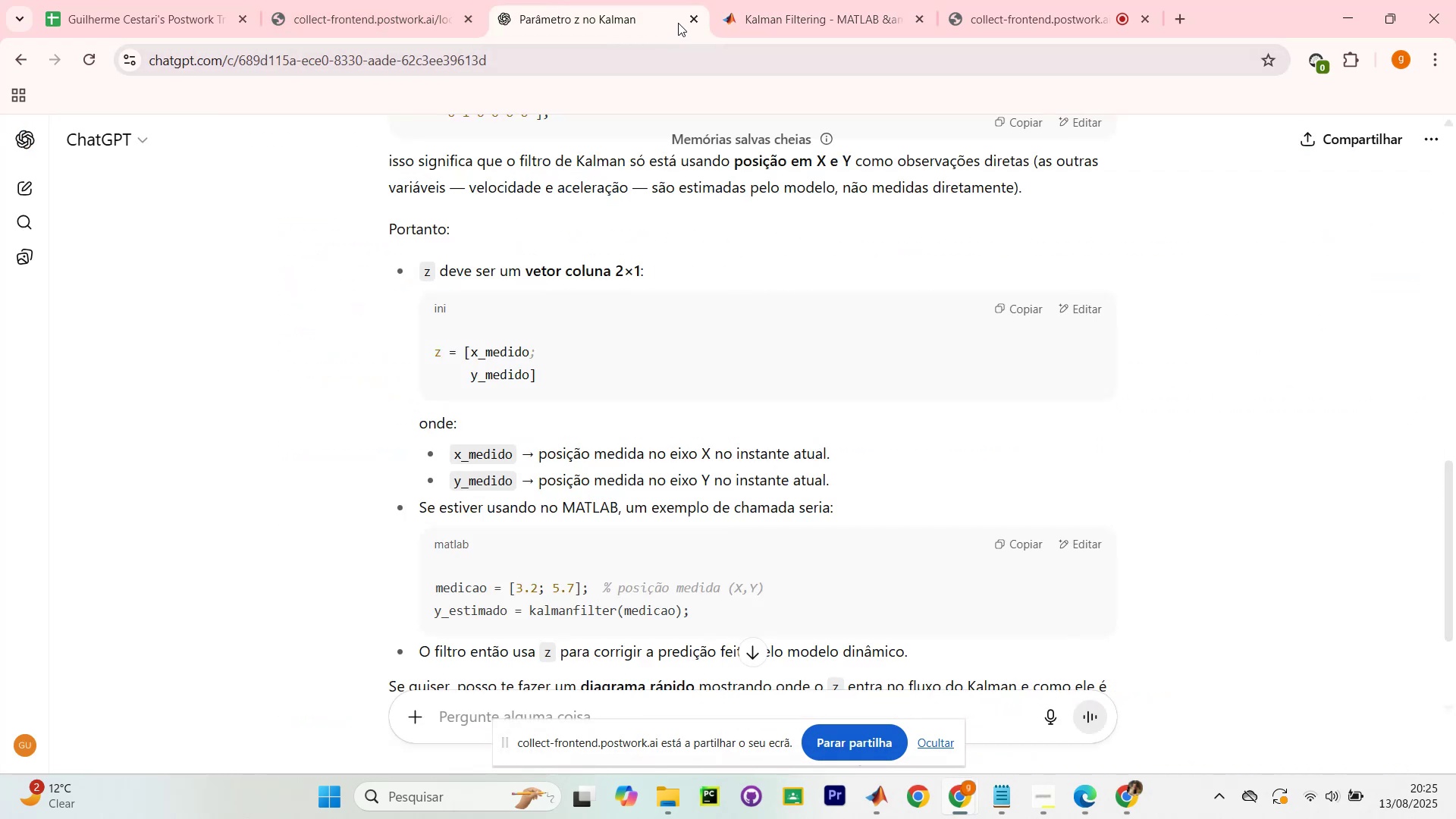 
left_click([690, 14])
 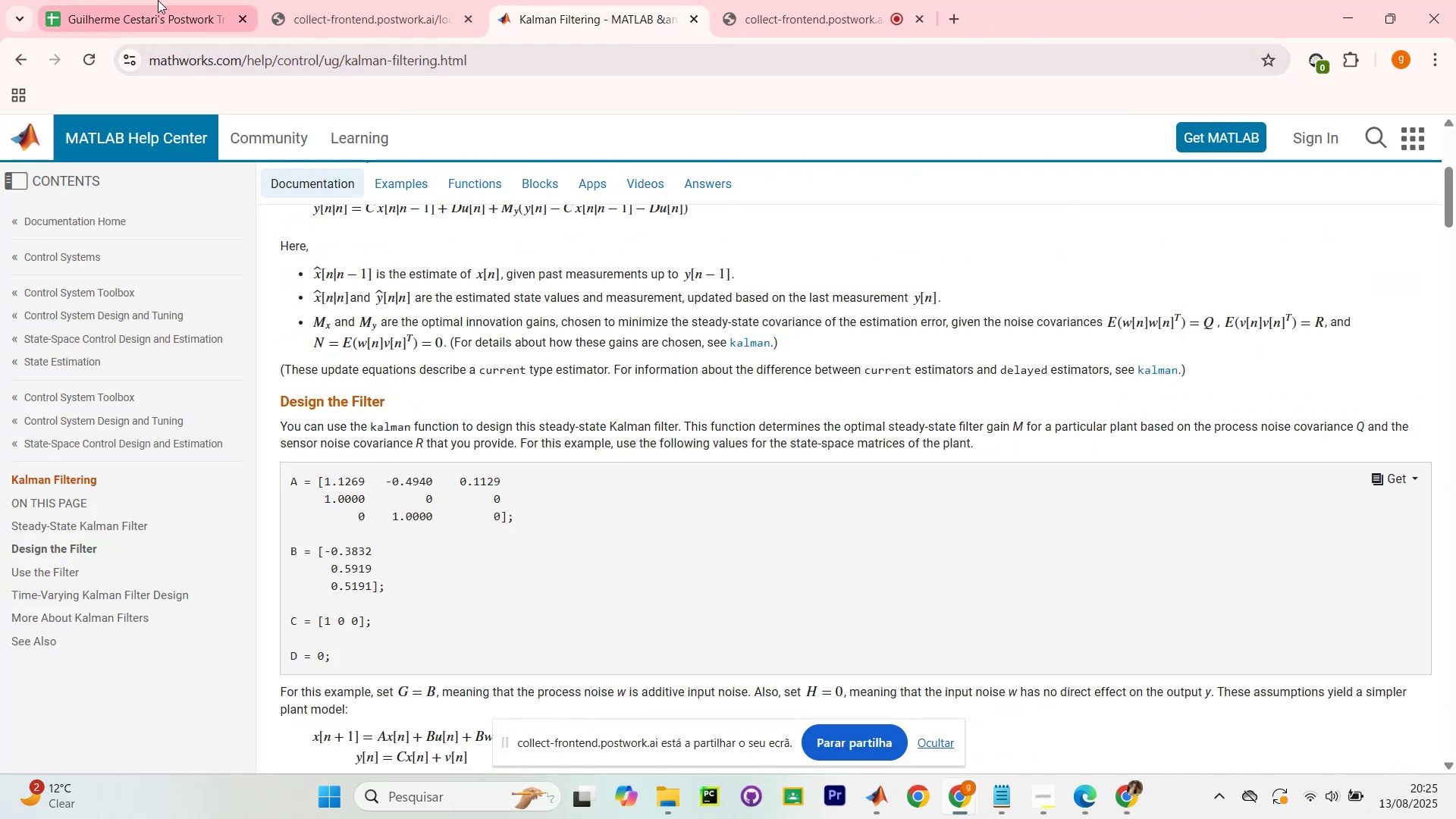 
left_click([317, 0])
 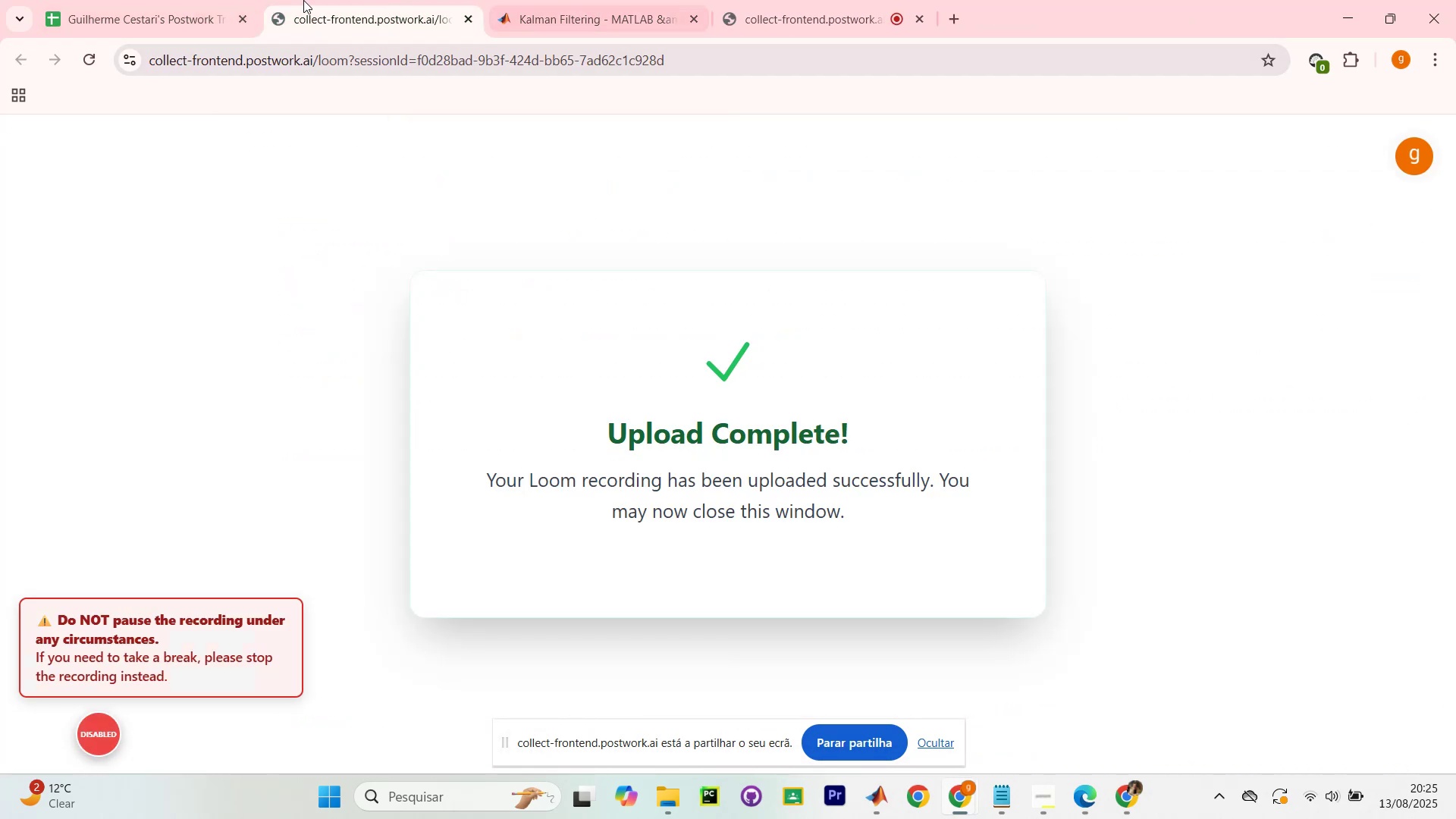 
double_click([315, 0])
 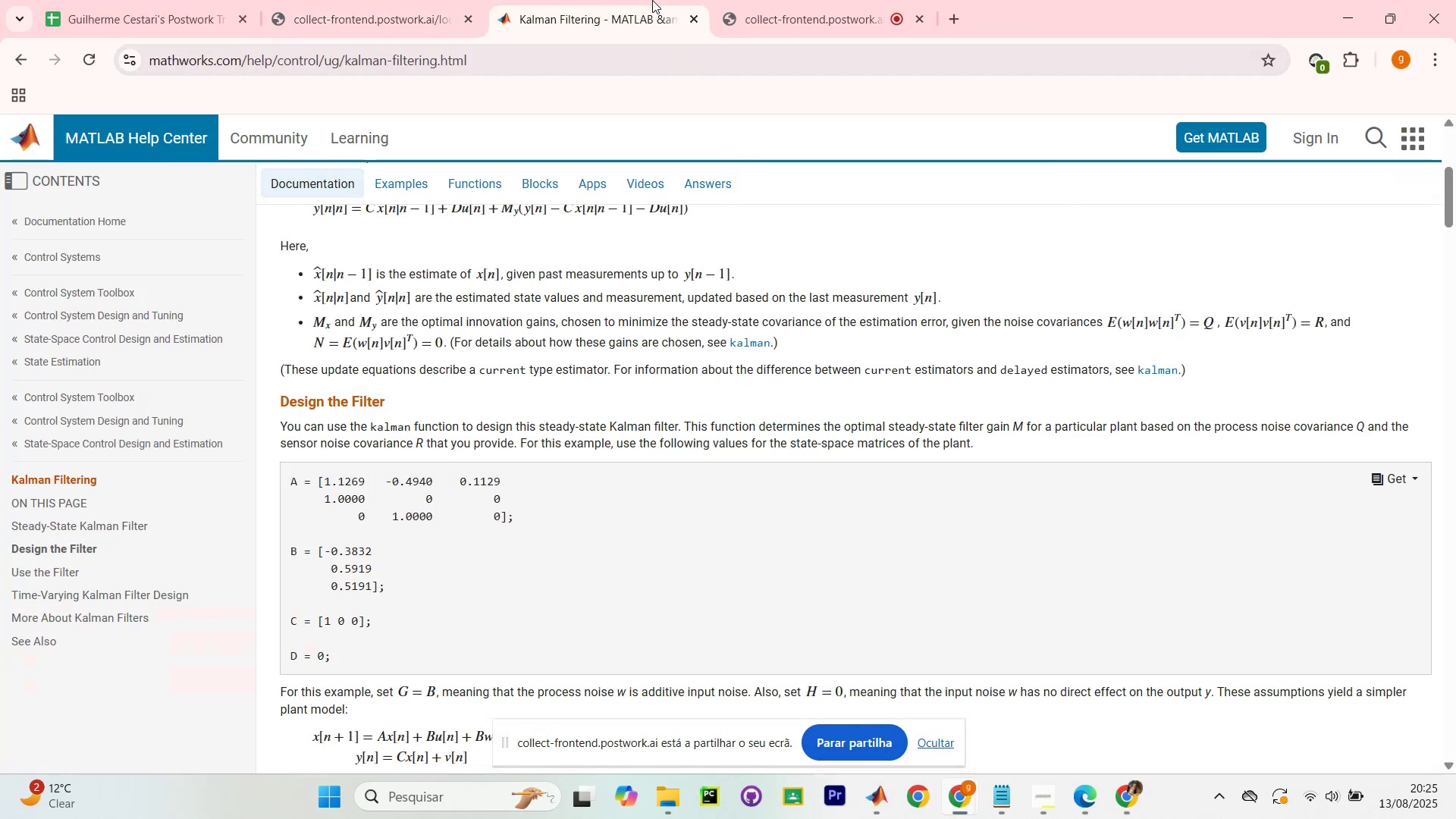 
double_click([861, 4])
 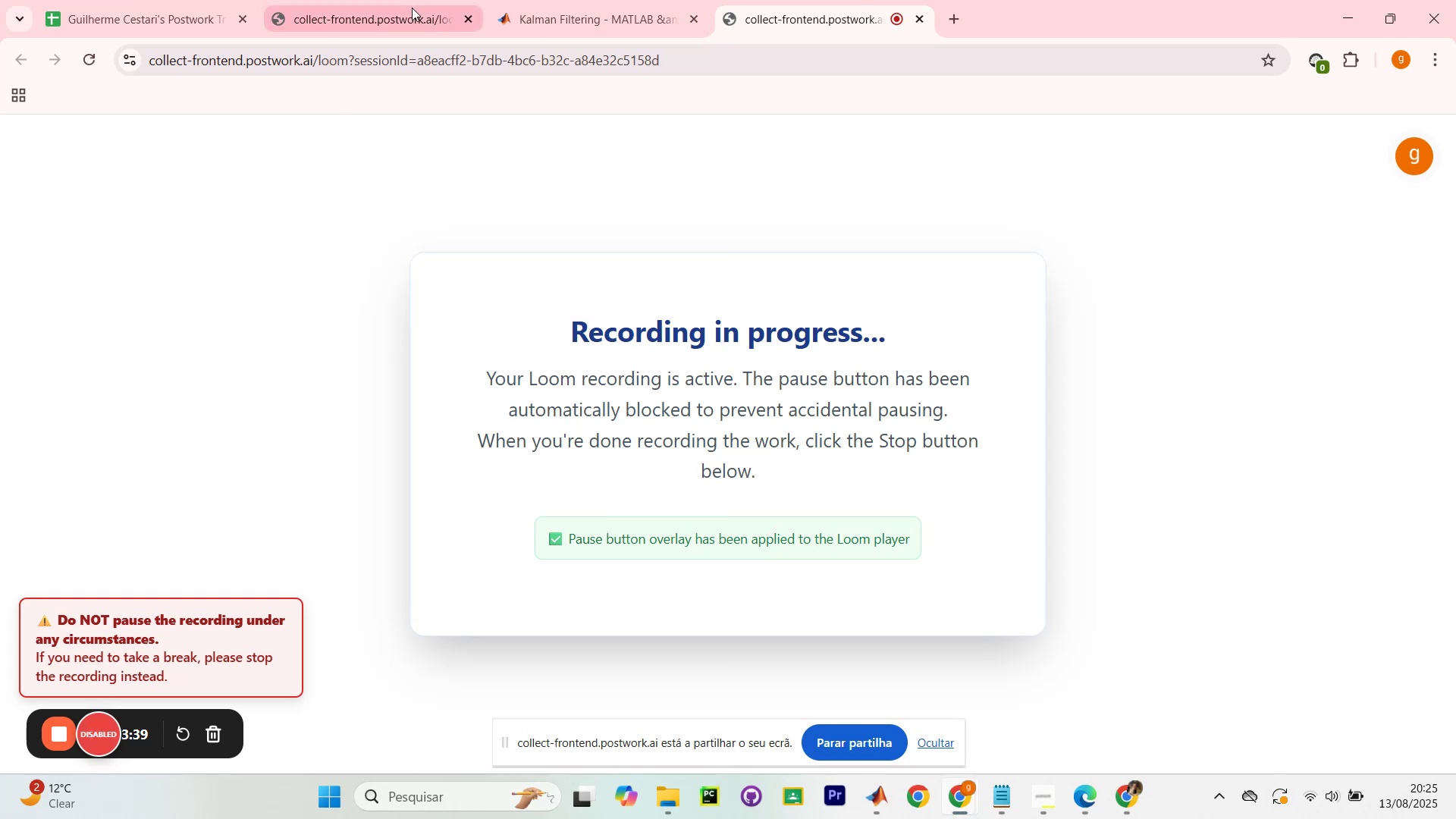 
left_click([400, 8])
 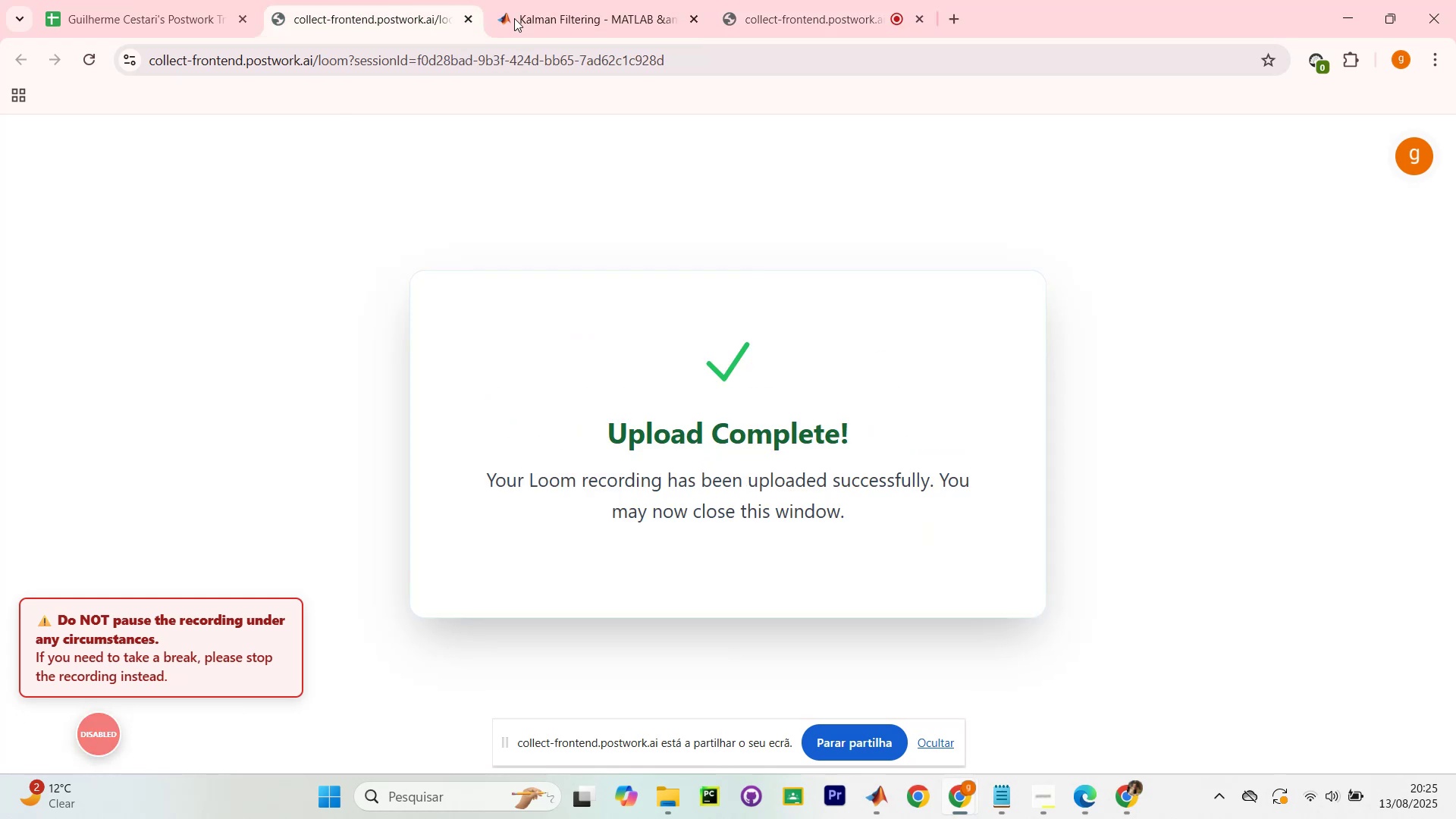 
left_click([541, 0])
 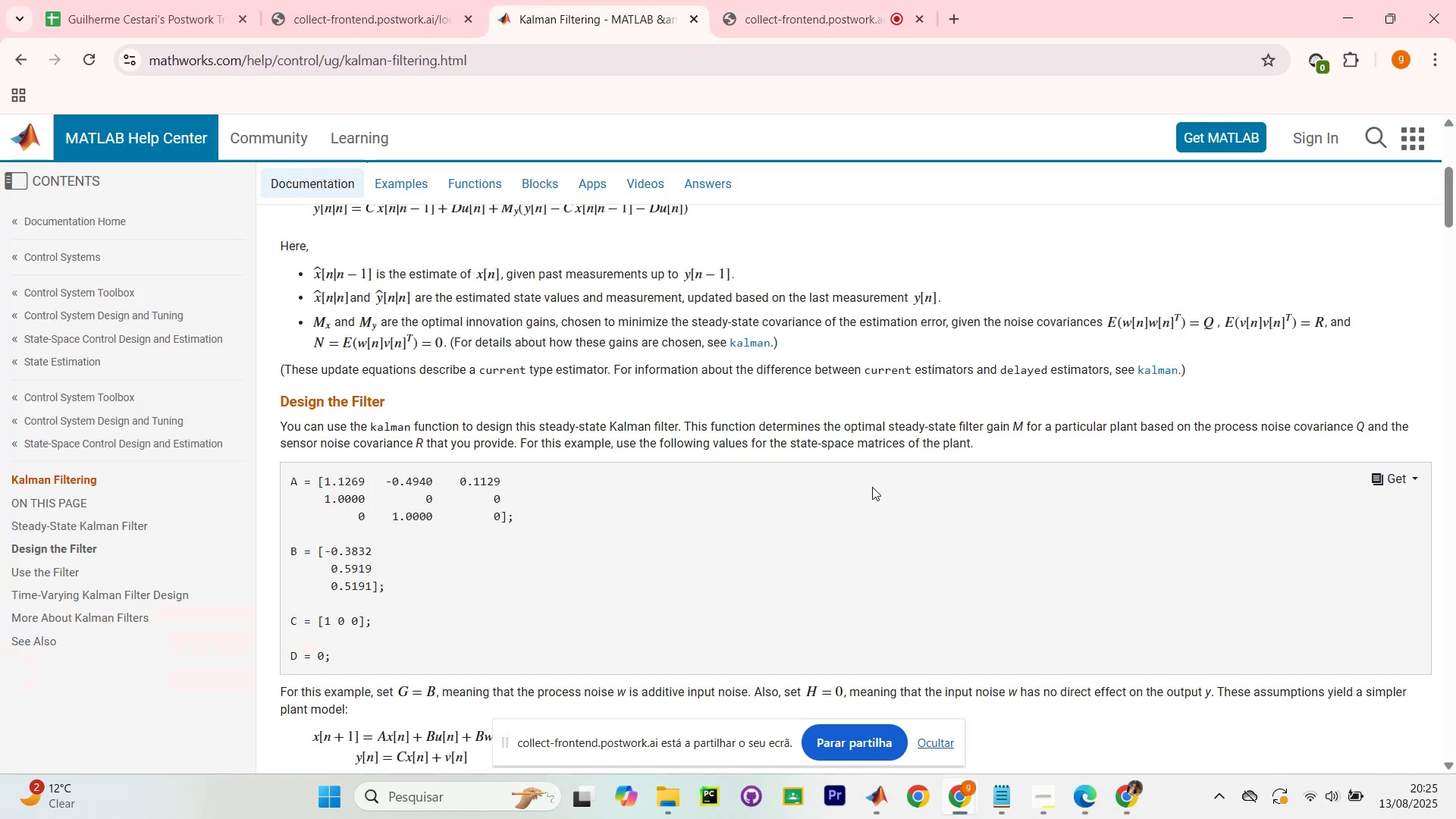 
scroll: coordinate [929, 466], scroll_direction: down, amount: 5.0
 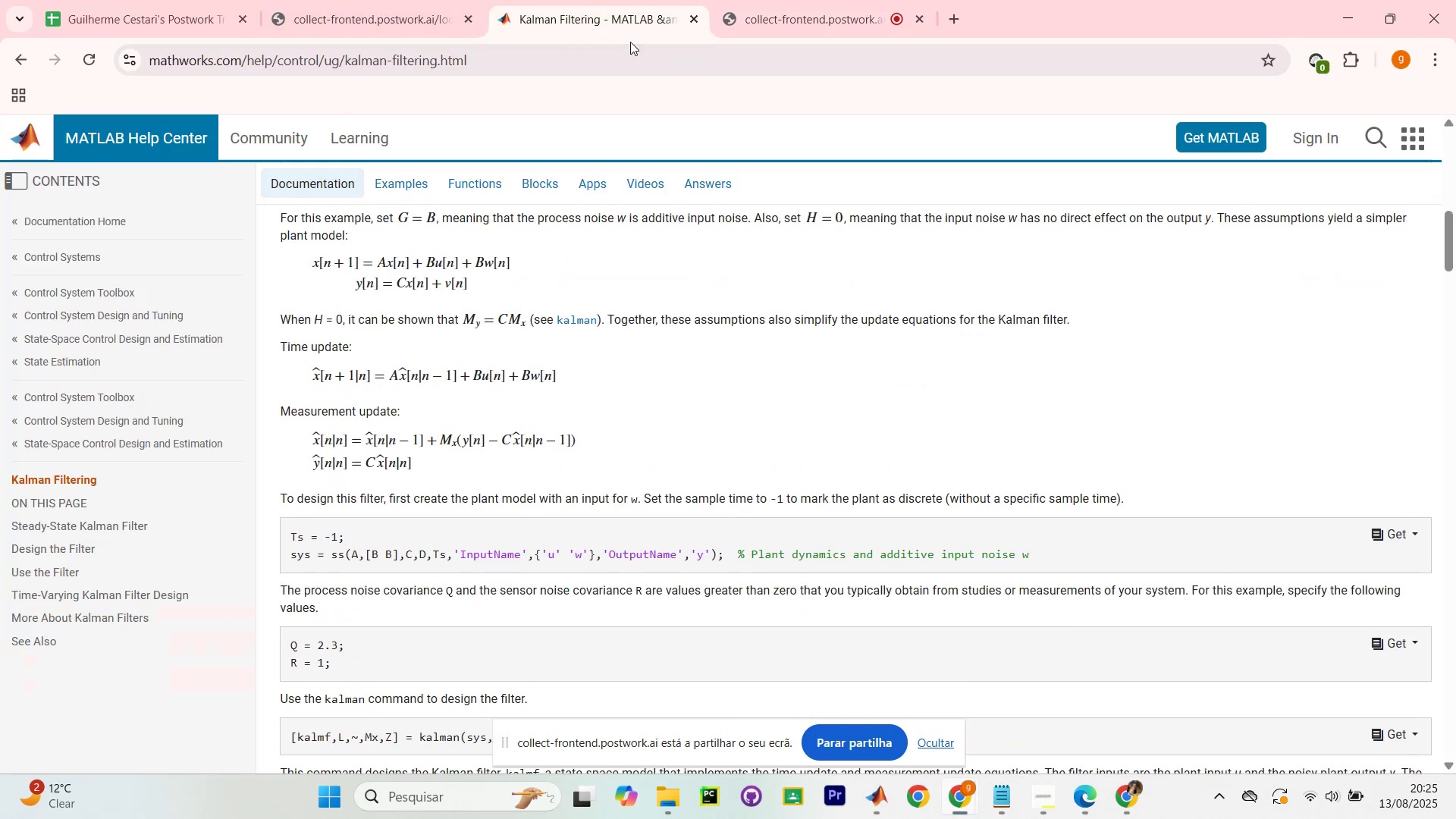 
left_click_drag(start_coordinate=[562, 21], to_coordinate=[854, 30])
 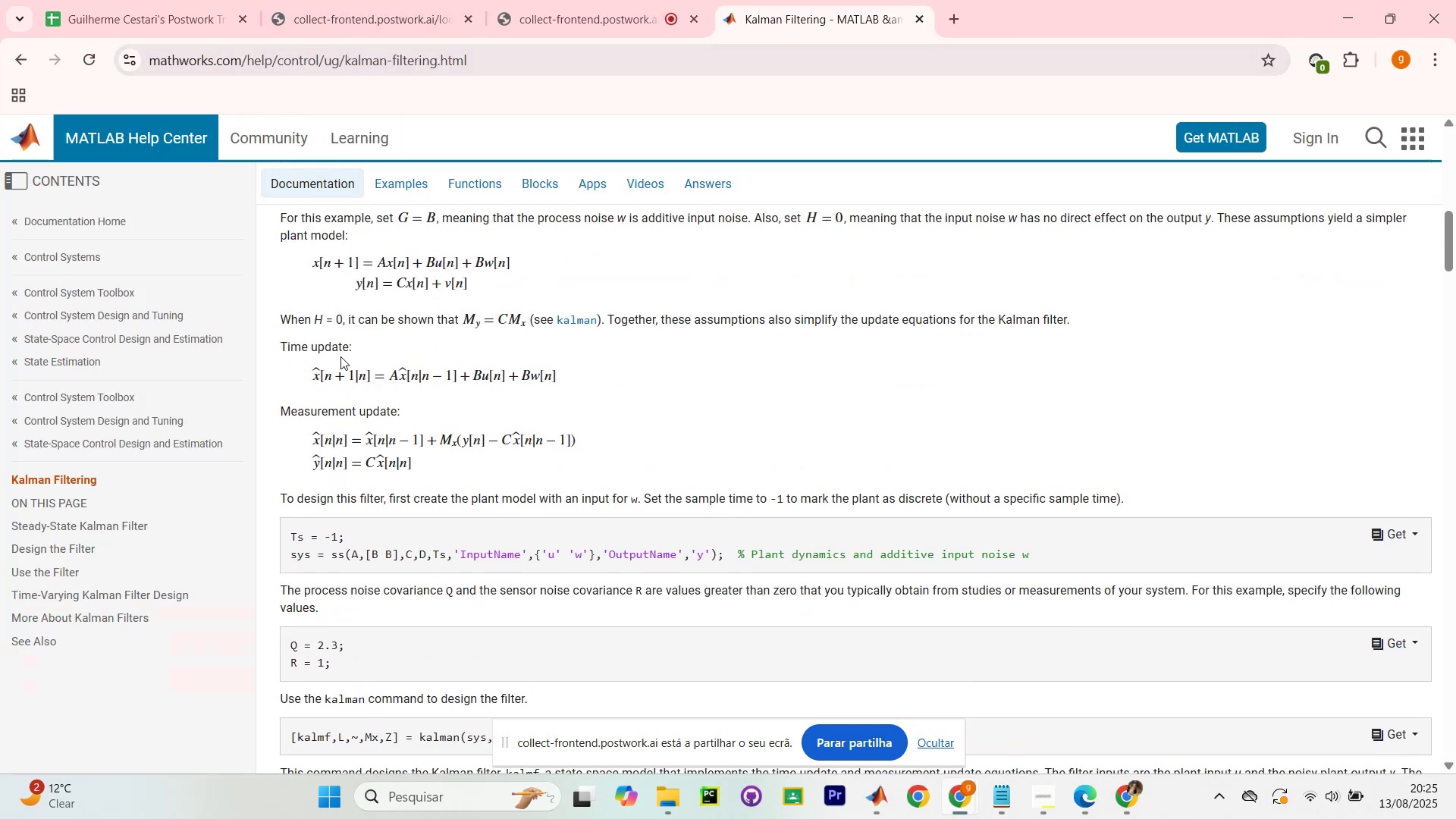 
scroll: coordinate [795, 450], scroll_direction: down, amount: 5.0
 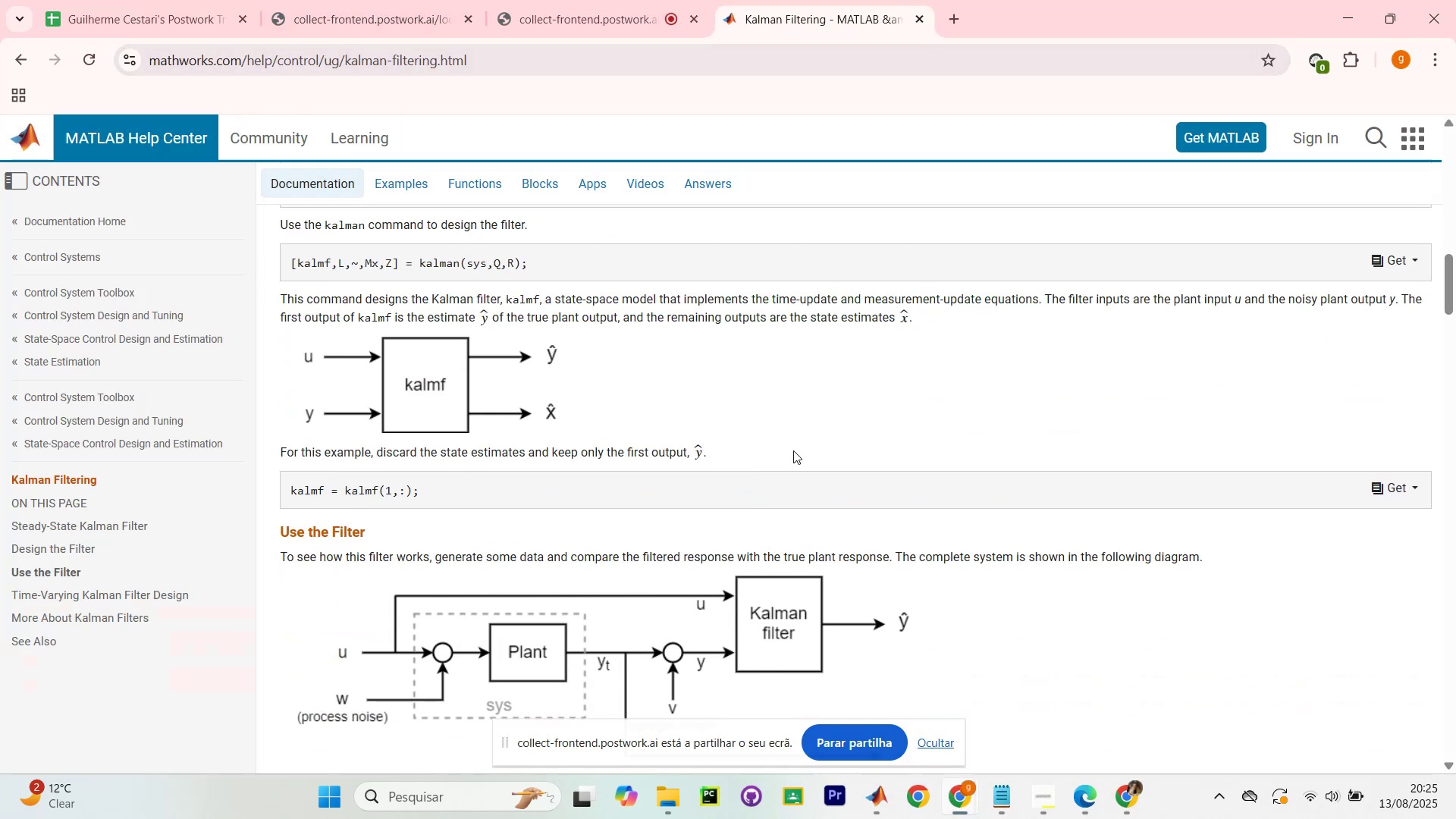 
scroll: coordinate [809, 445], scroll_direction: up, amount: 13.0
 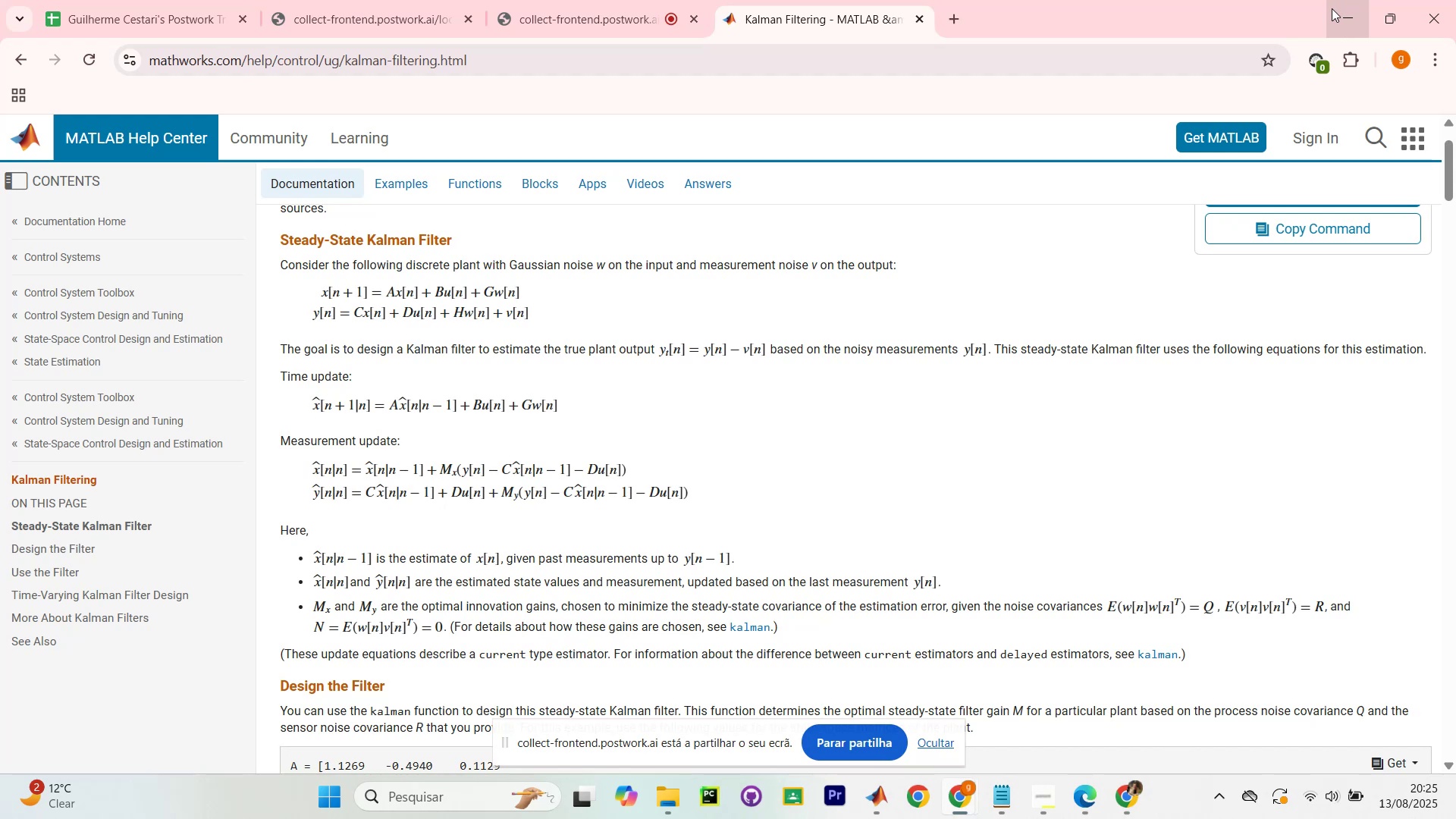 
wait(32.69)
 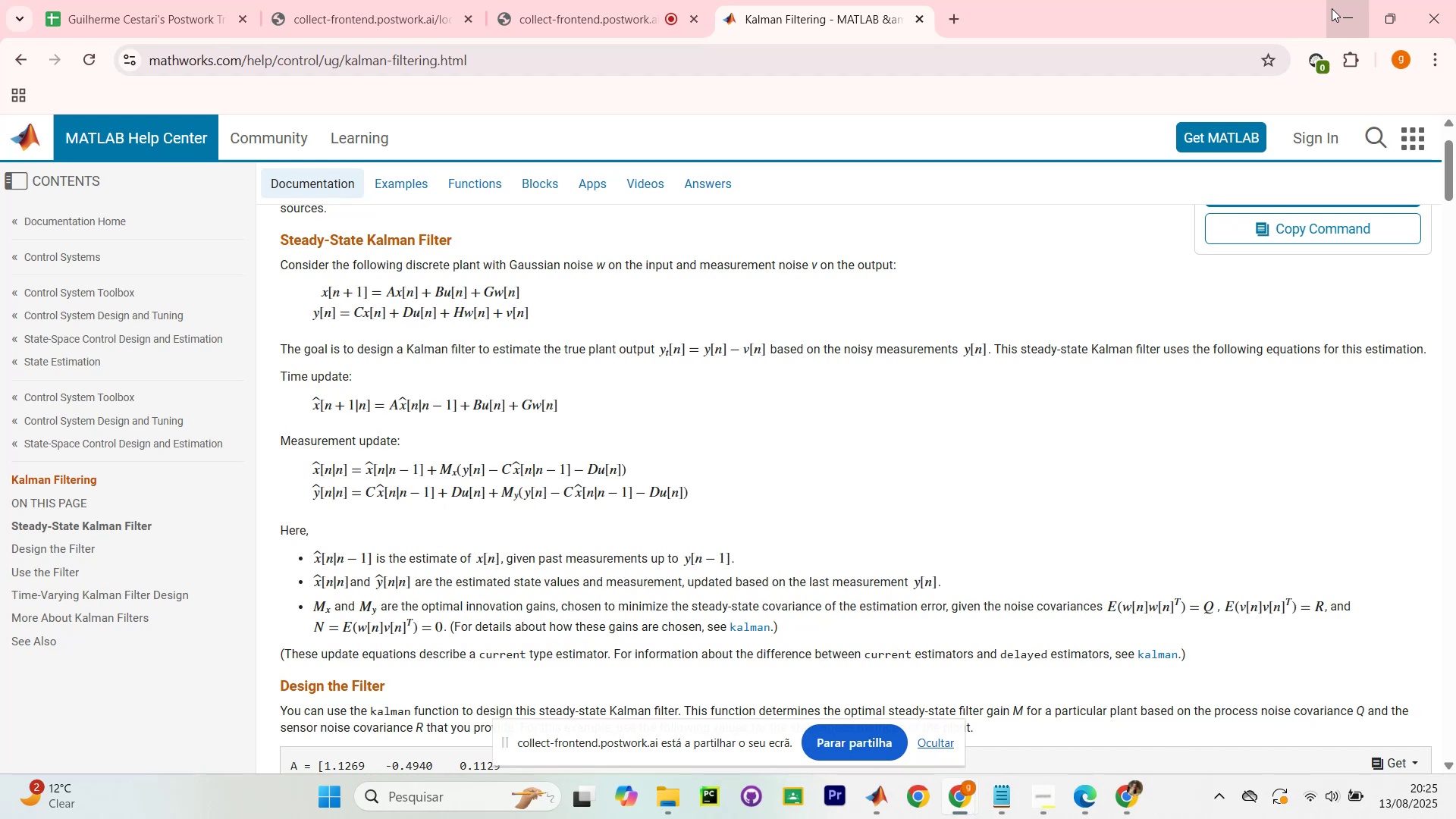 
scroll: coordinate [952, 325], scroll_direction: down, amount: 2.0
 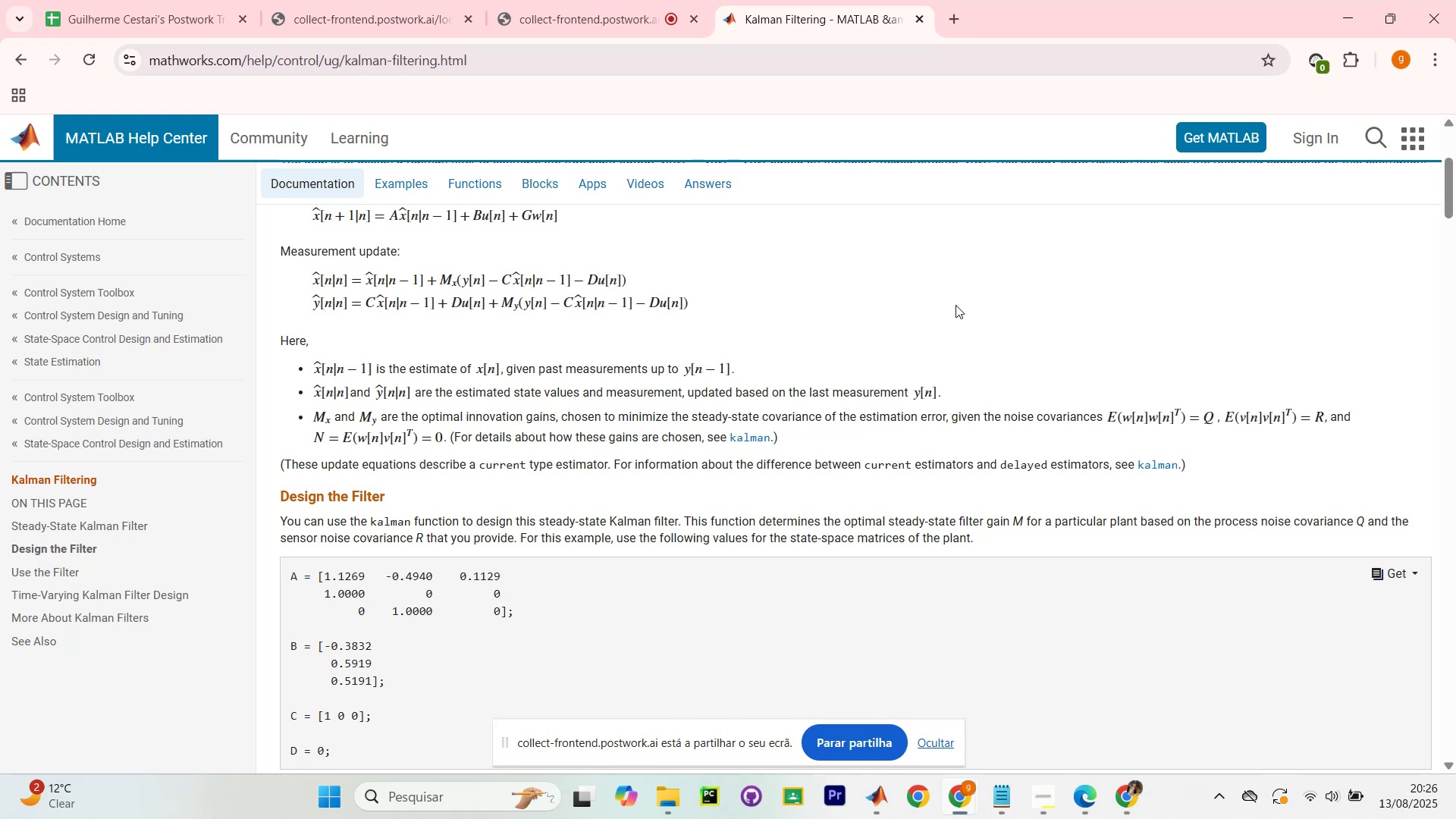 
wait(30.02)
 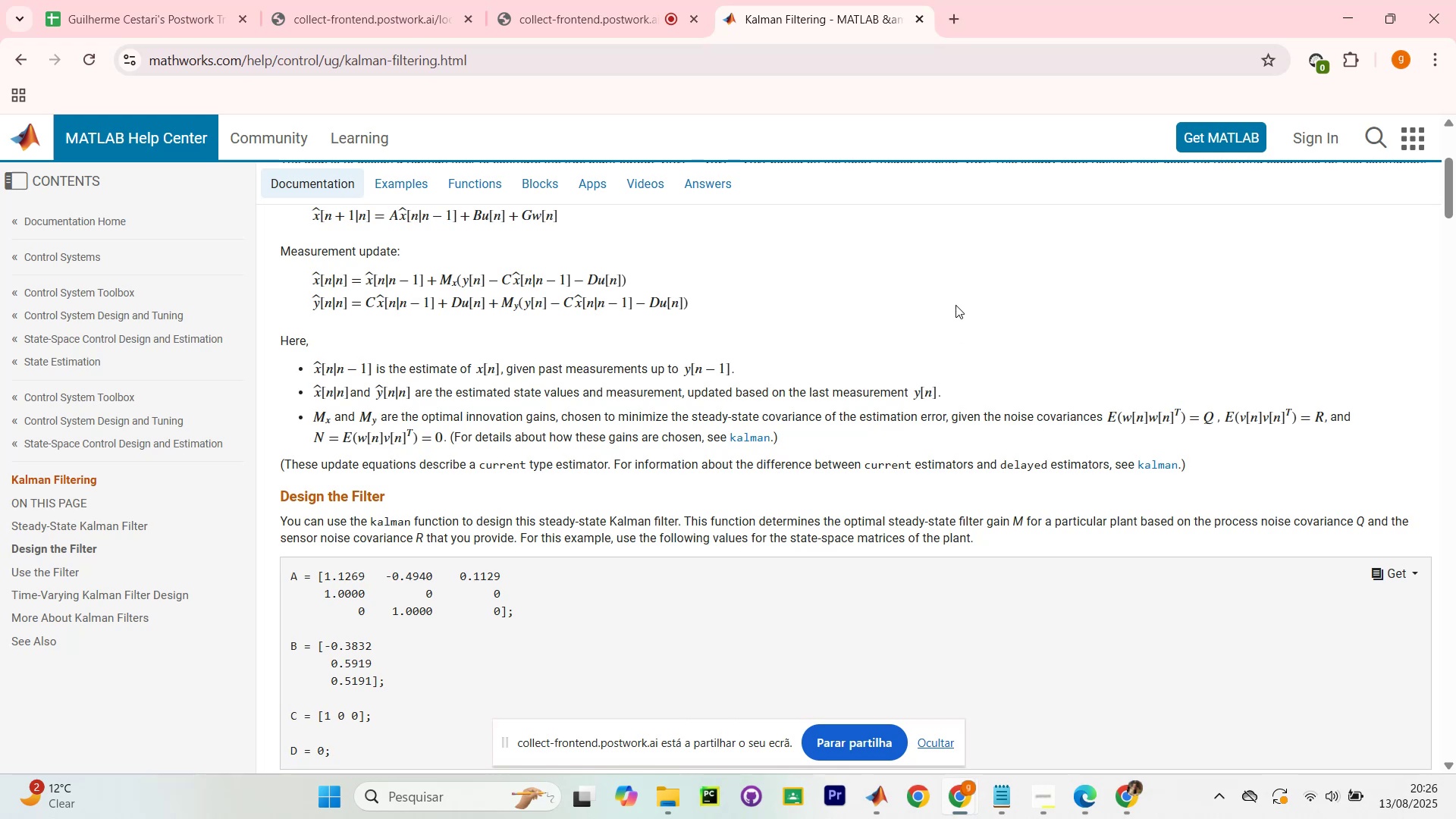 
scroll: coordinate [816, 291], scroll_direction: down, amount: 5.0
 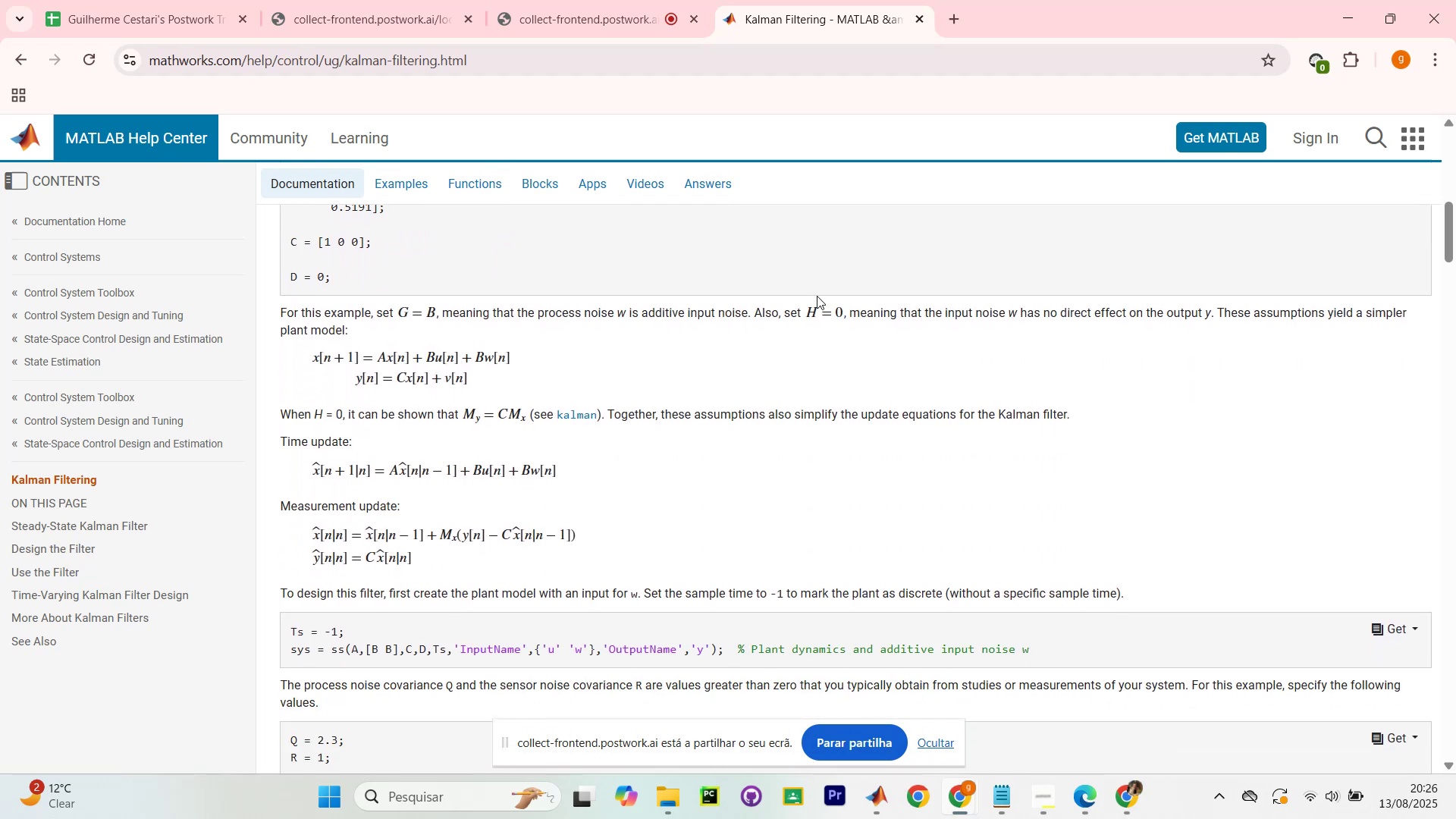 
wait(7.13)
 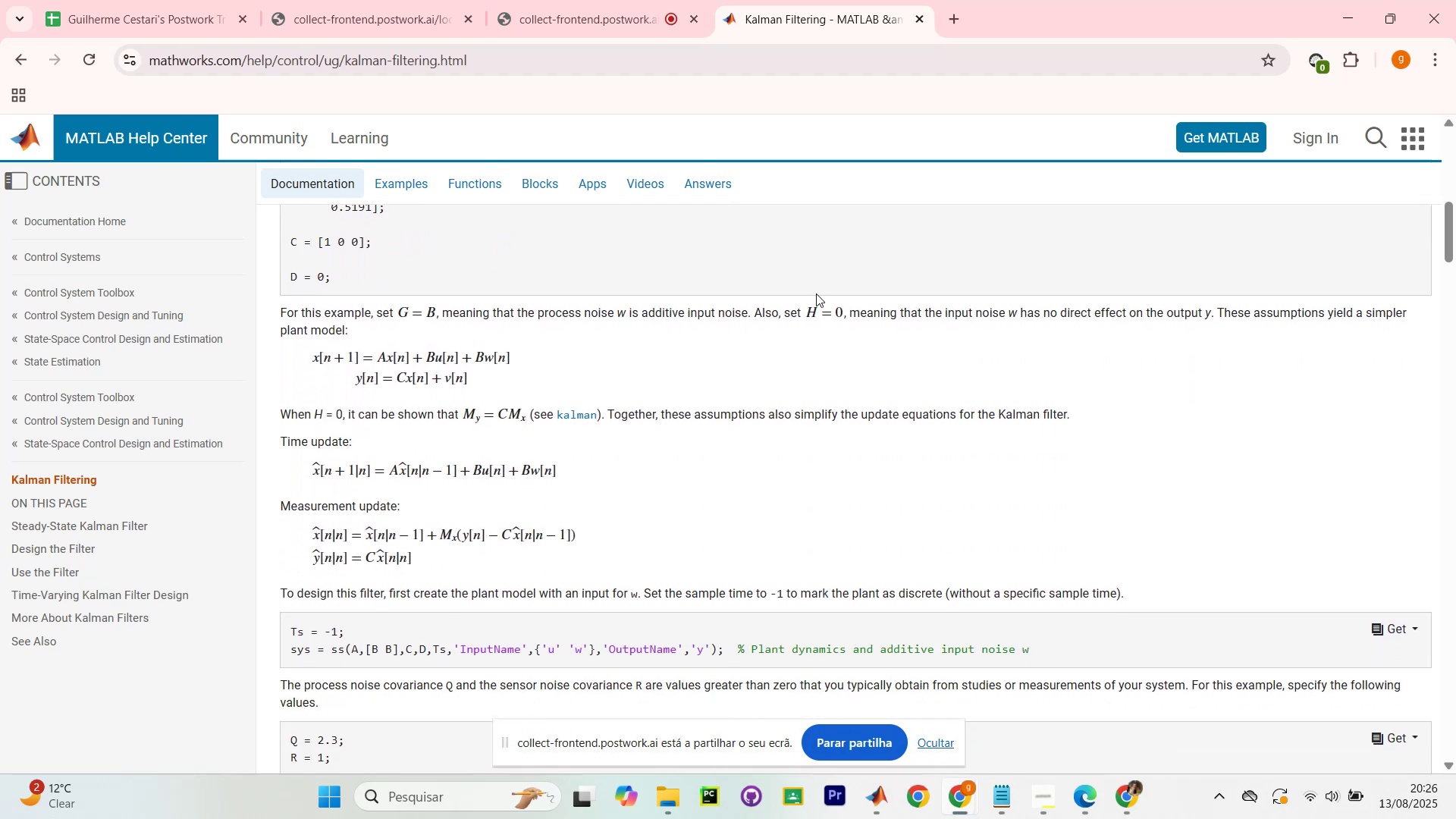 
scroll: coordinate [758, 338], scroll_direction: down, amount: 1.0
 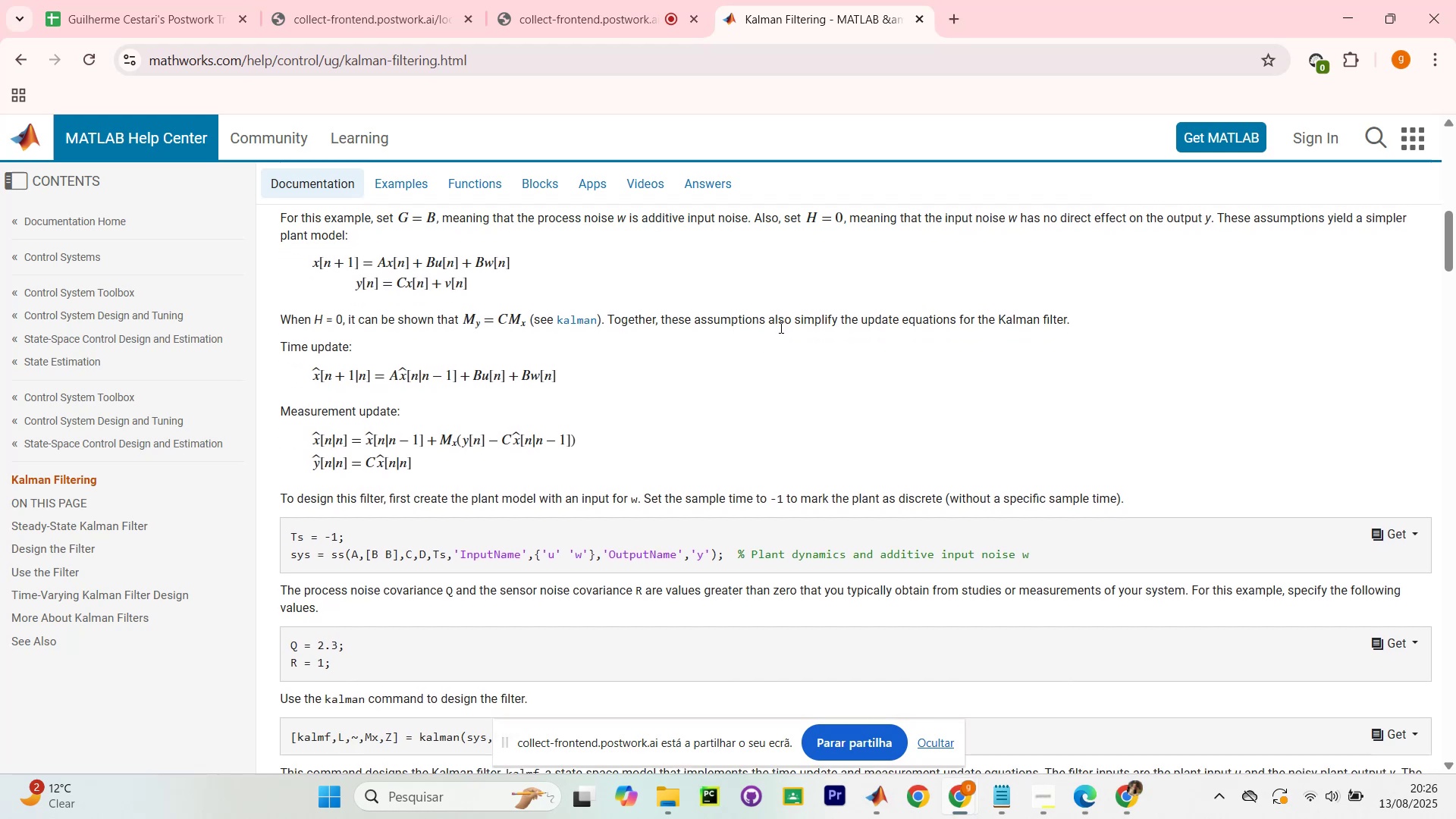 
wait(10.47)
 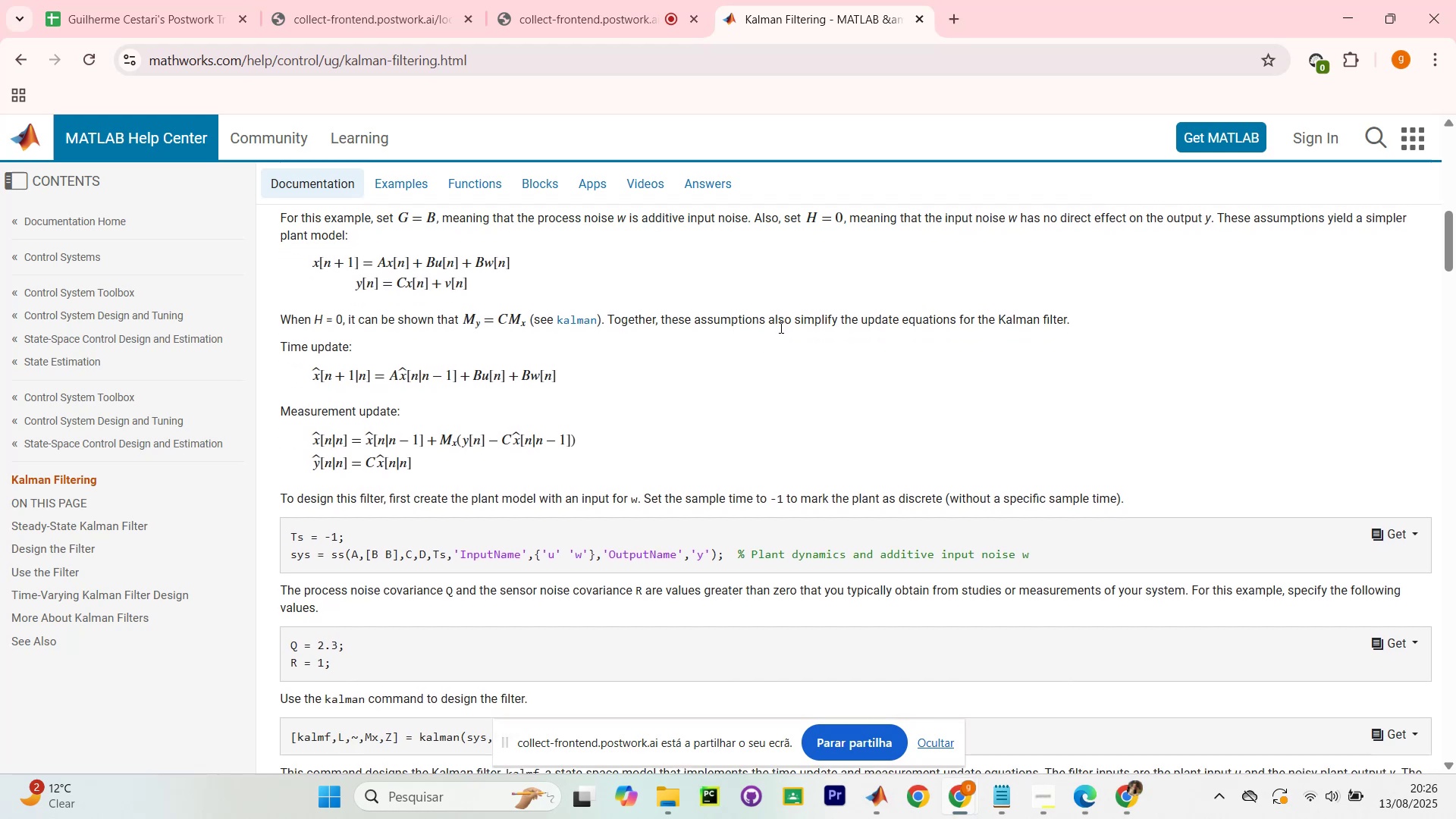 
scroll: coordinate [885, 328], scroll_direction: down, amount: 5.0
 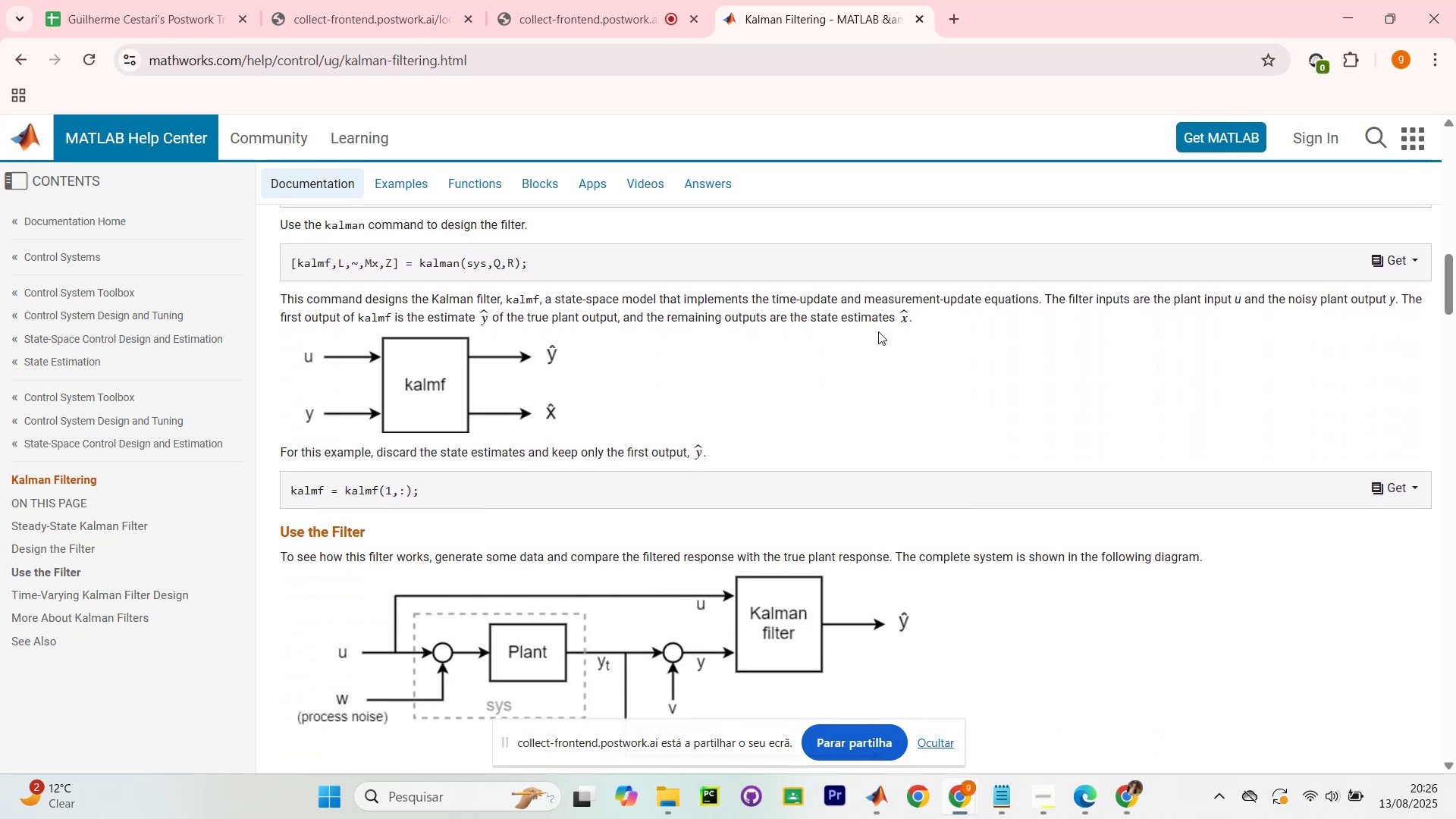 
wait(9.6)
 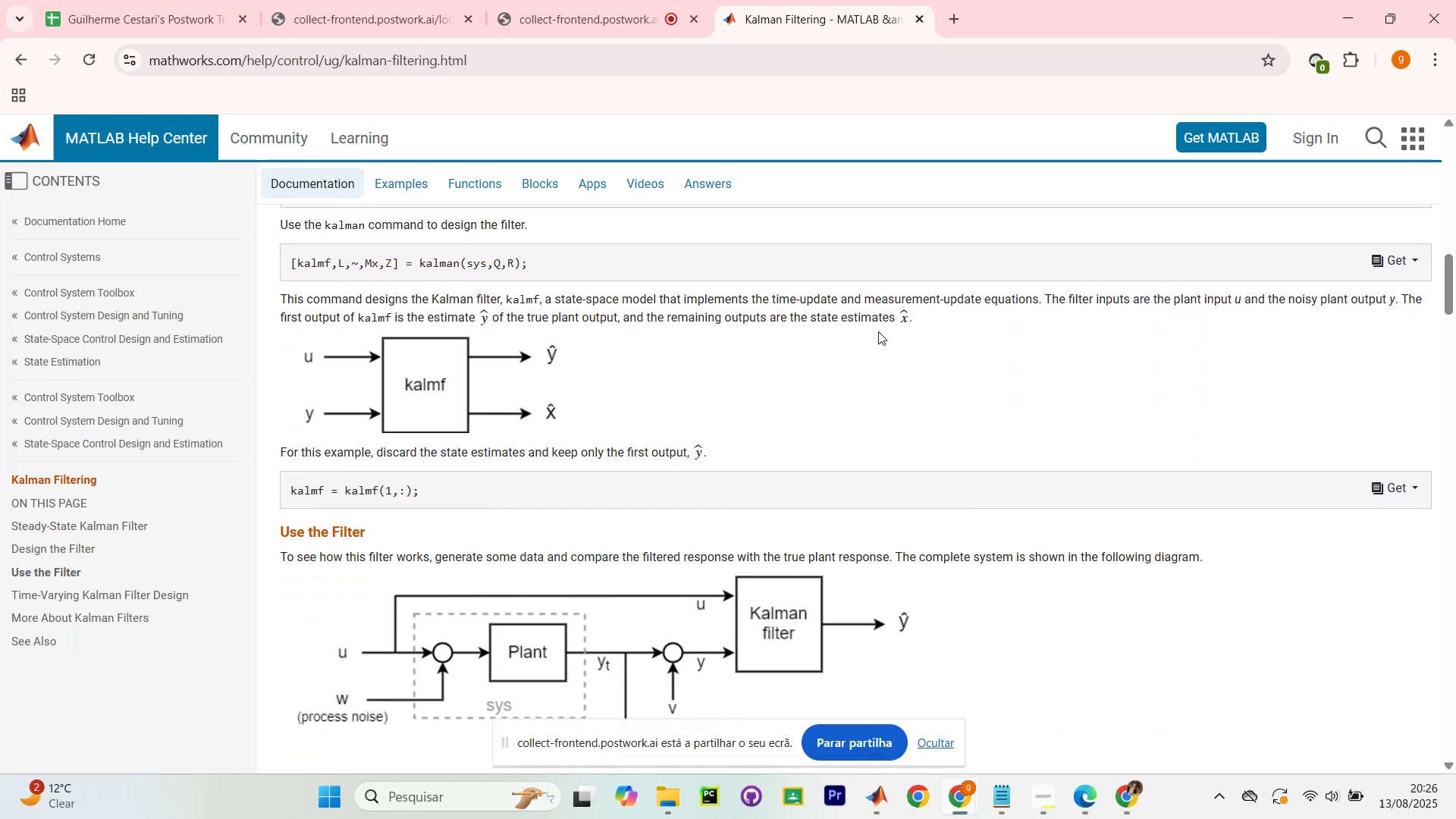 
scroll: coordinate [880, 312], scroll_direction: up, amount: 5.0
 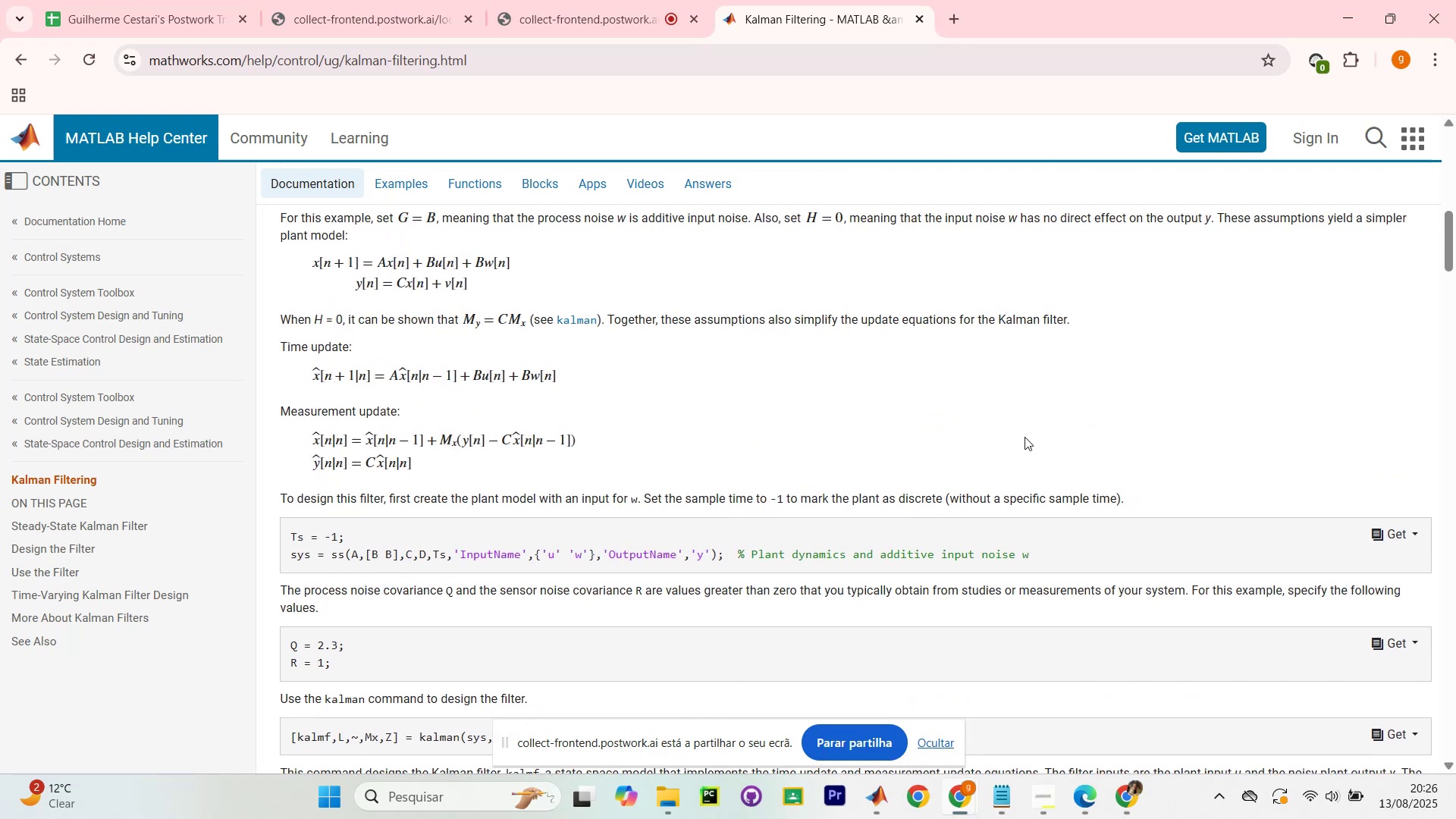 
mouse_move([576, 11])
 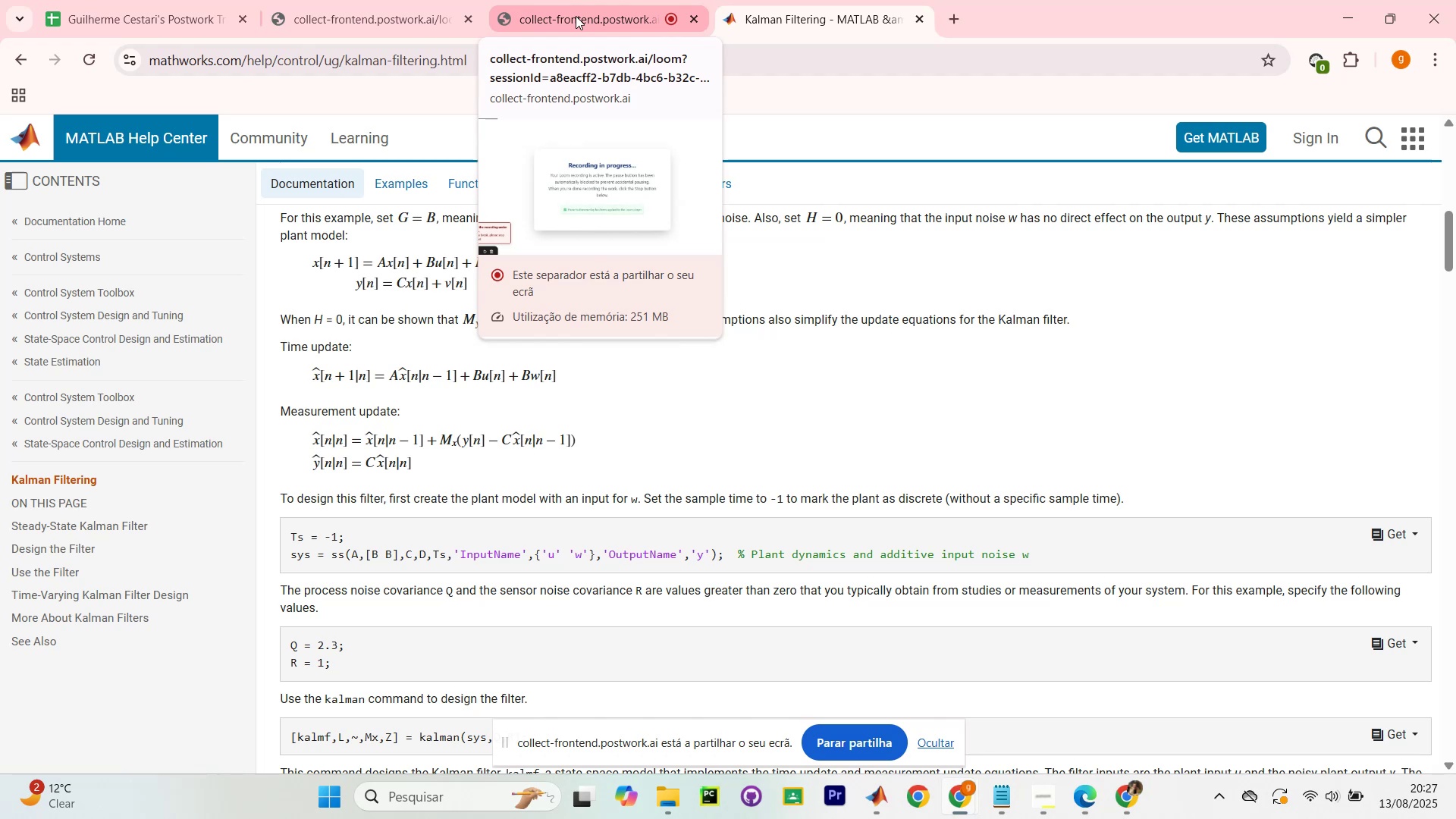 
wait(7.06)
 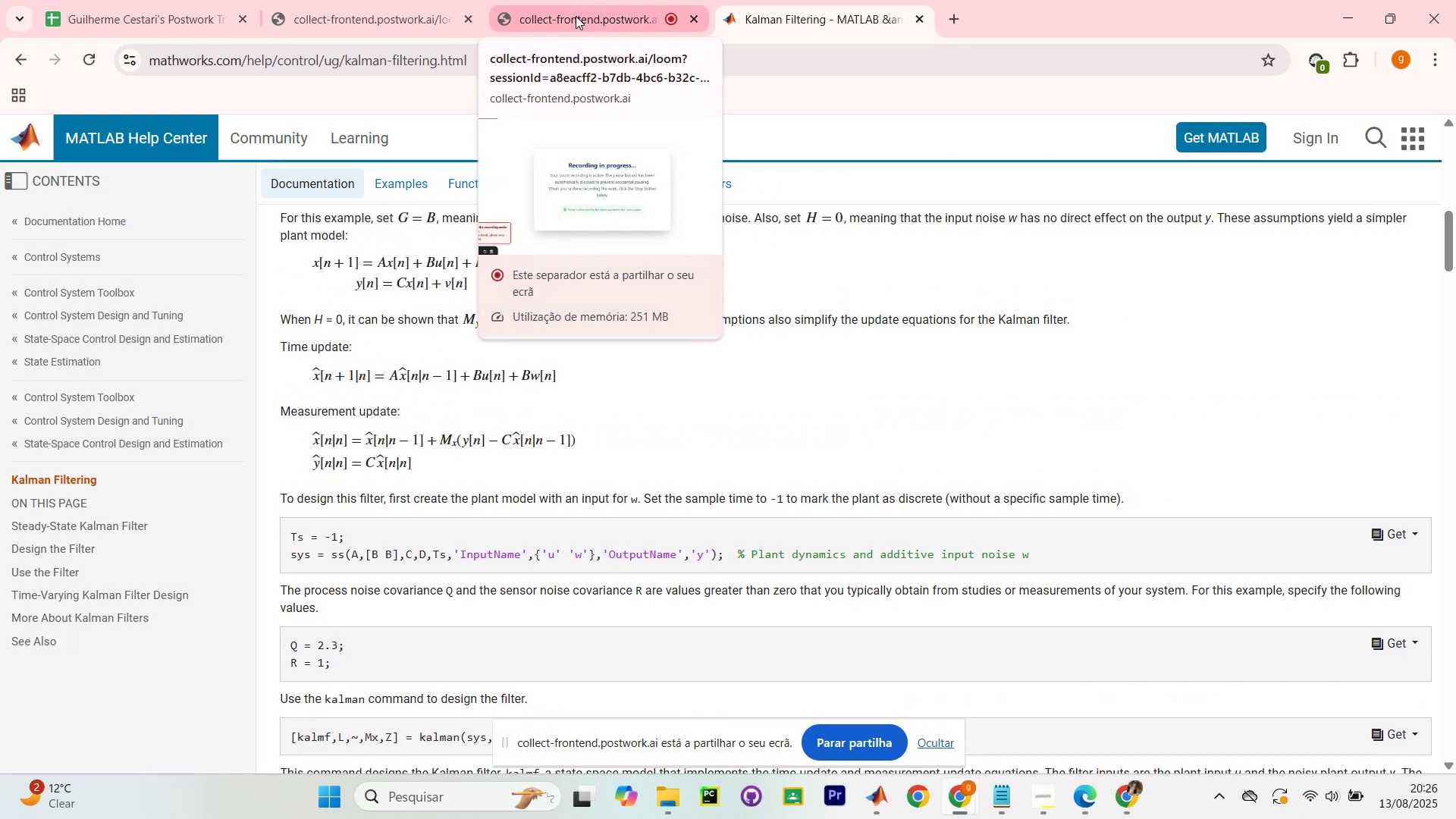 
scroll: coordinate [876, 312], scroll_direction: up, amount: 6.0
 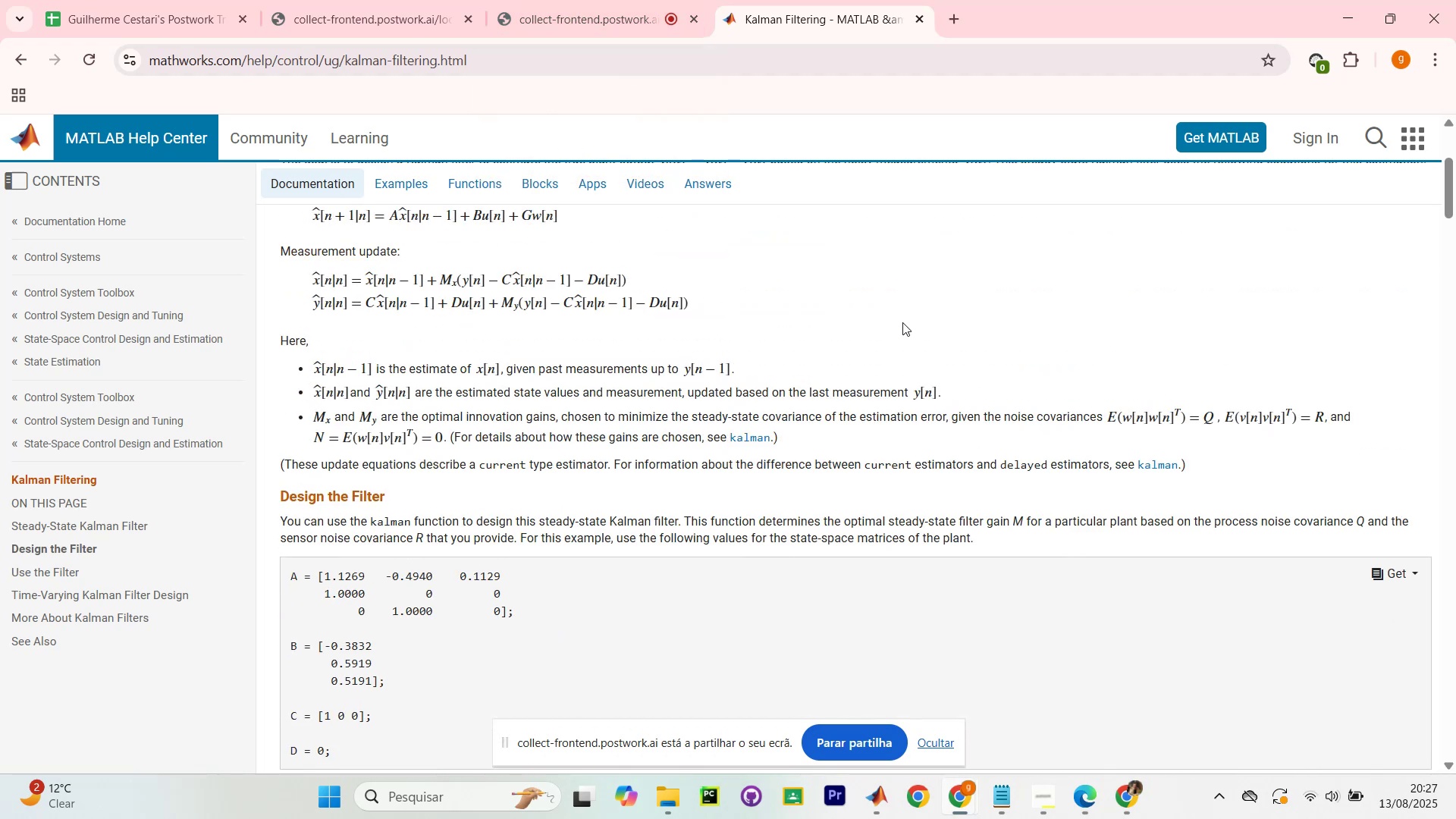 
wait(8.4)
 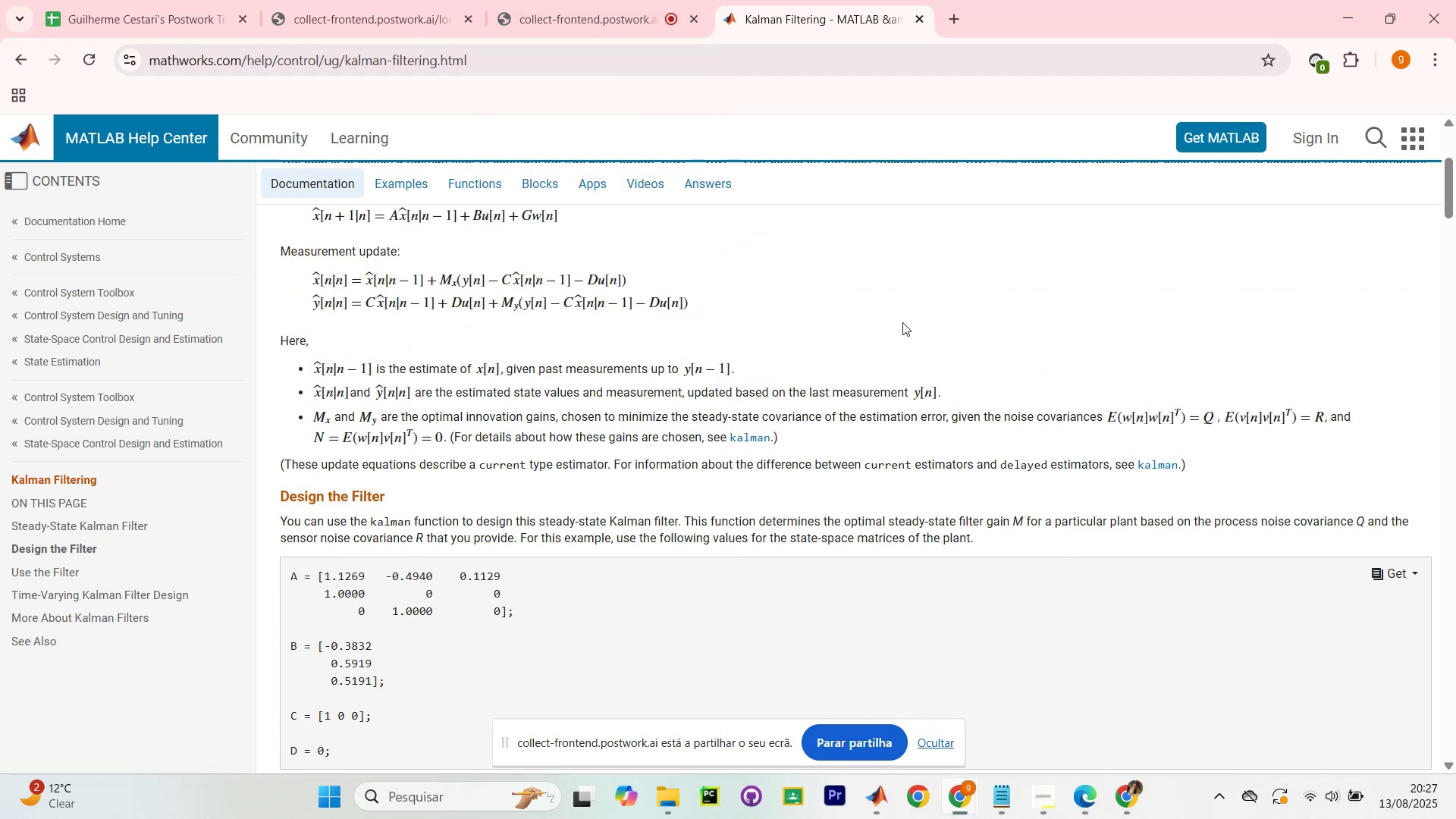 
left_click([542, 0])
 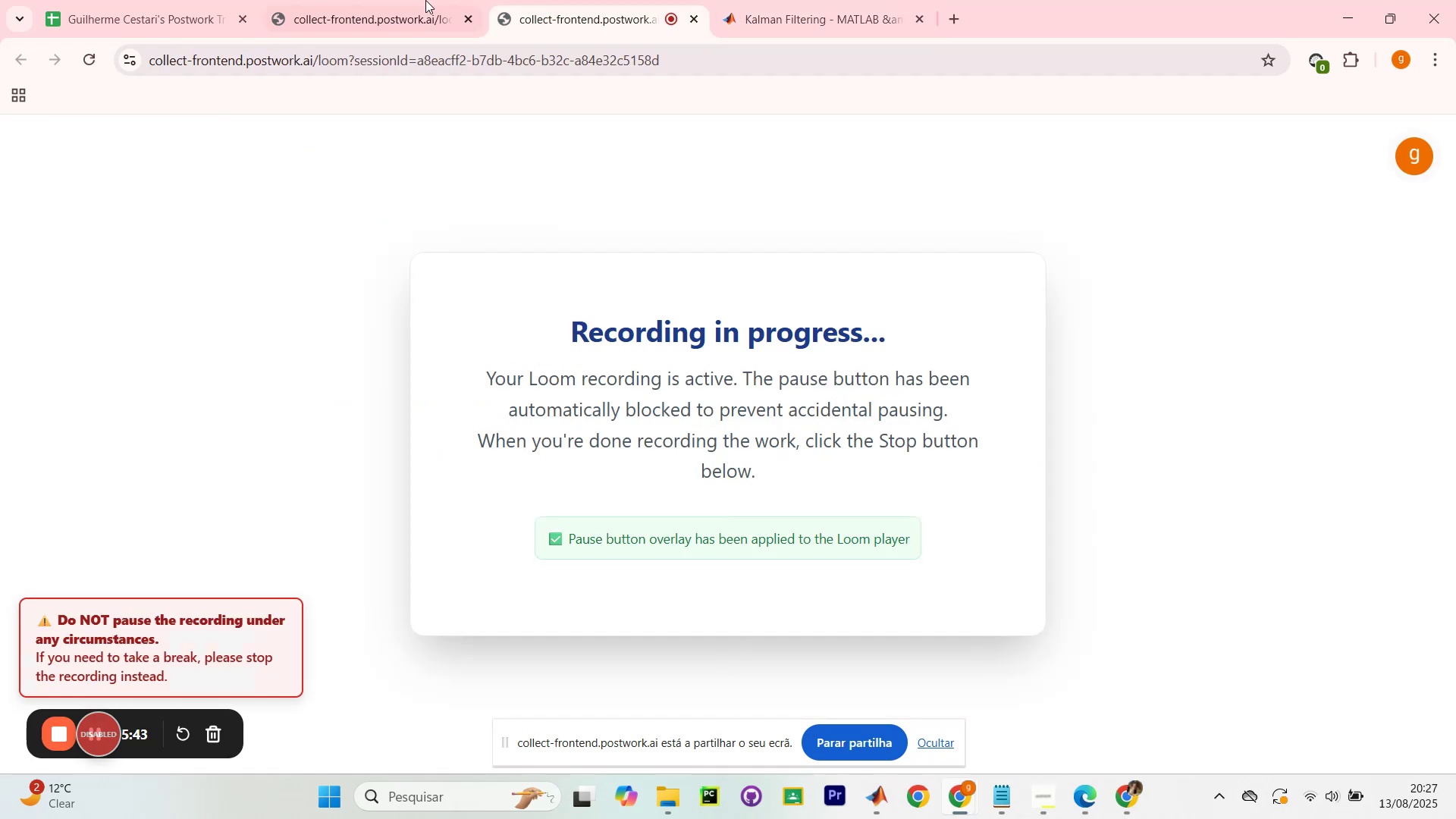 
left_click([402, 0])
 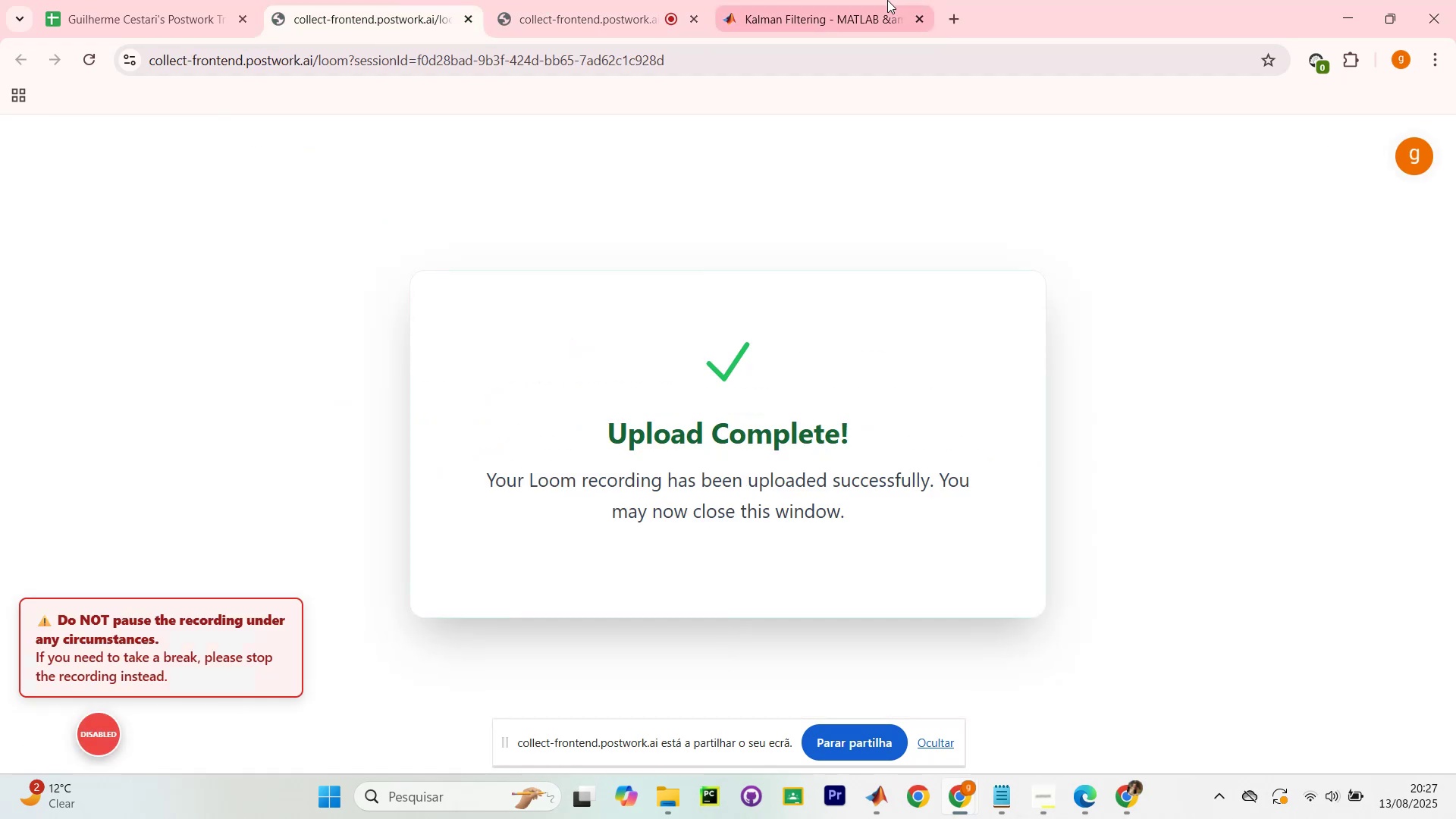 
left_click([851, 0])
 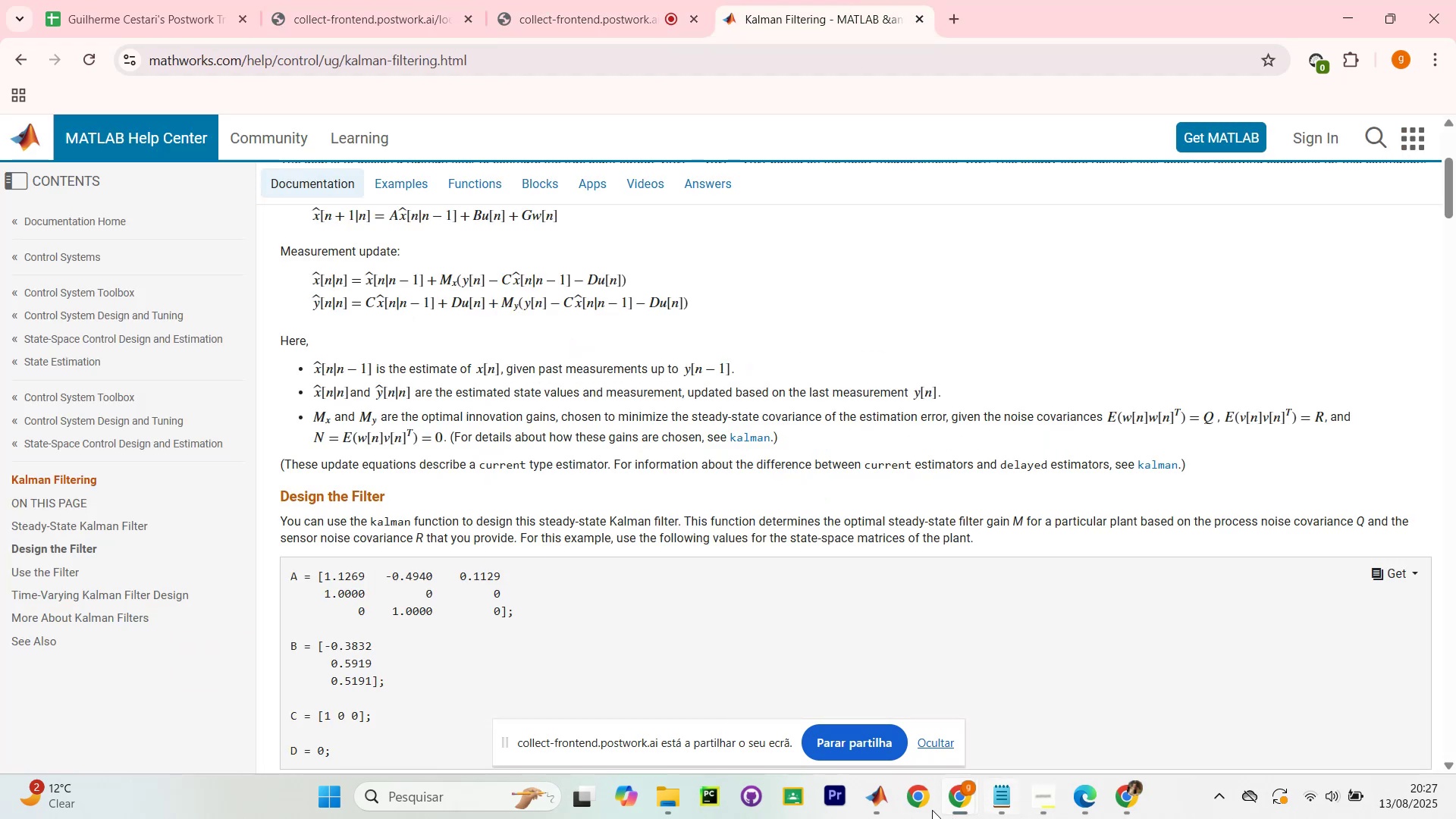 
left_click([872, 795])
 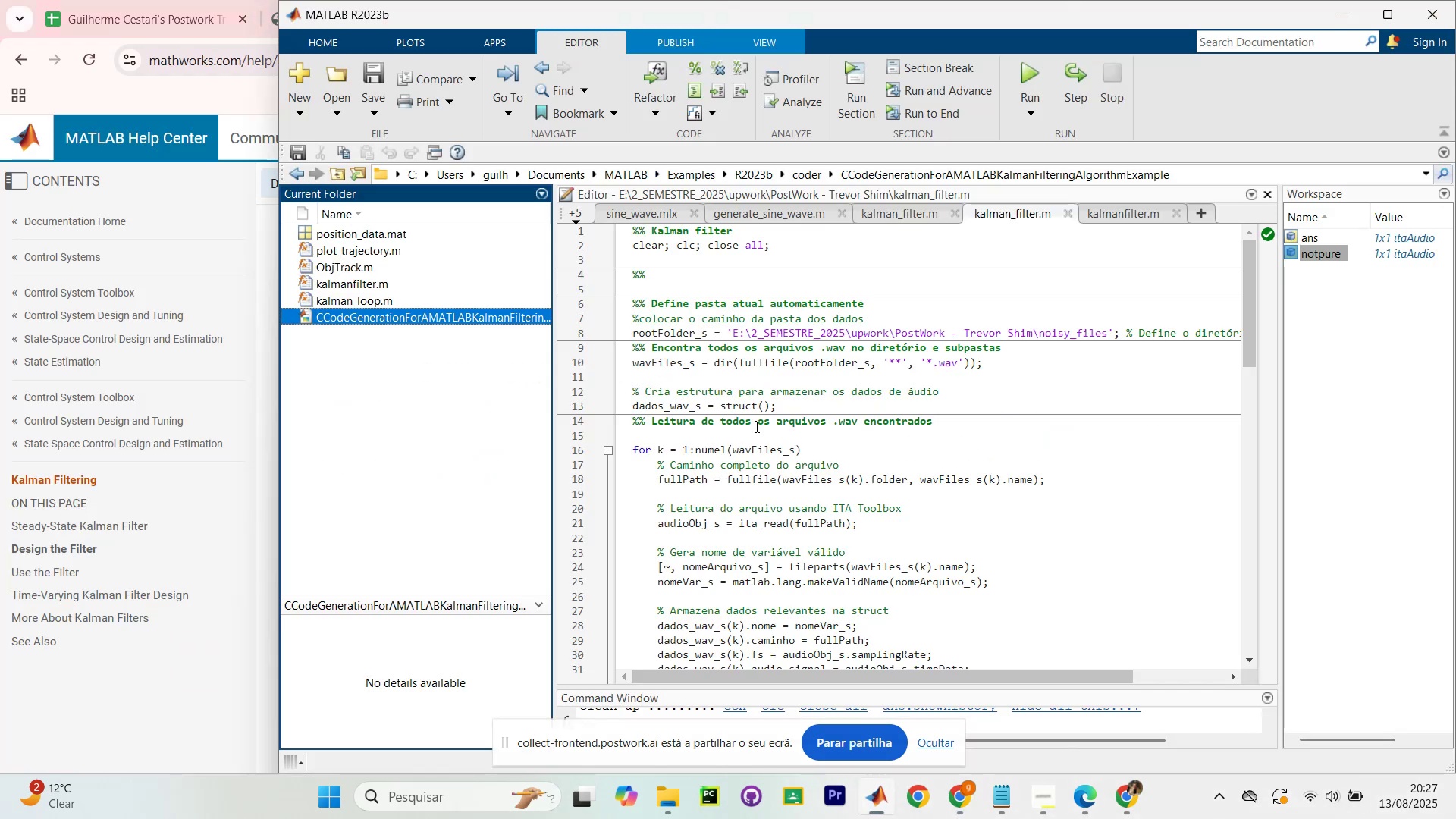 
scroll: coordinate [808, 393], scroll_direction: up, amount: 8.0
 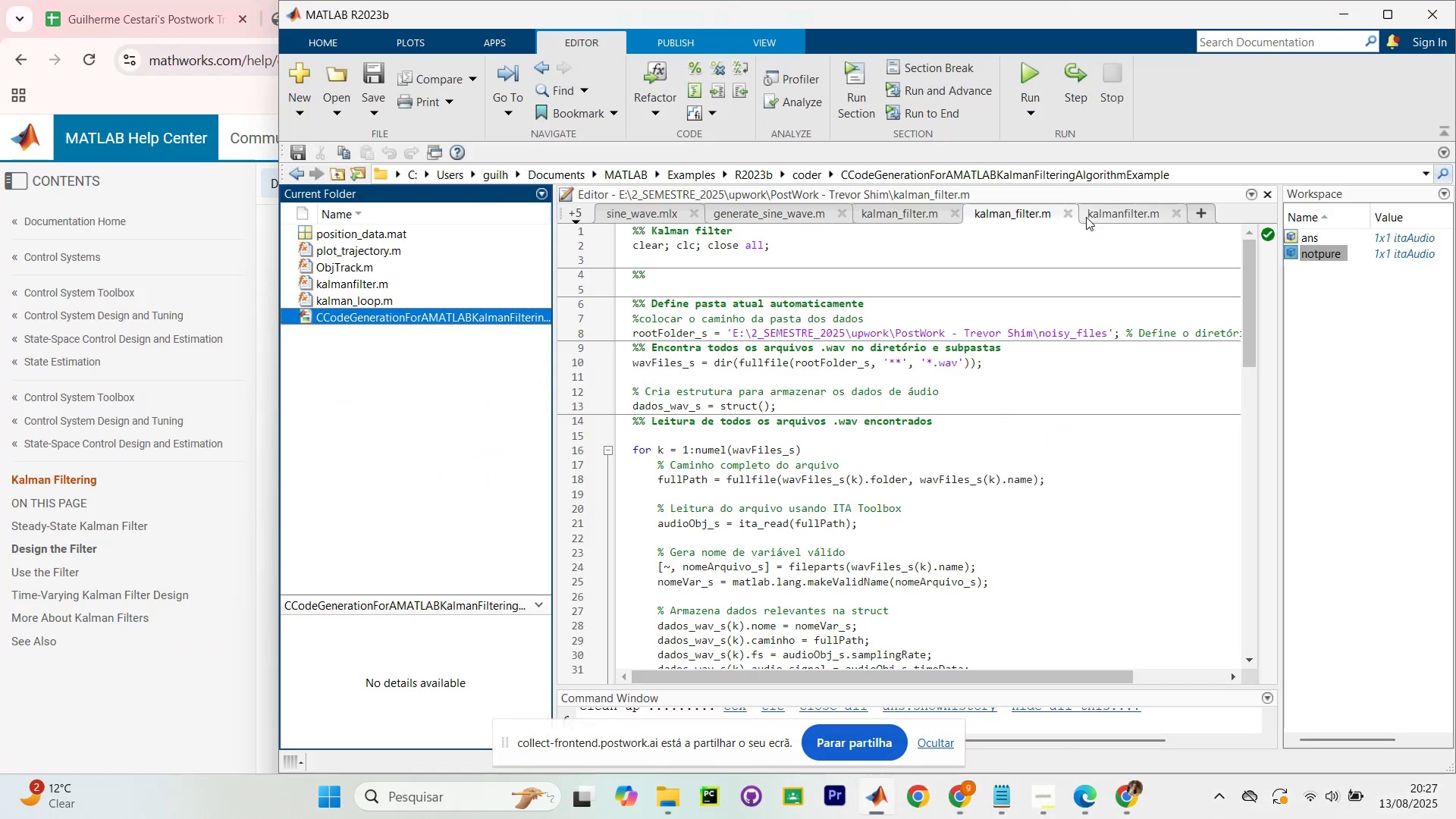 
left_click([1119, 210])
 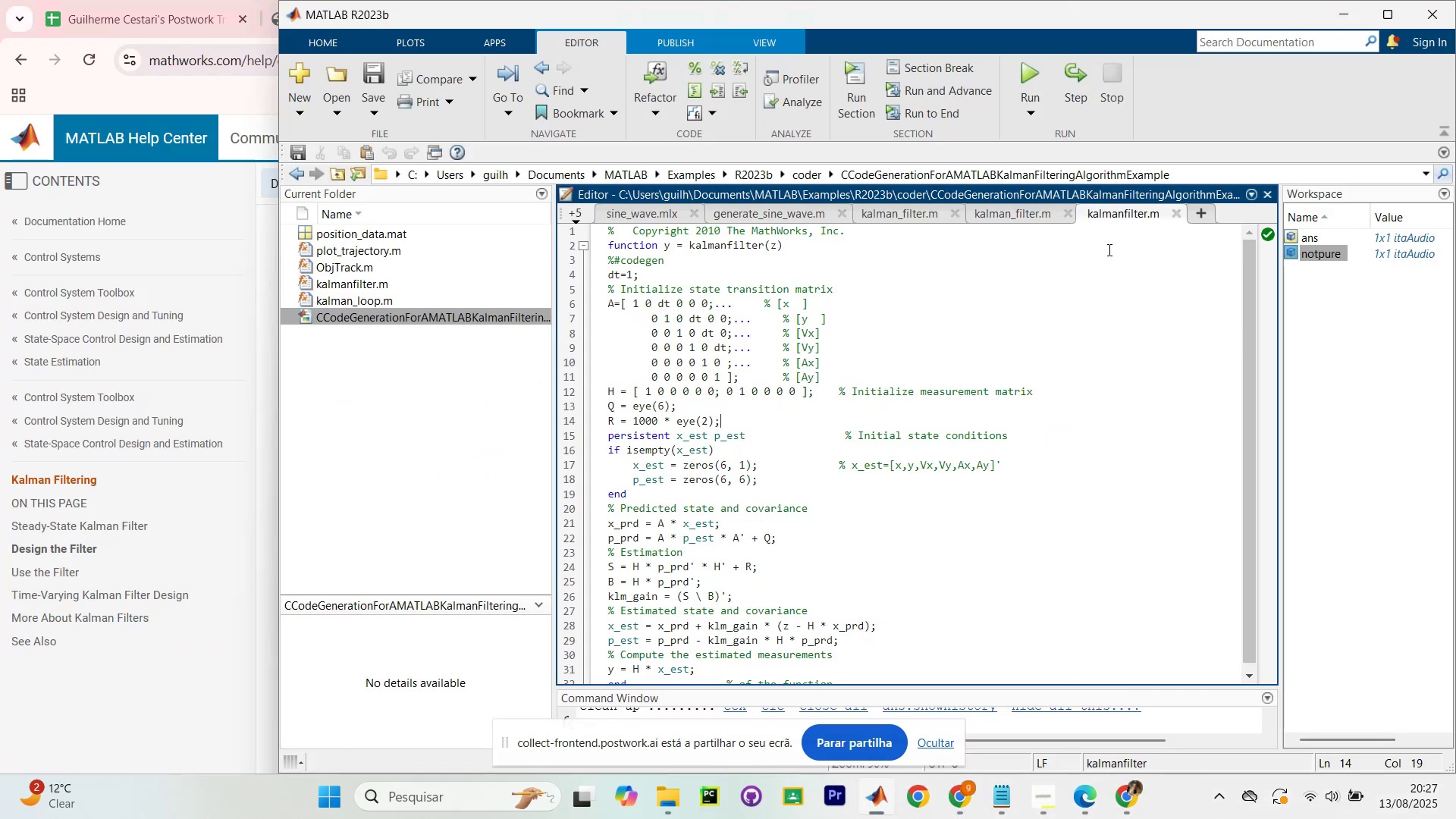 
scroll: coordinate [888, 362], scroll_direction: up, amount: 7.0
 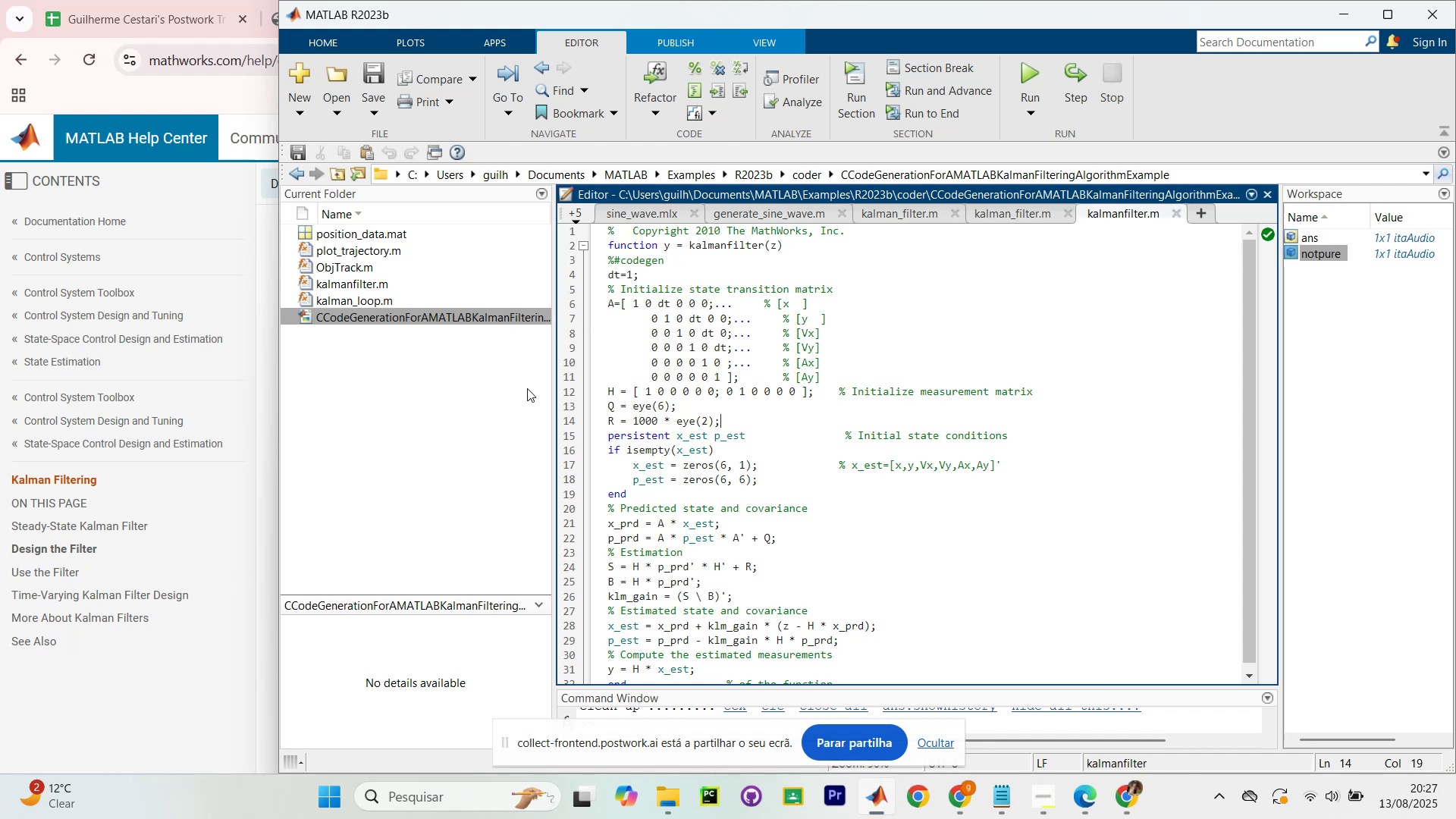 
left_click_drag(start_coordinate=[555, 380], to_coordinate=[410, 384])
 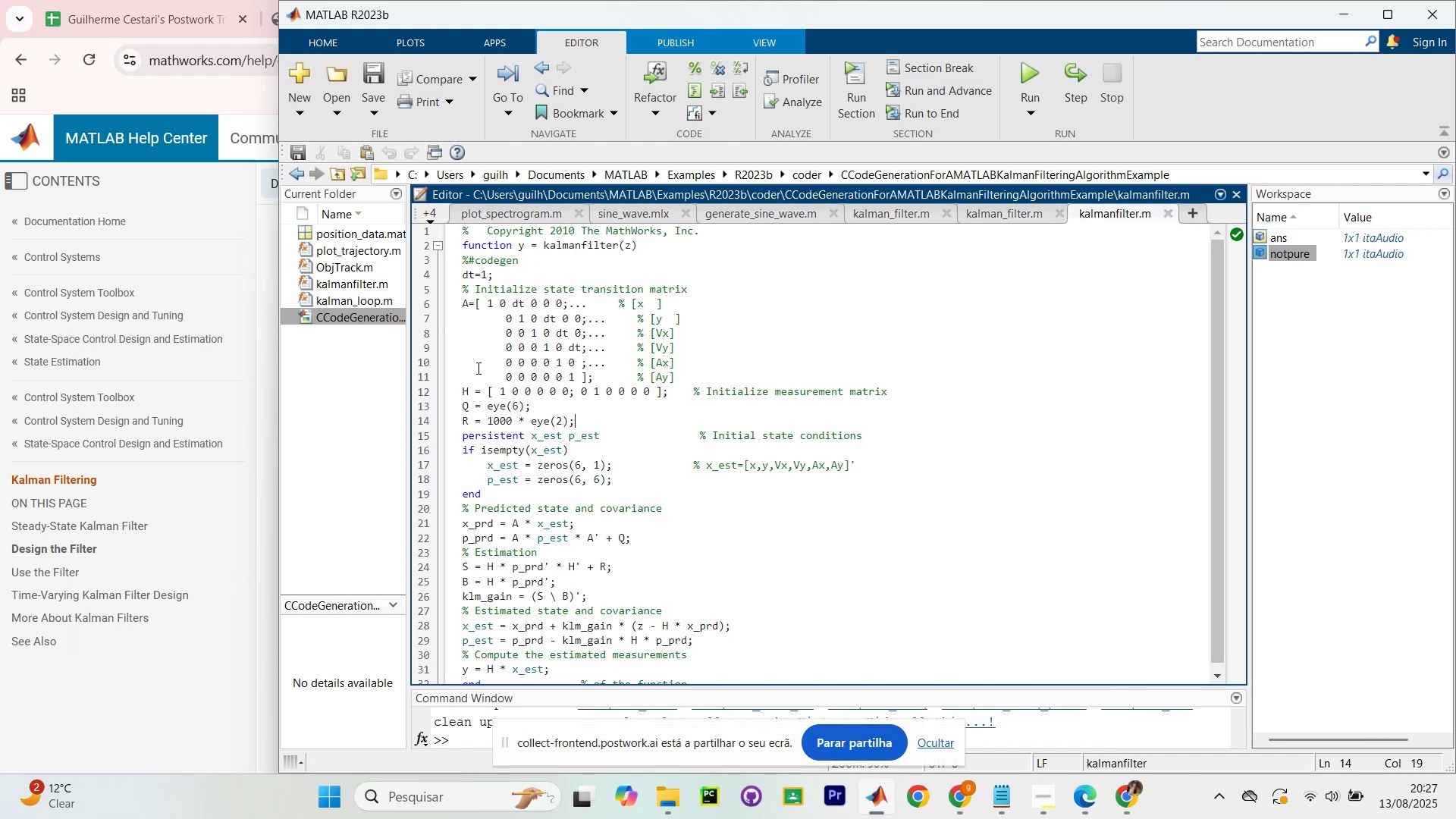 
scroll: coordinate [774, 319], scroll_direction: up, amount: 6.0
 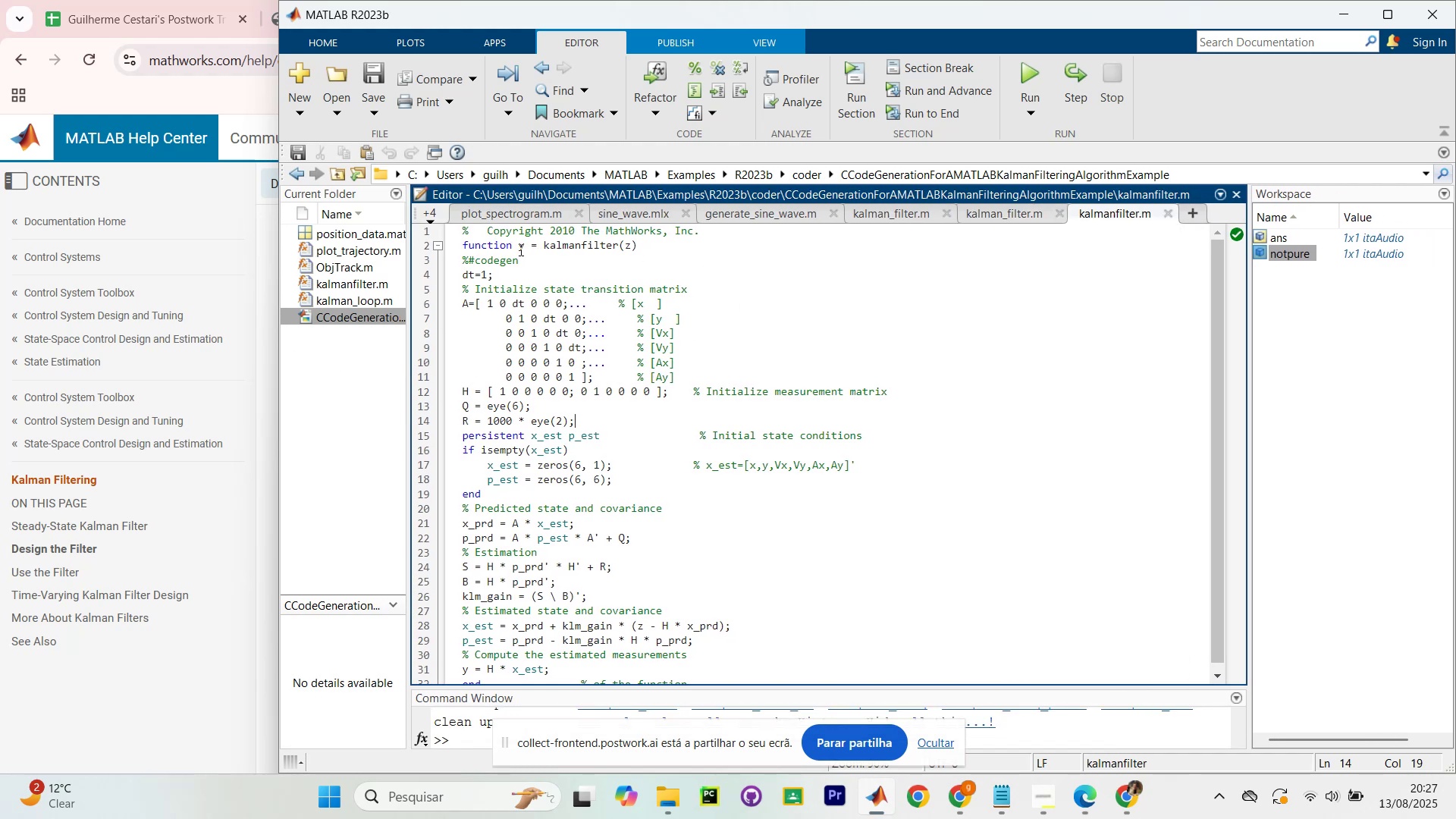 
left_click_drag(start_coordinate=[545, 250], to_coordinate=[650, 246])
 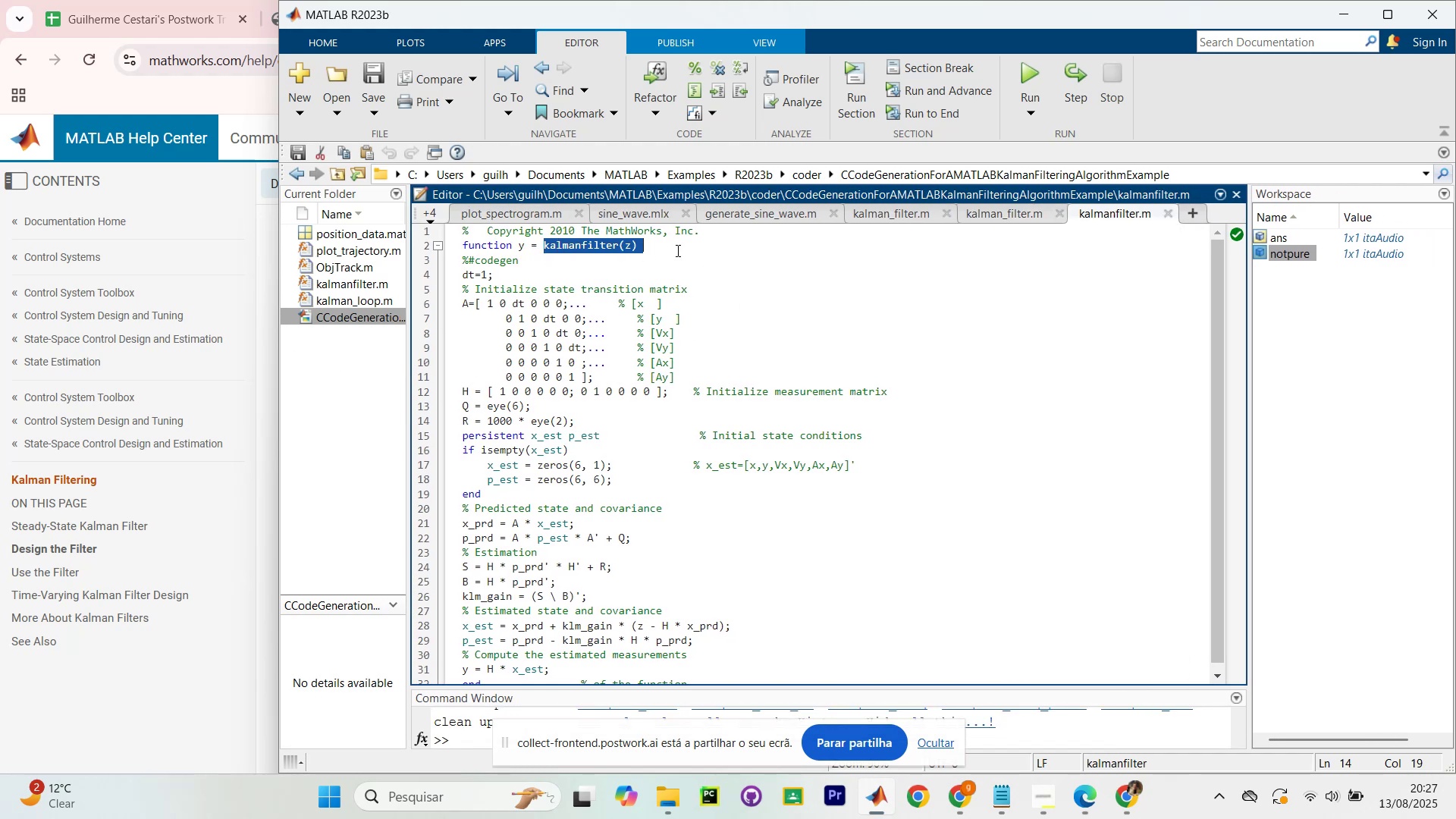 
left_click([681, 251])
 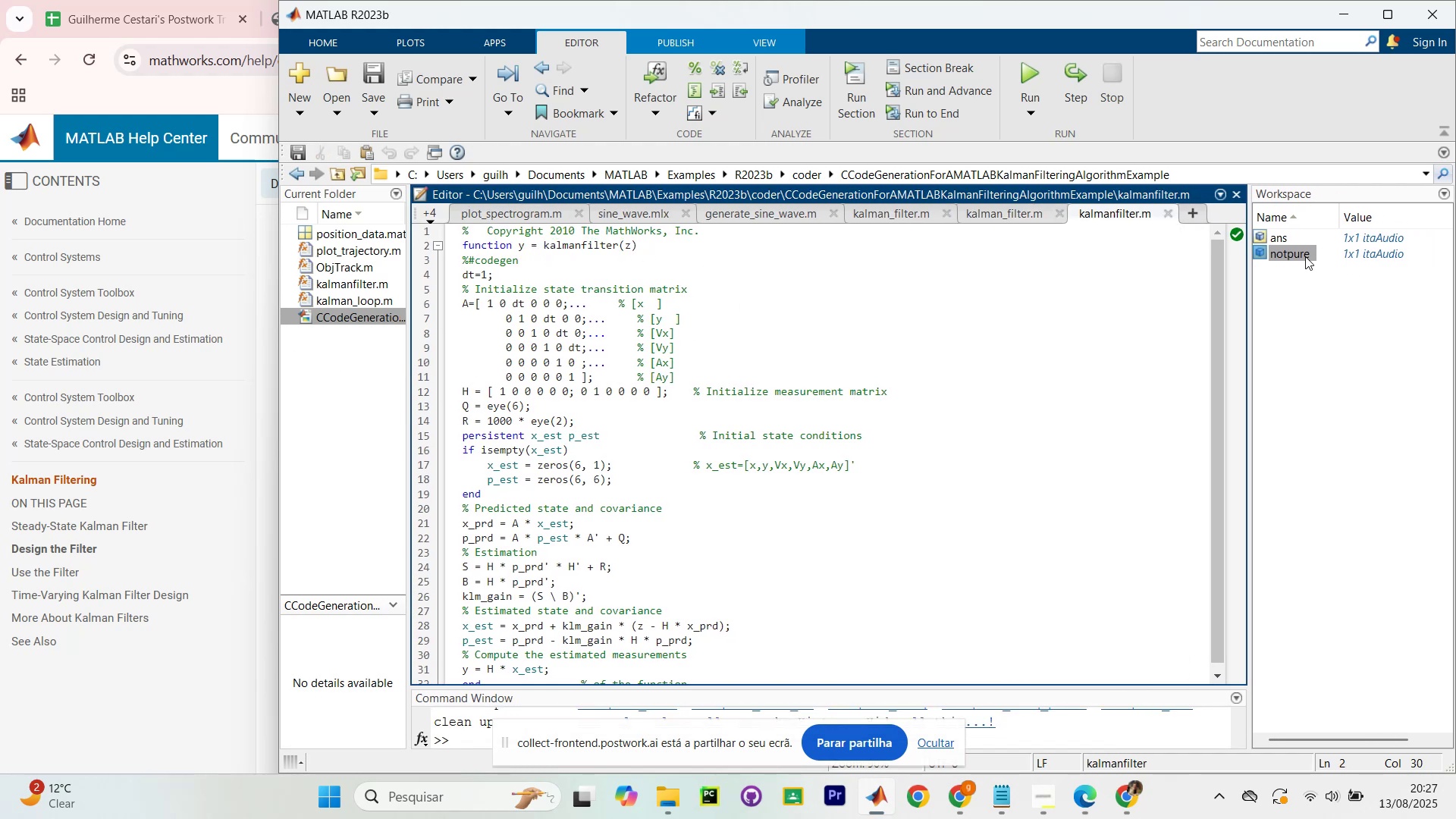 
left_click([1300, 258])
 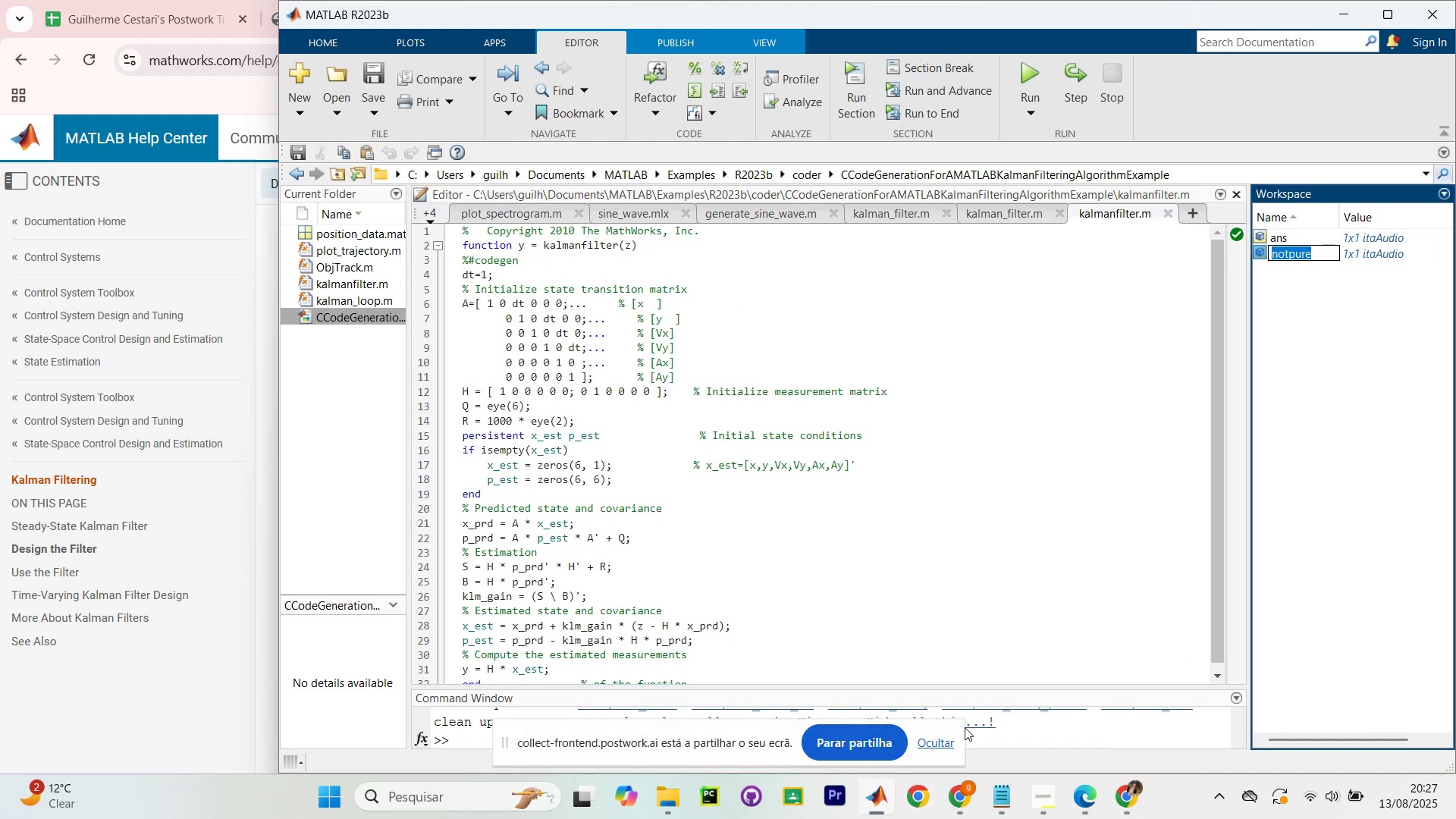 
left_click_drag(start_coordinate=[961, 687], to_coordinate=[979, 532])
 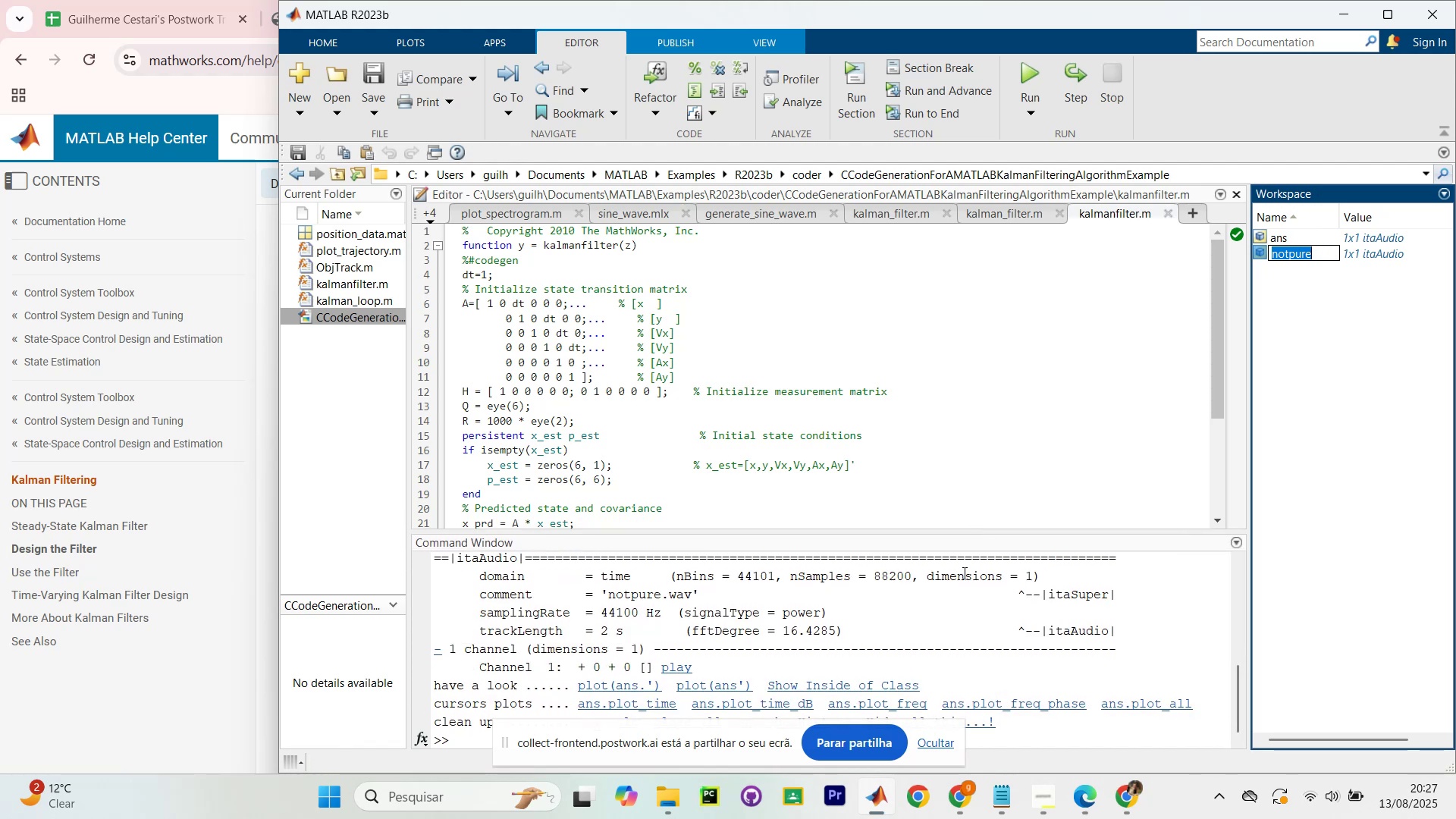 
scroll: coordinate [1005, 657], scroll_direction: down, amount: 7.0
 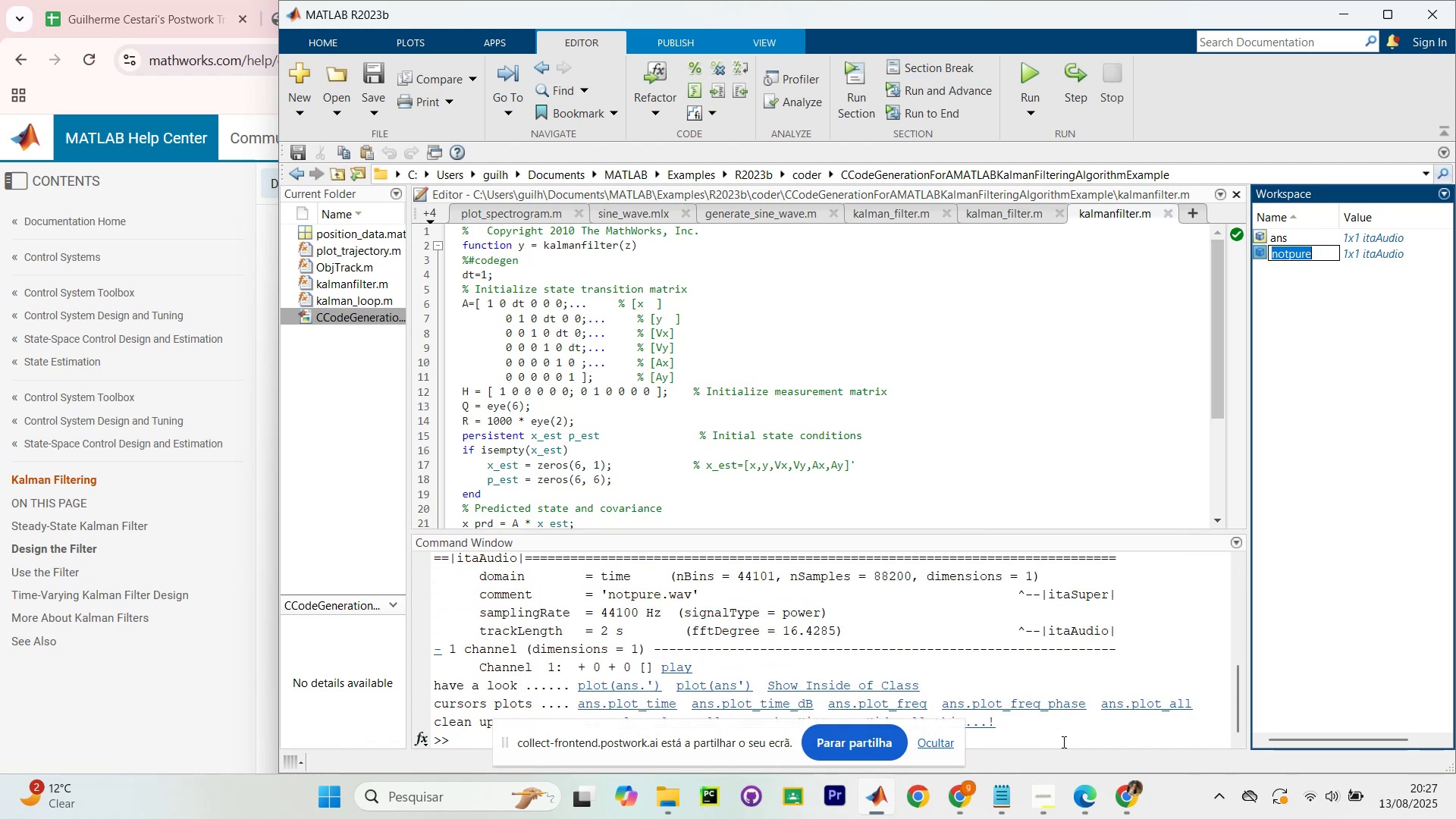 
left_click([1062, 742])
 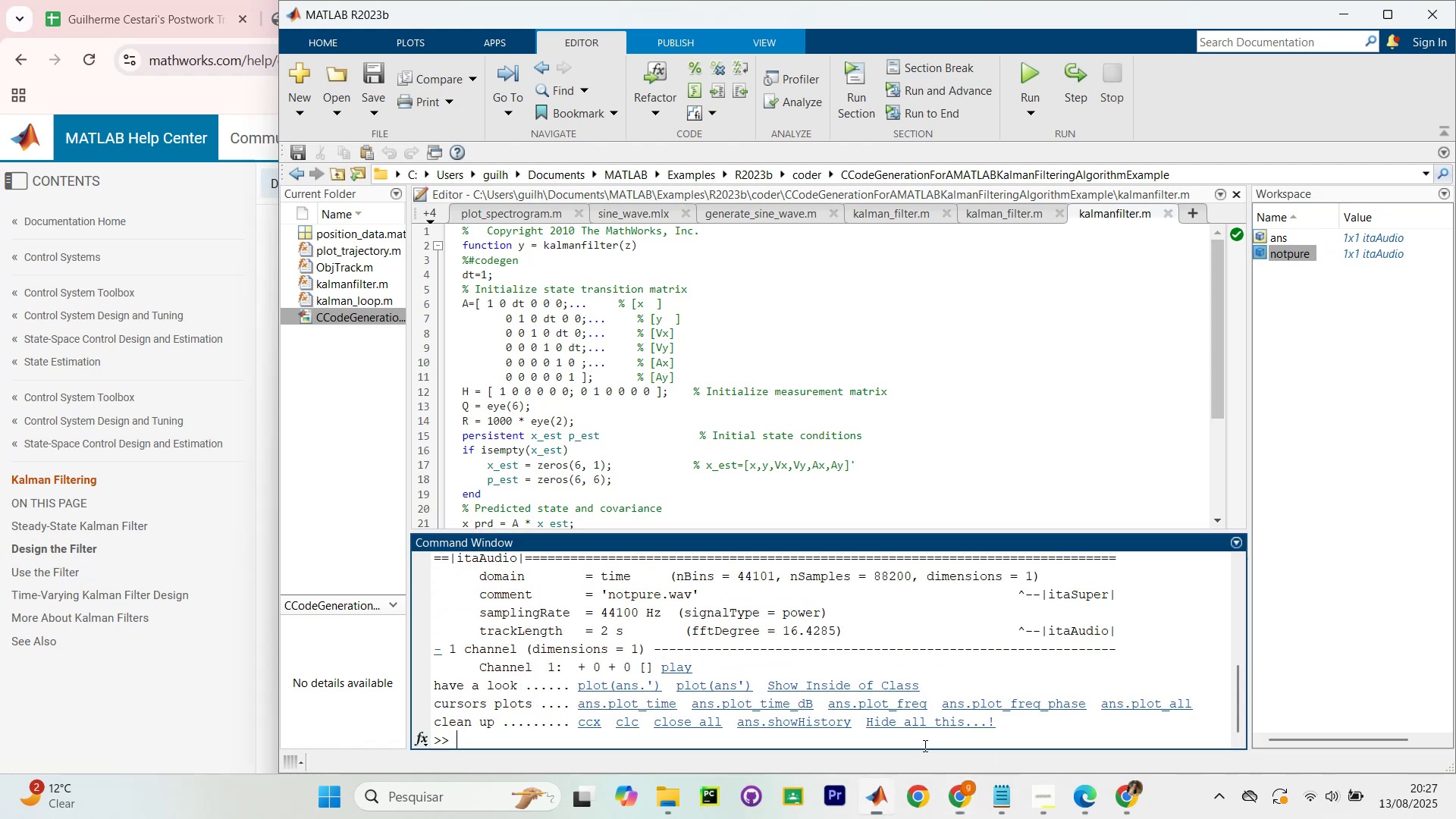 
left_click([924, 736])
 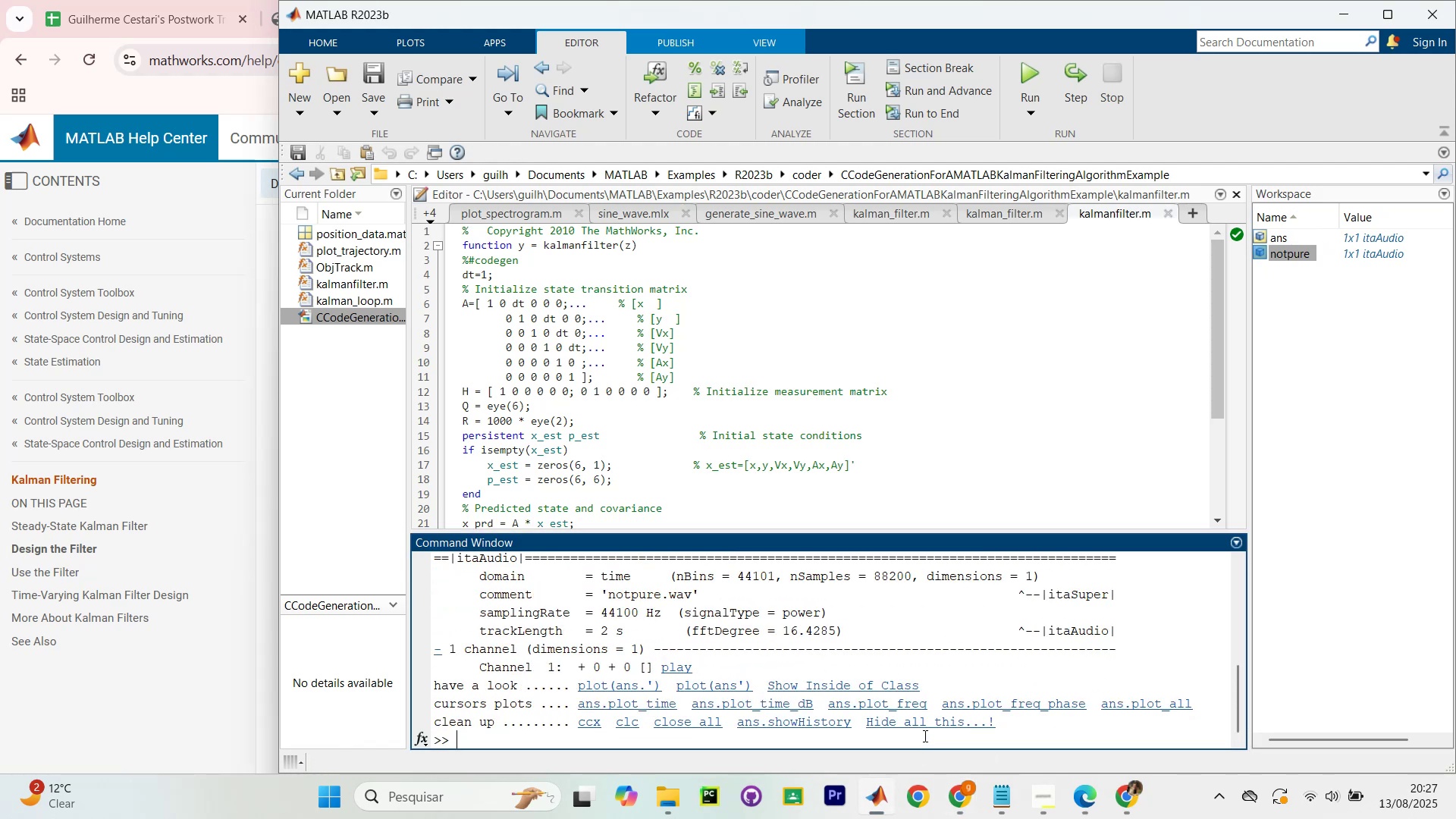 
type(clc)
 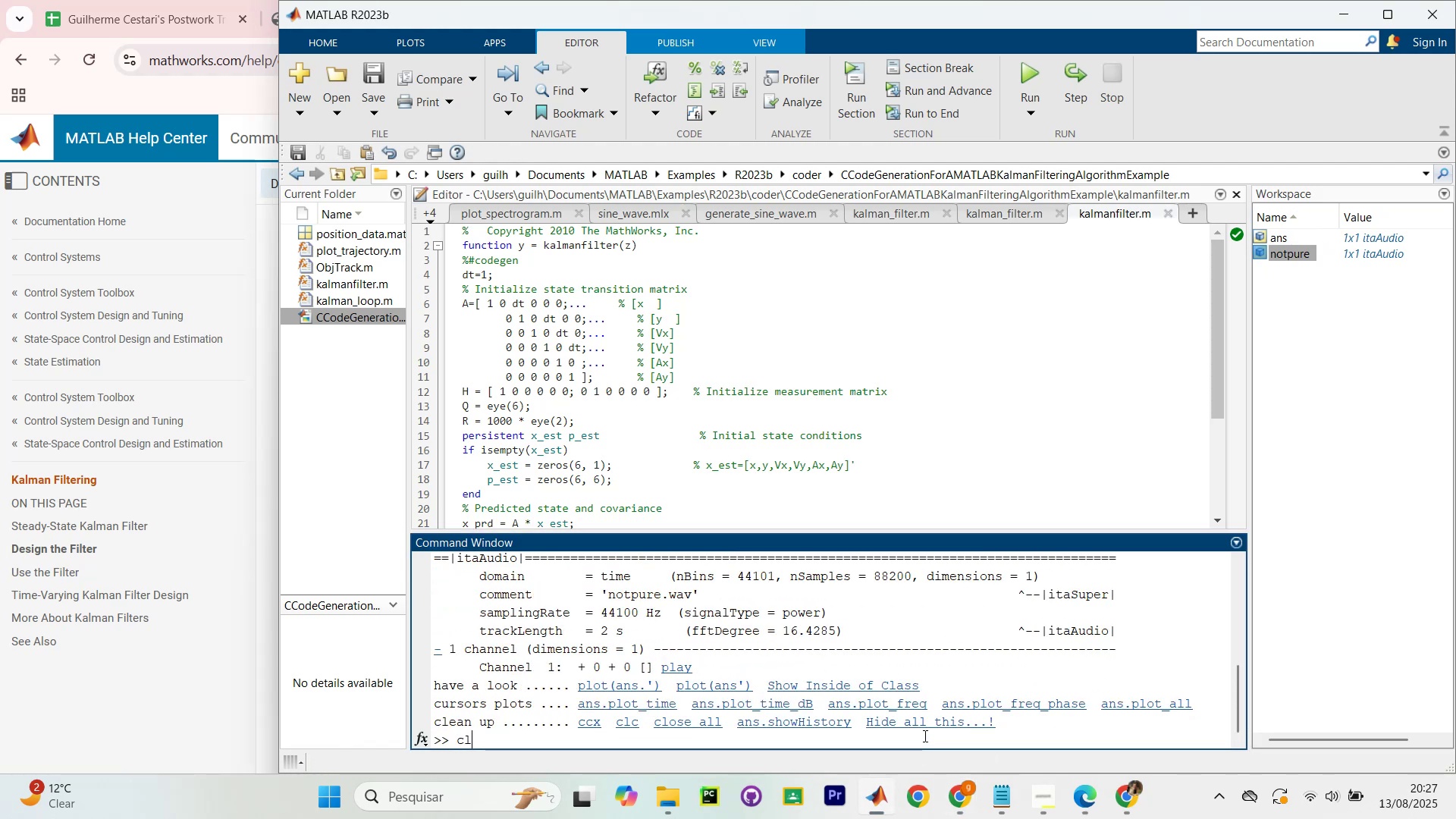 
key(Enter)
 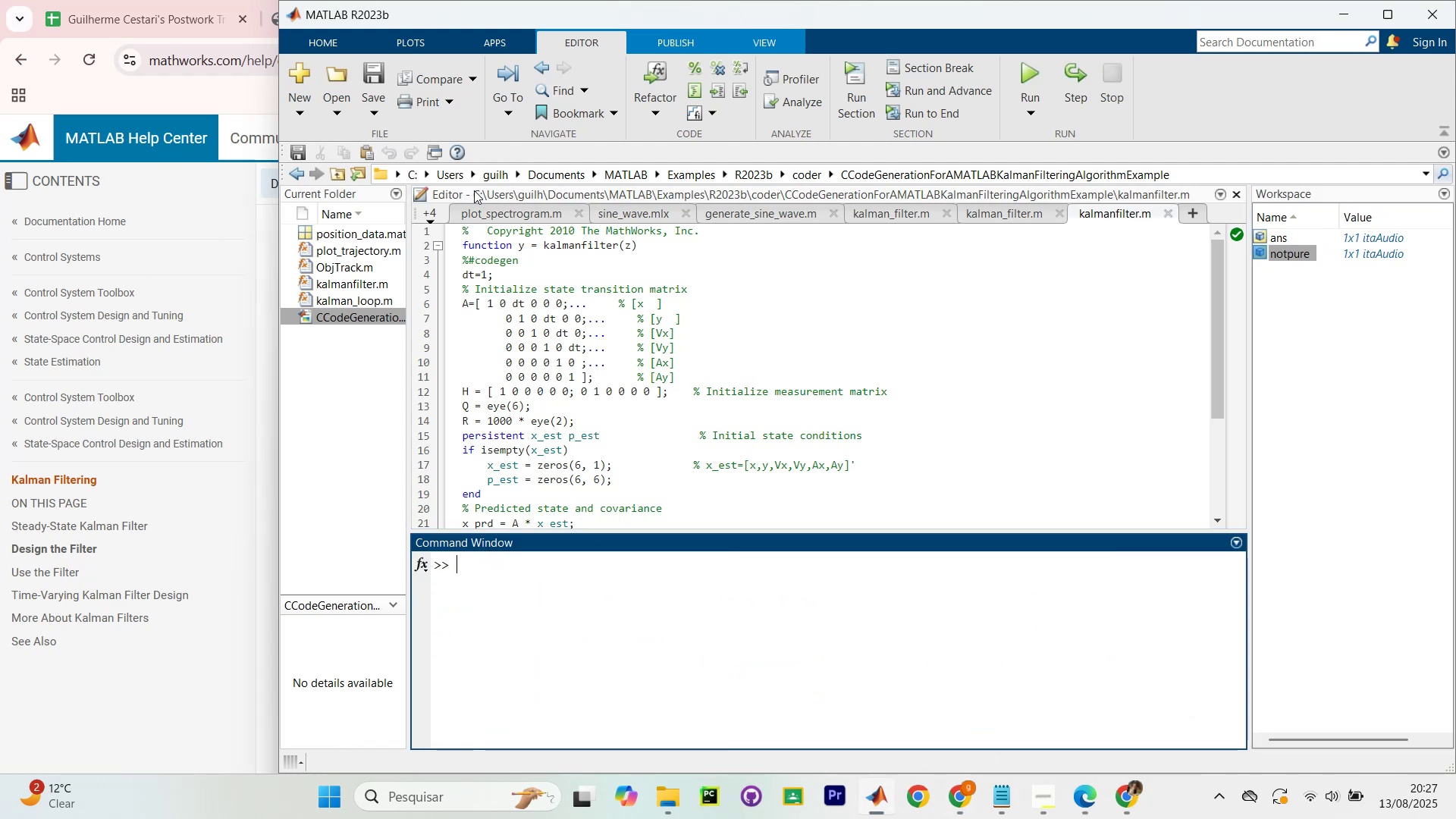 
scroll: coordinate [417, 361], scroll_direction: up, amount: 5.0
 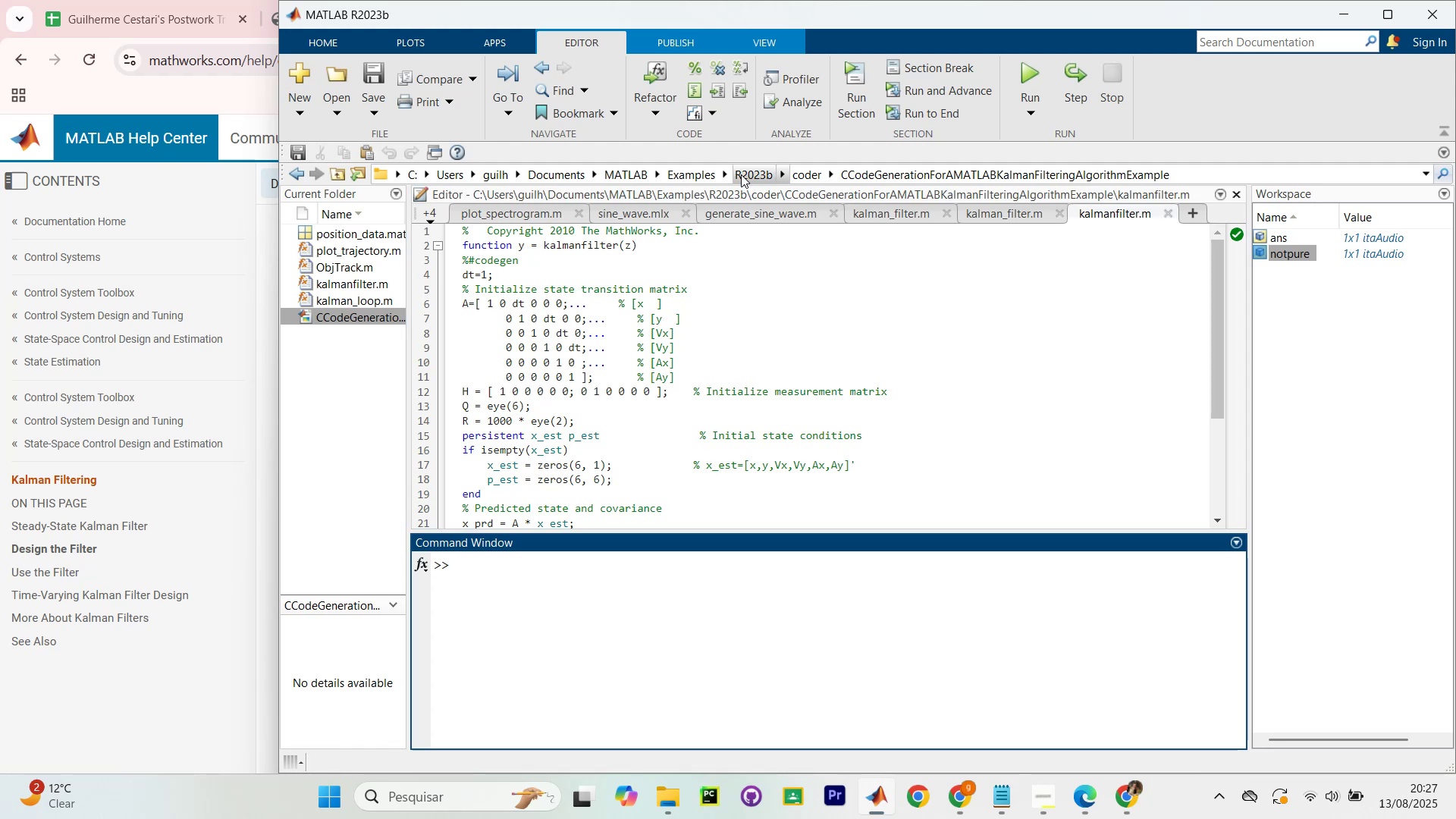 
wait(5.3)
 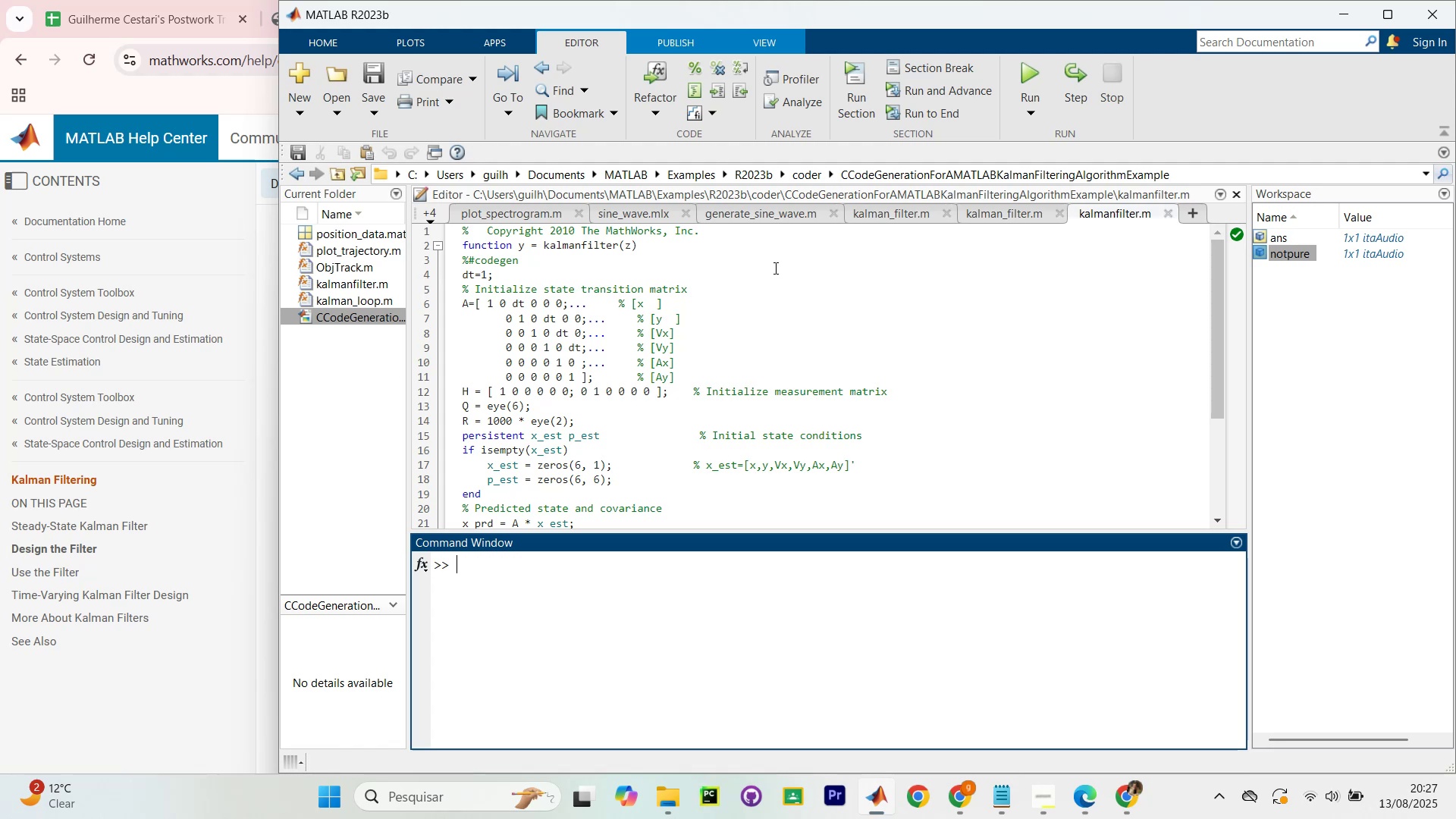 
left_click([622, 177])
 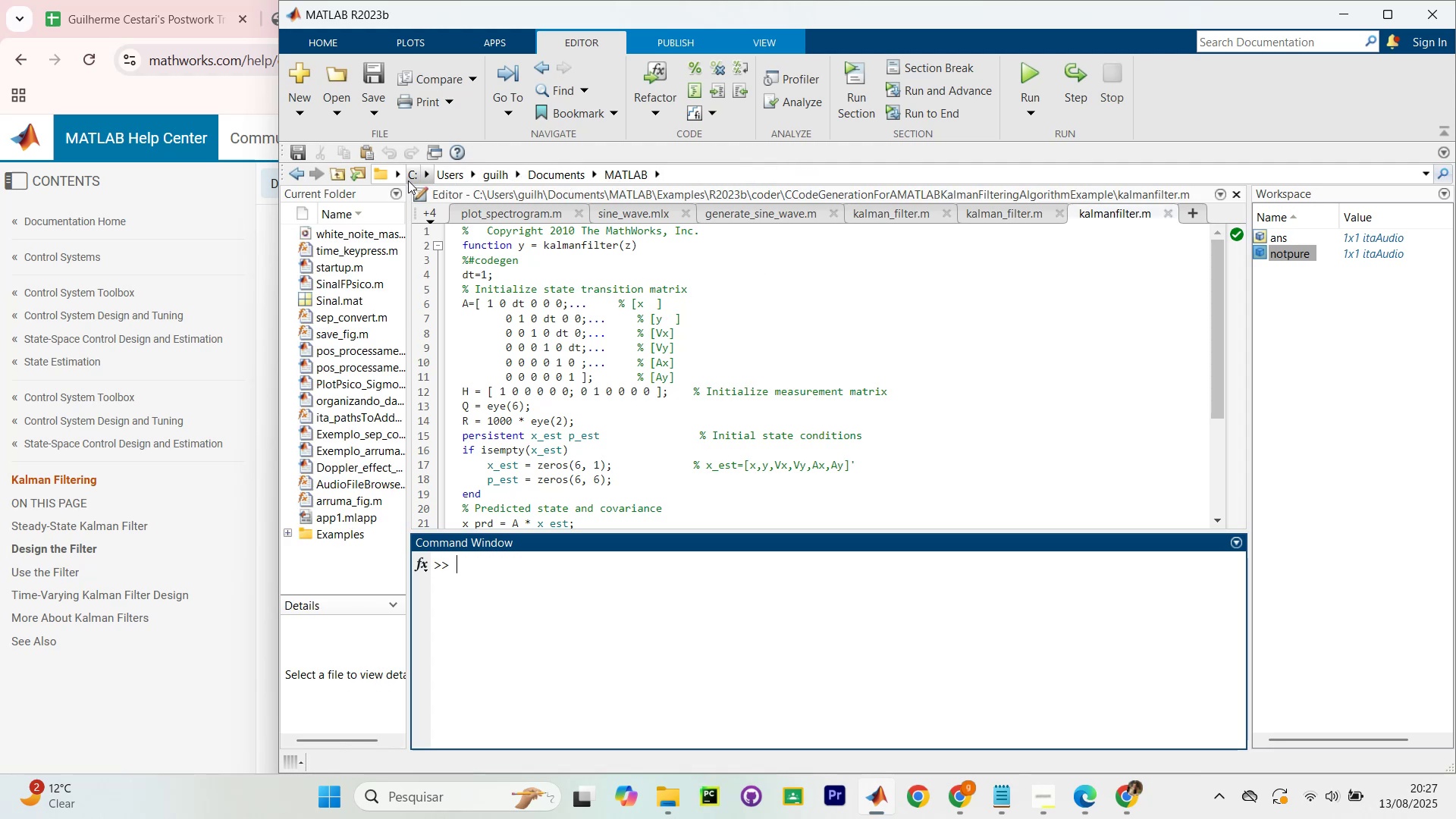 
left_click([389, 177])
 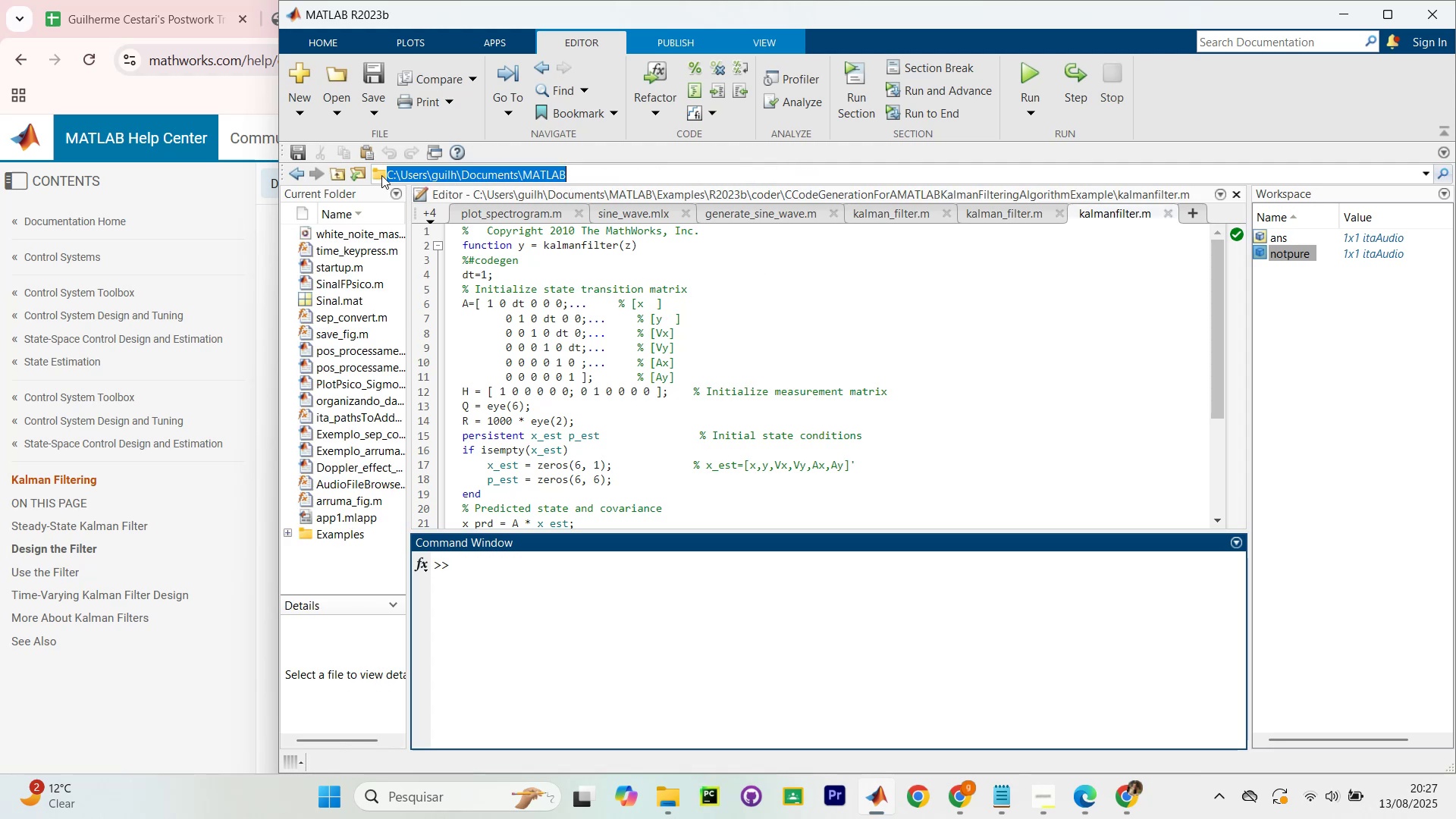 
left_click([378, 174])
 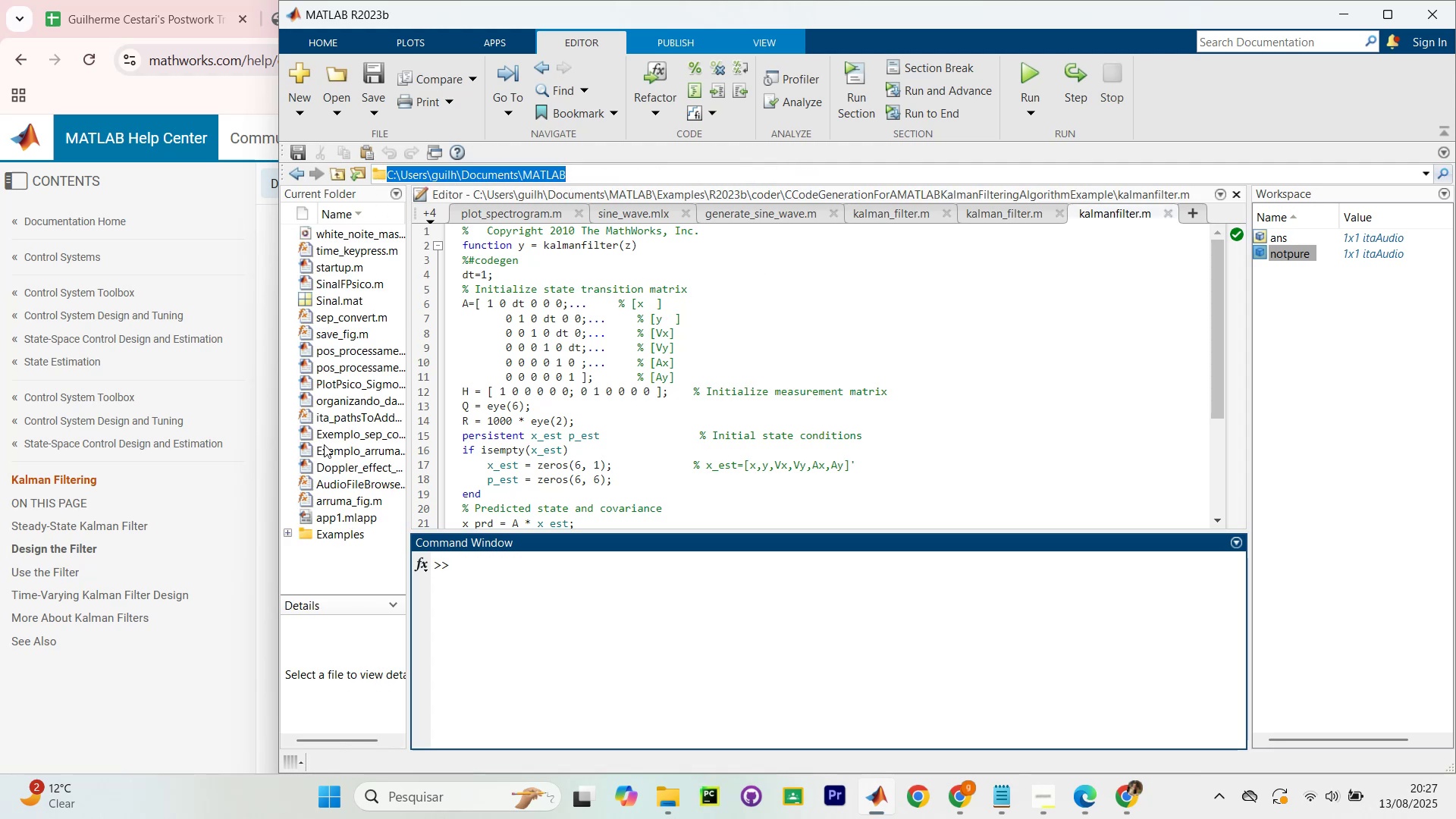 
left_click([339, 575])
 